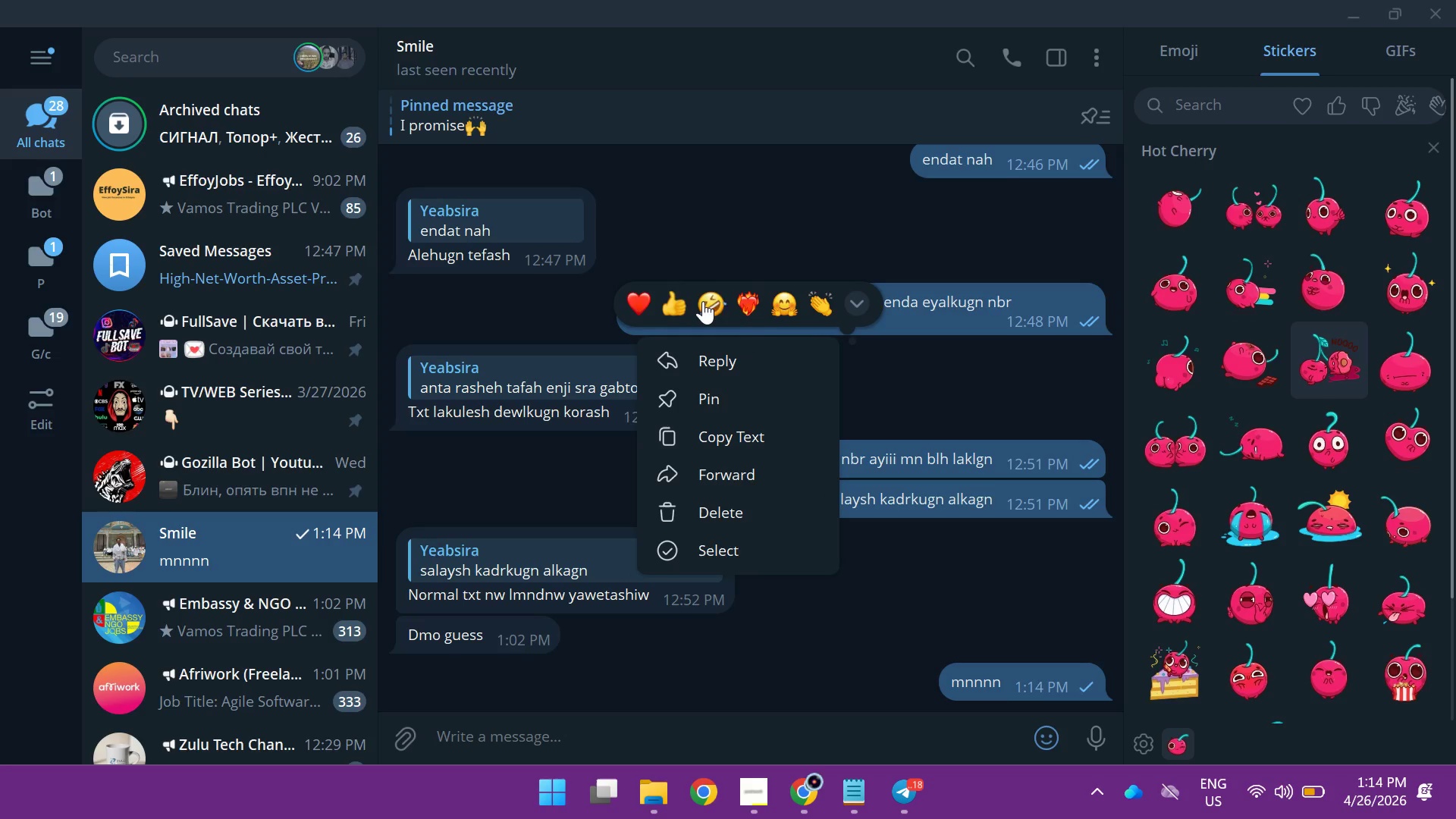 
left_click([707, 301])
 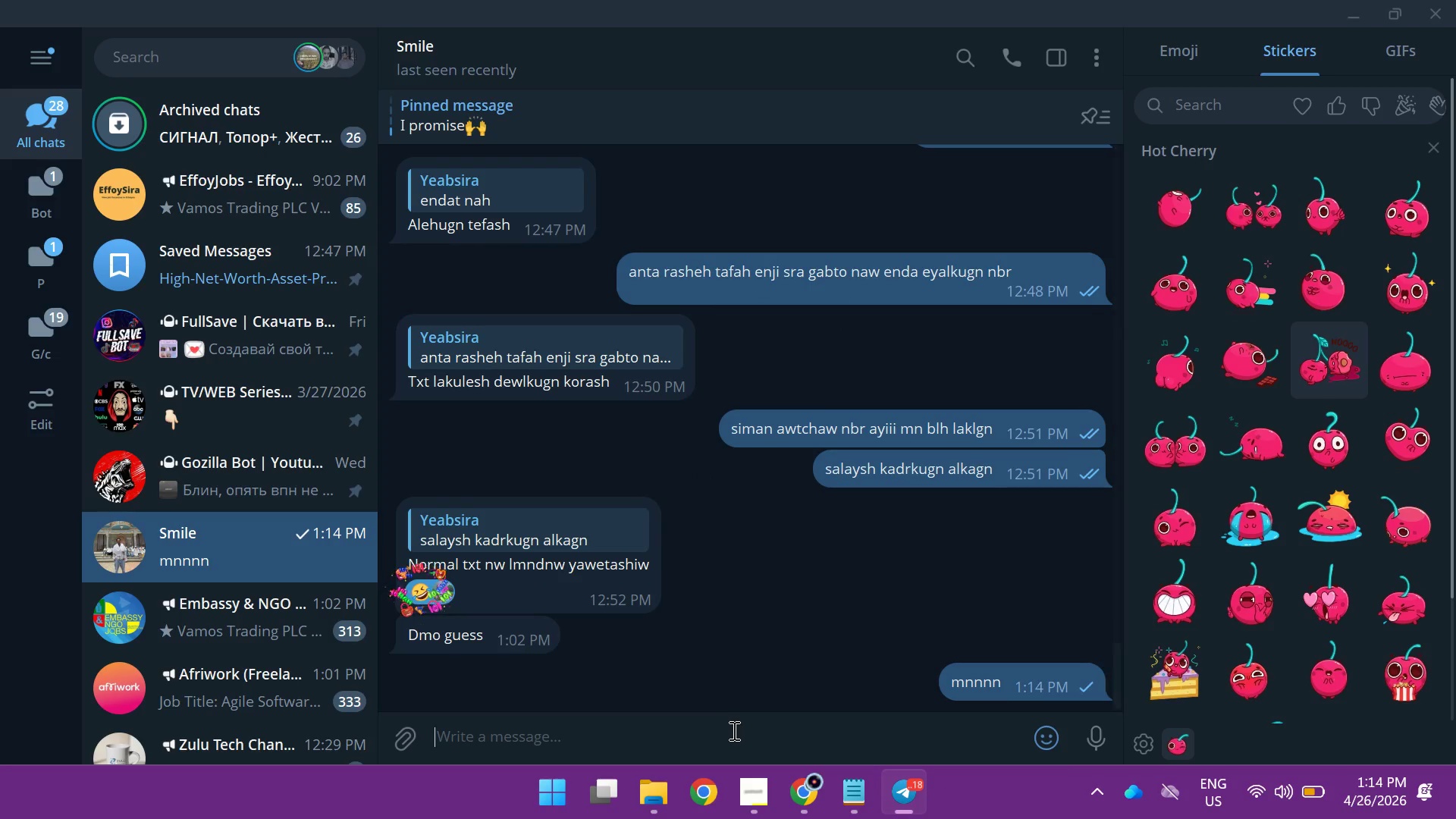 
mouse_move([791, 777])
 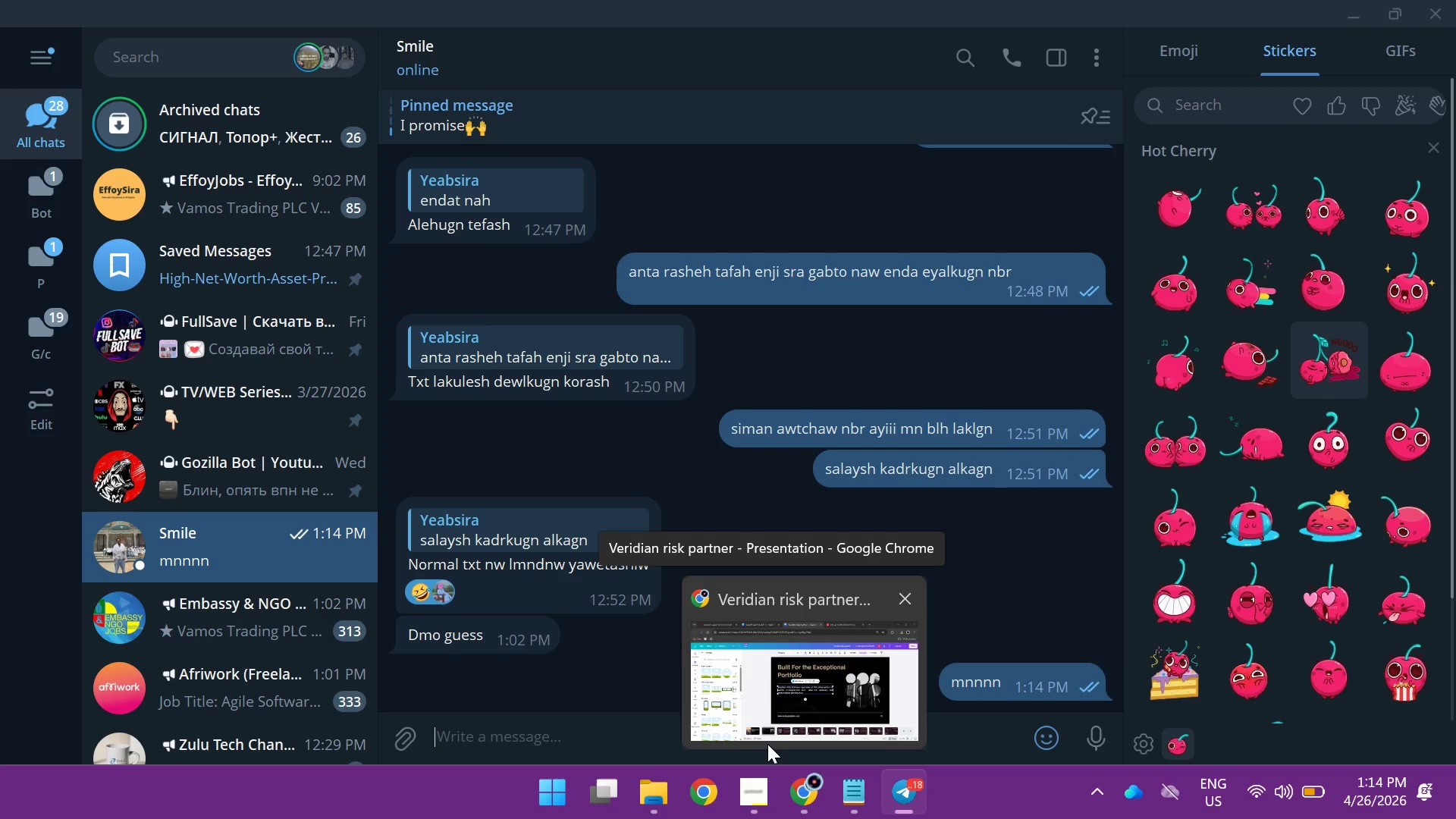 
wait(5.64)
 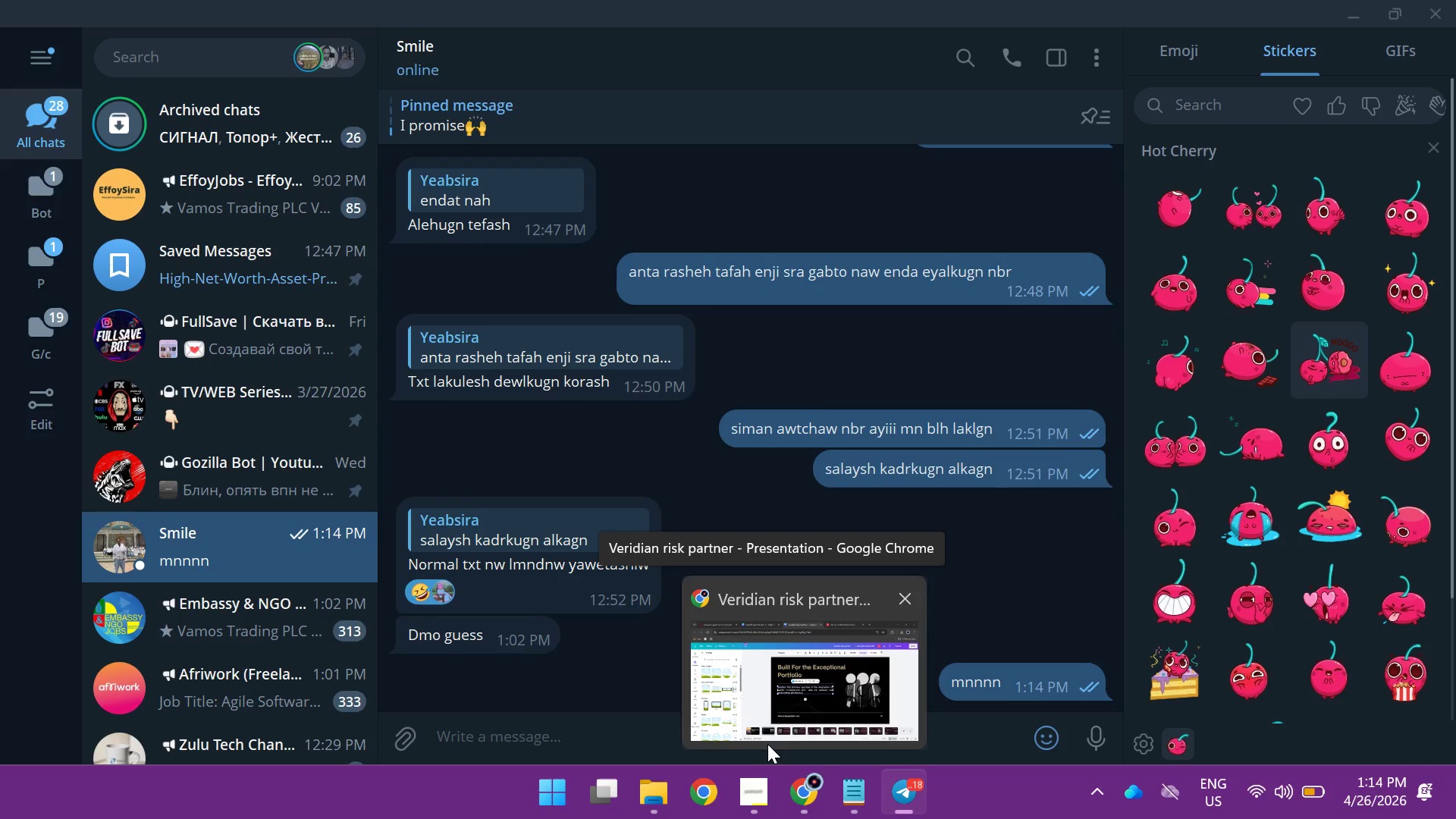 
right_click([300, 546])
 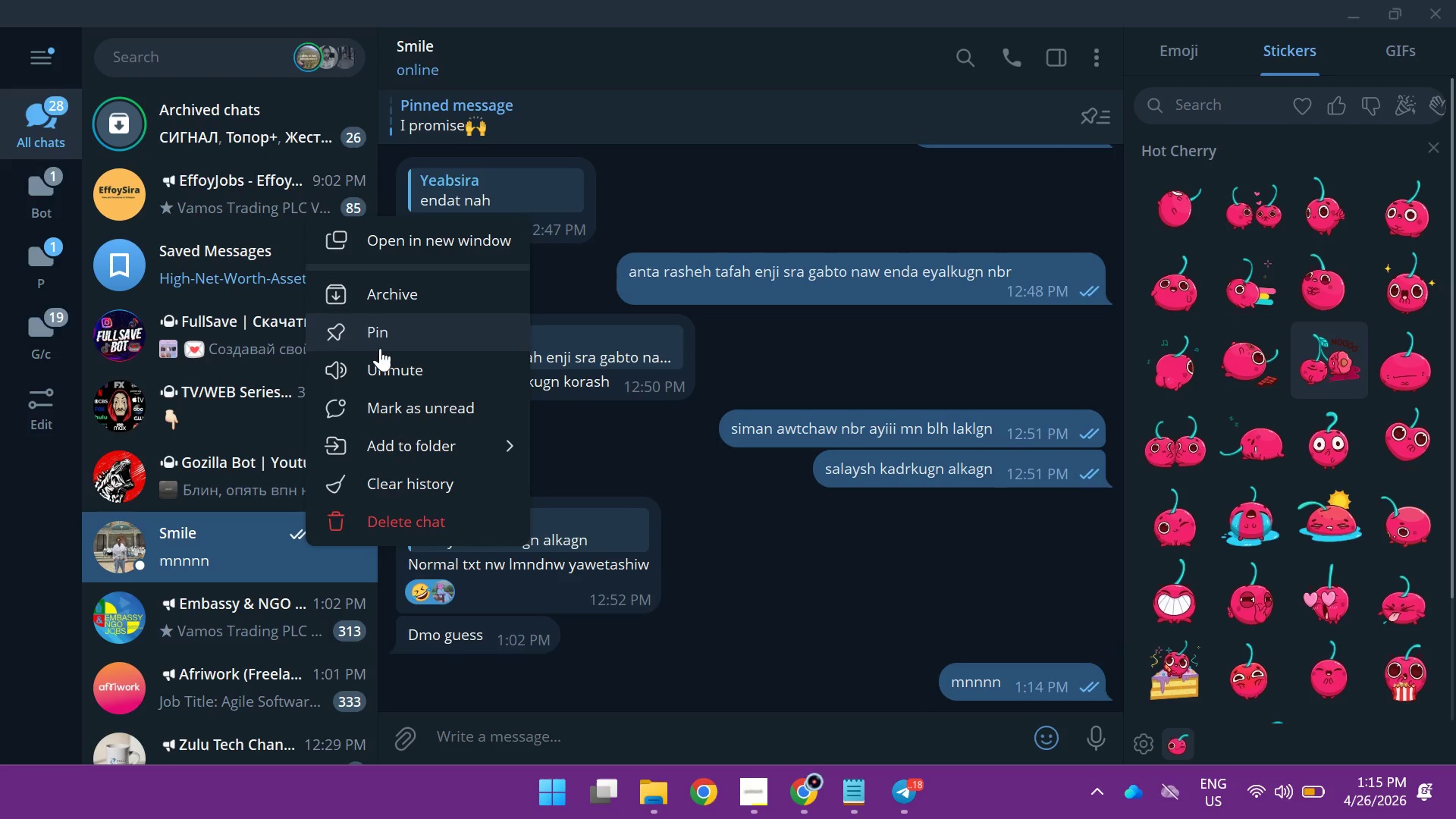 
left_click([381, 355])
 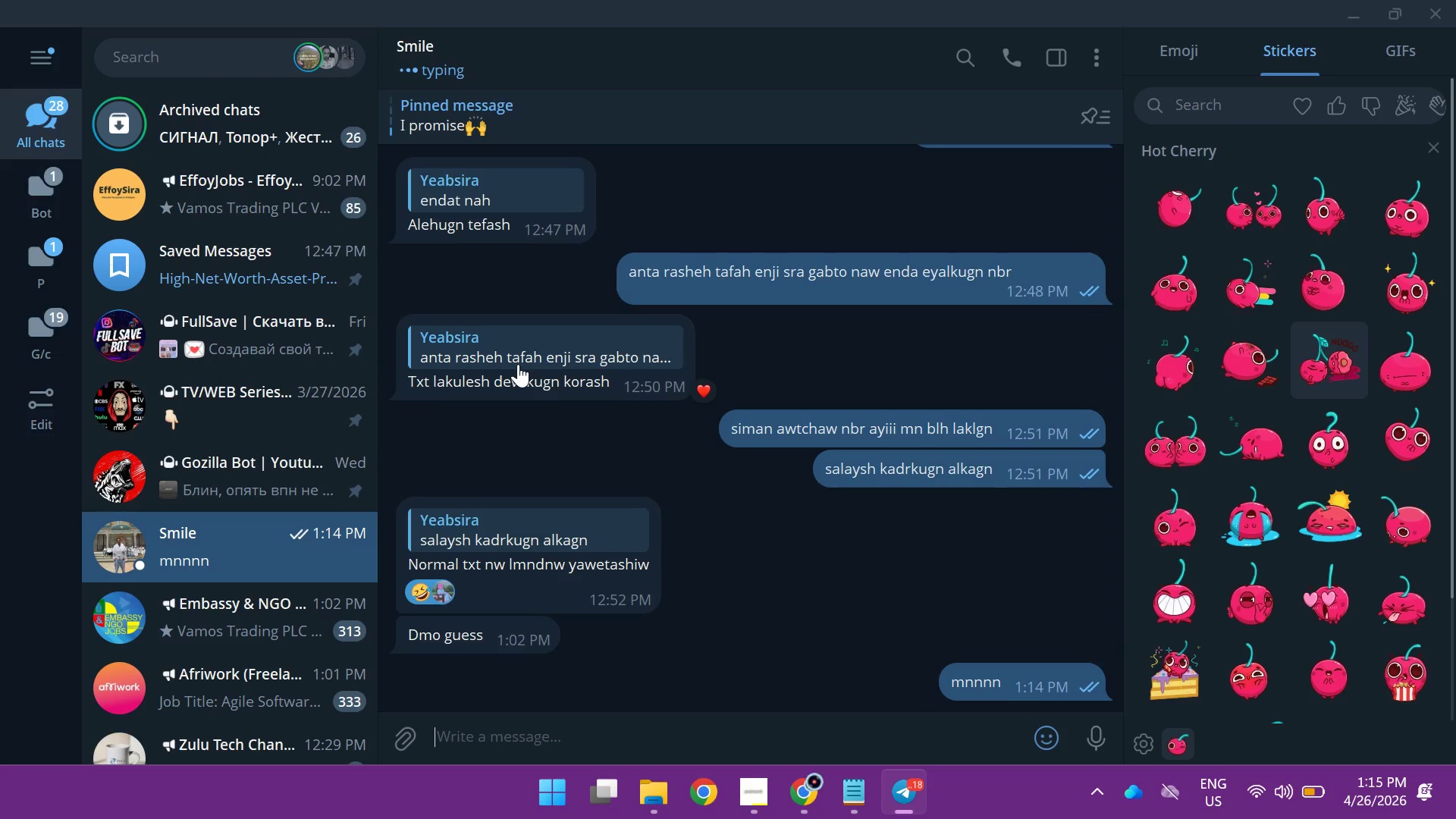 
right_click([297, 530])
 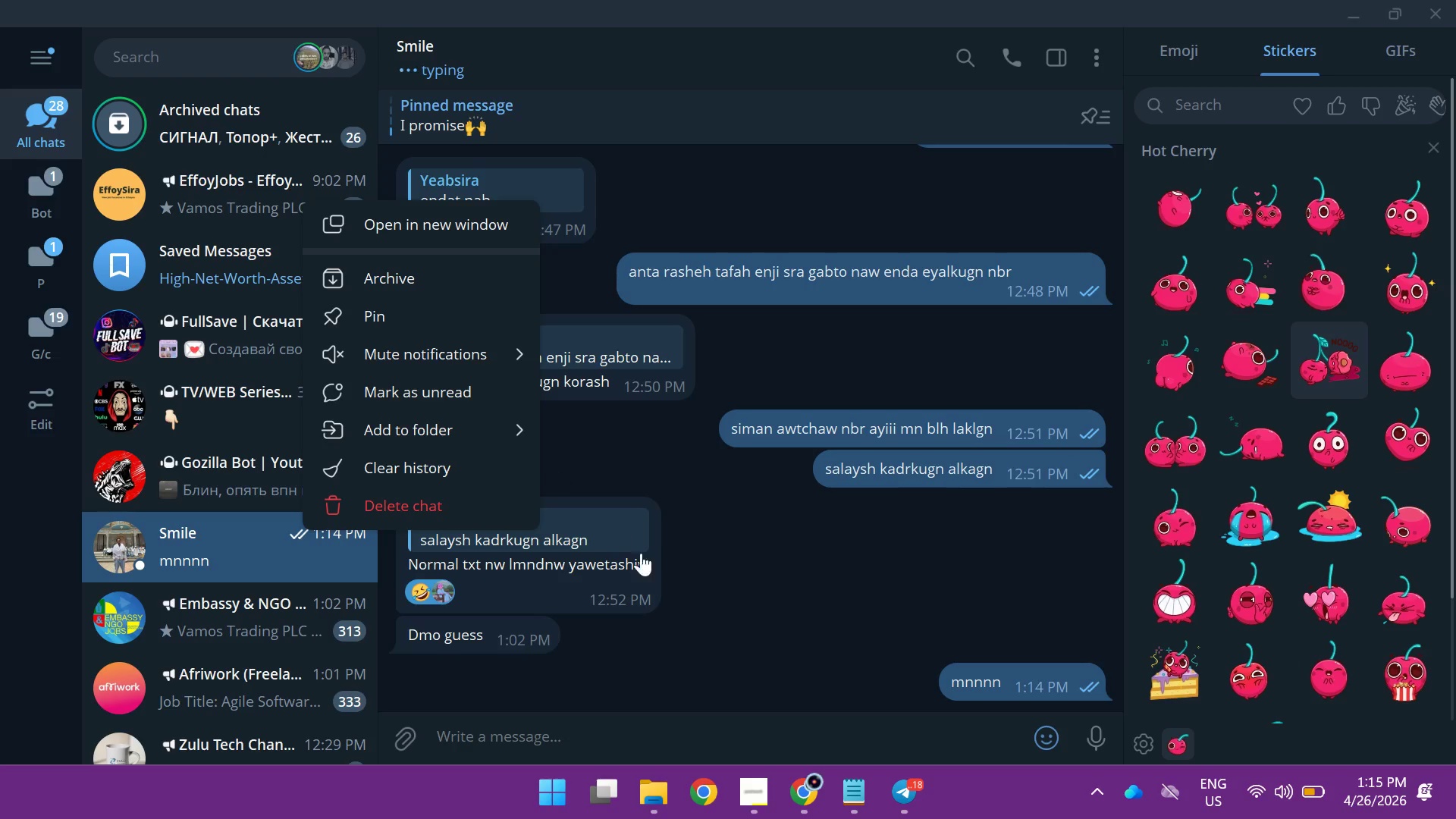 
left_click([778, 613])
 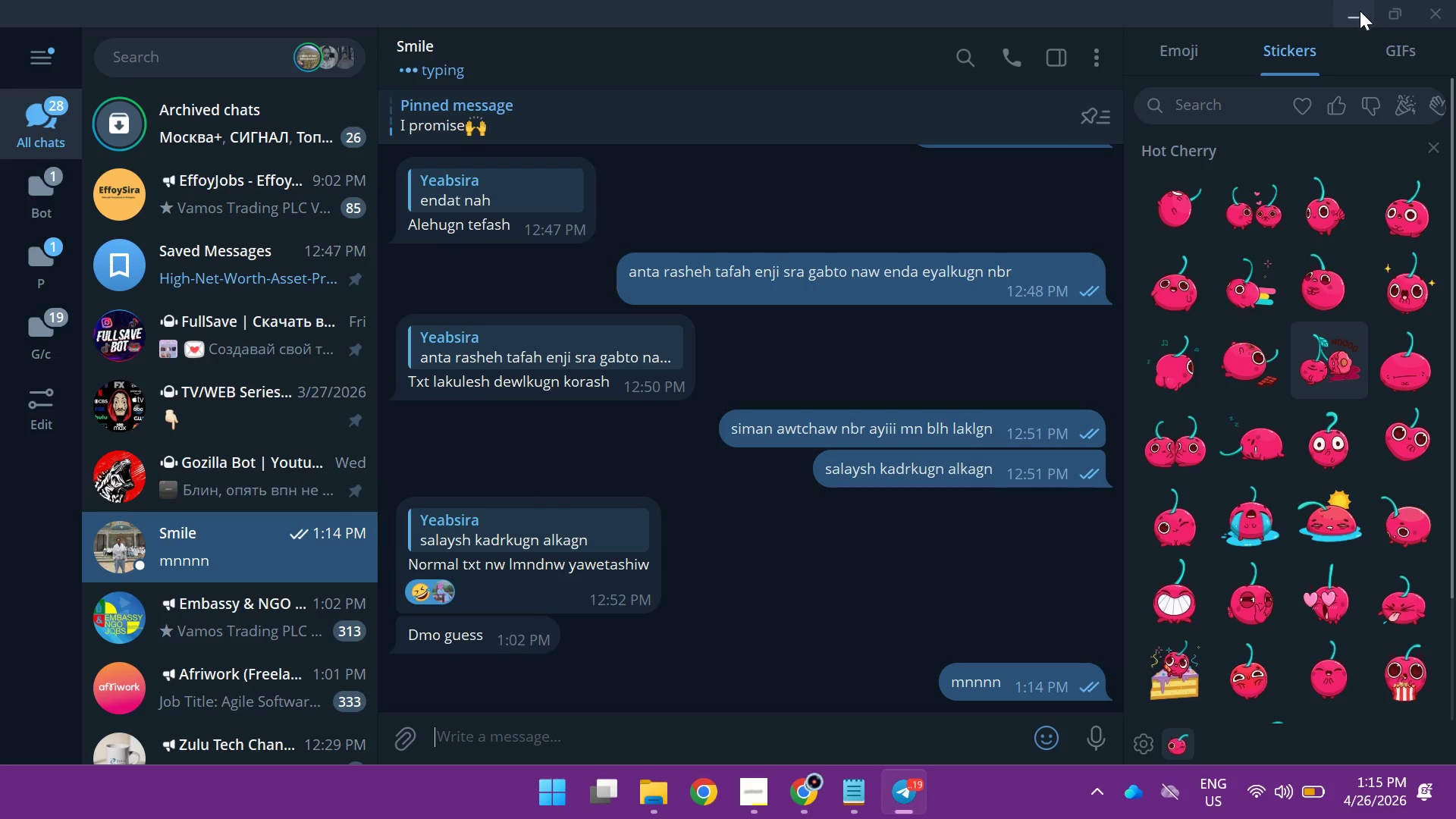 
left_click([1352, 17])
 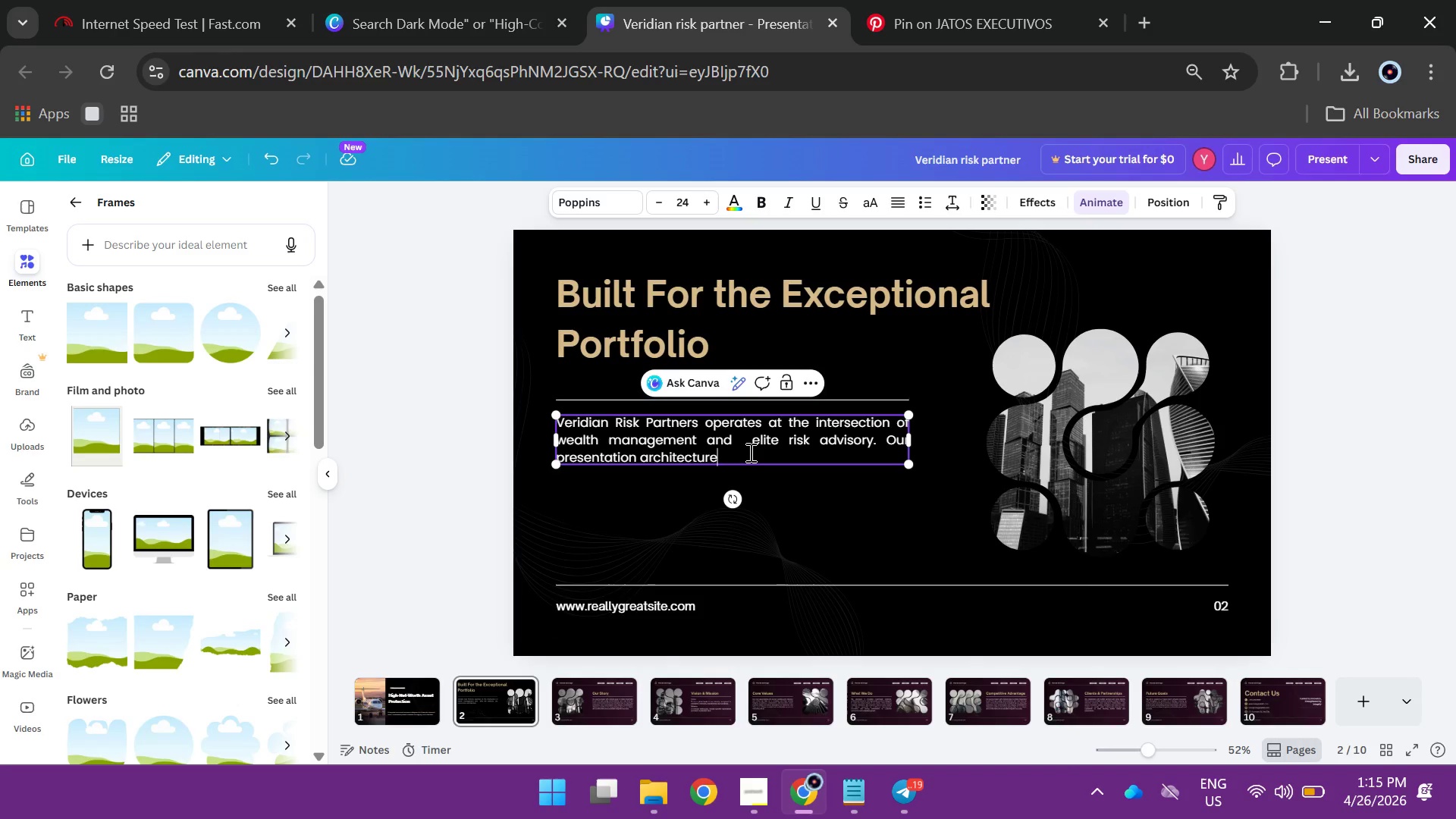 
type( is )
 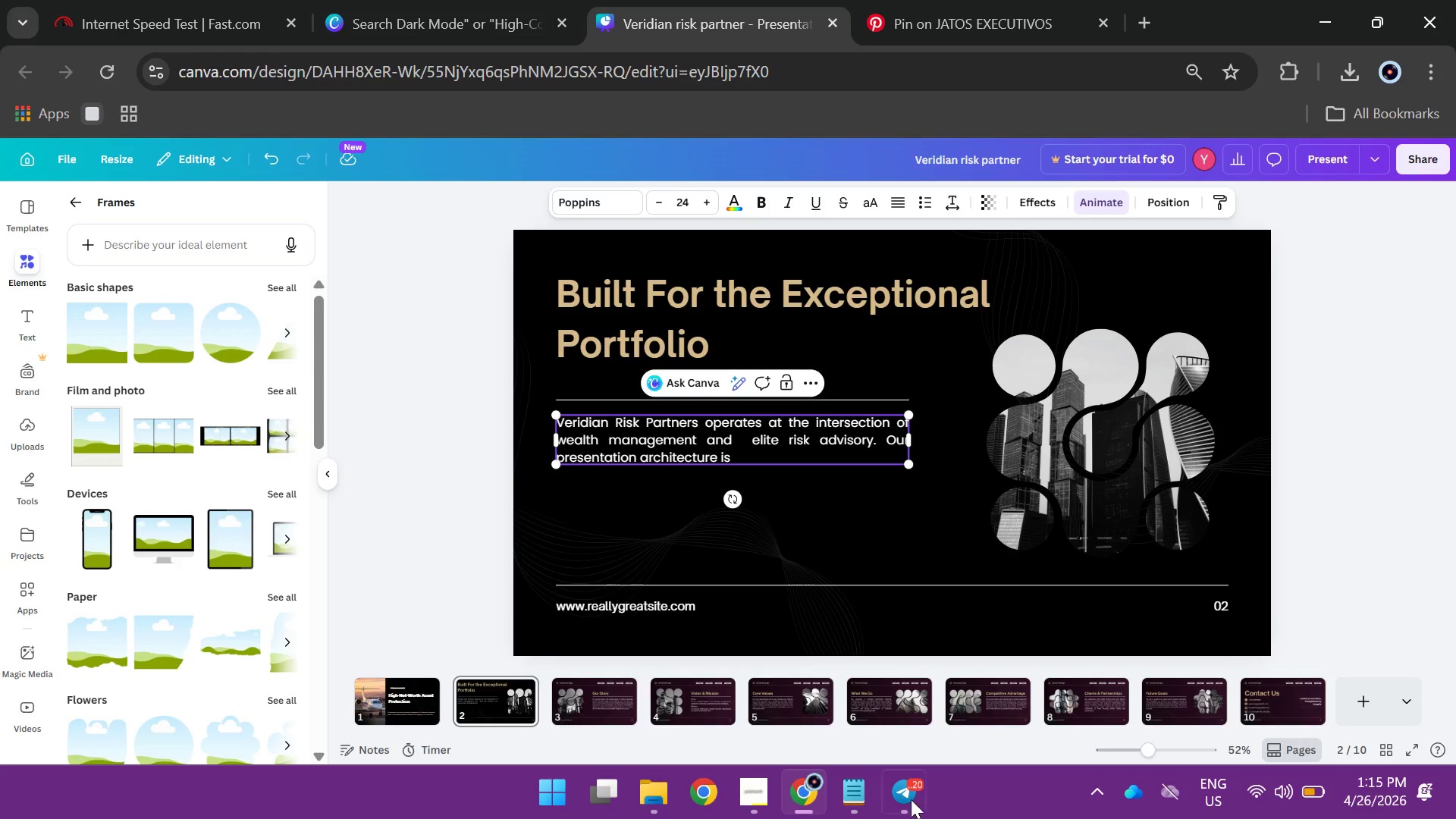 
left_click([912, 800])
 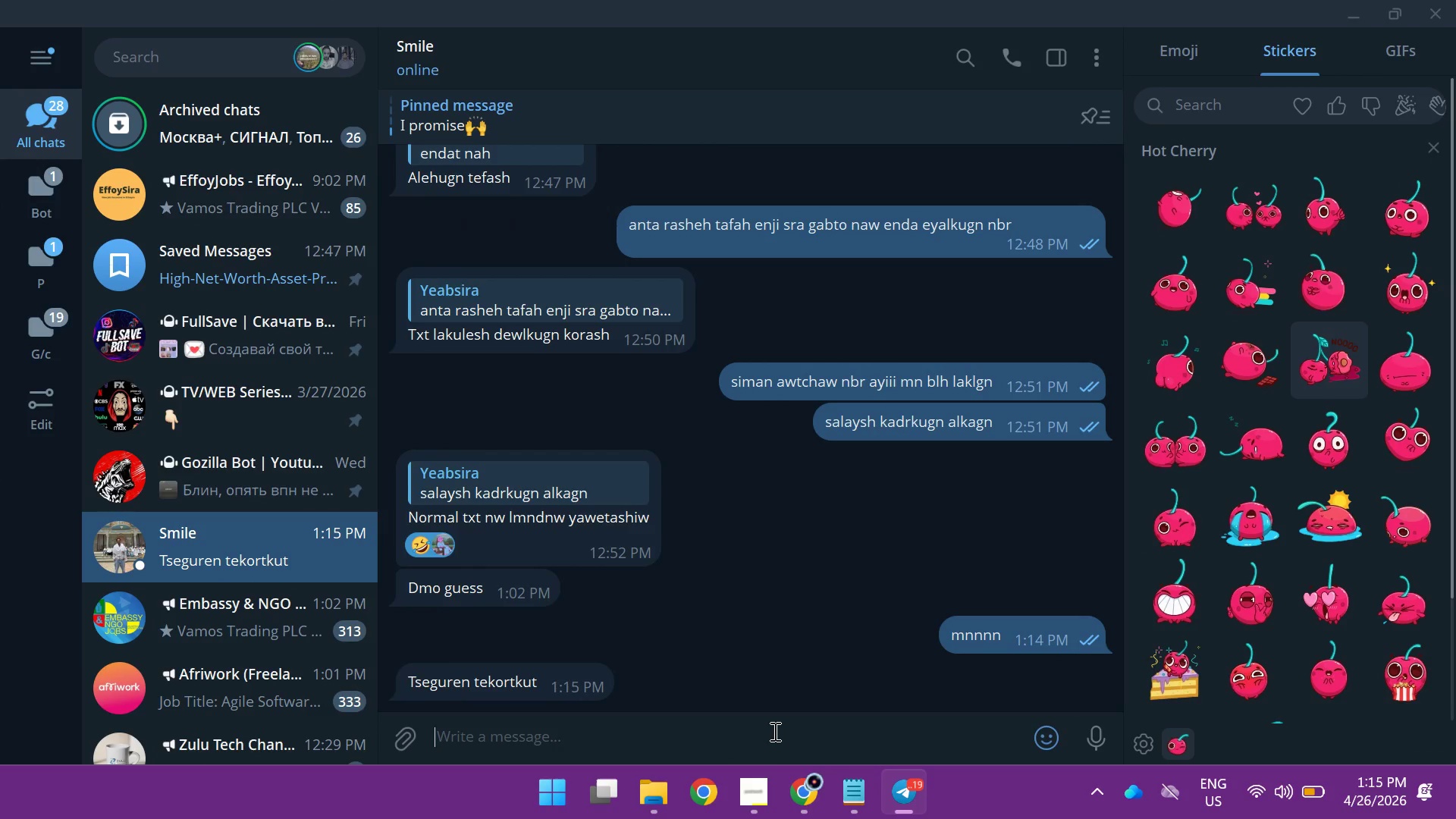 
type(am)
key(Backspace)
key(Backspace)
type(makorat ho)
 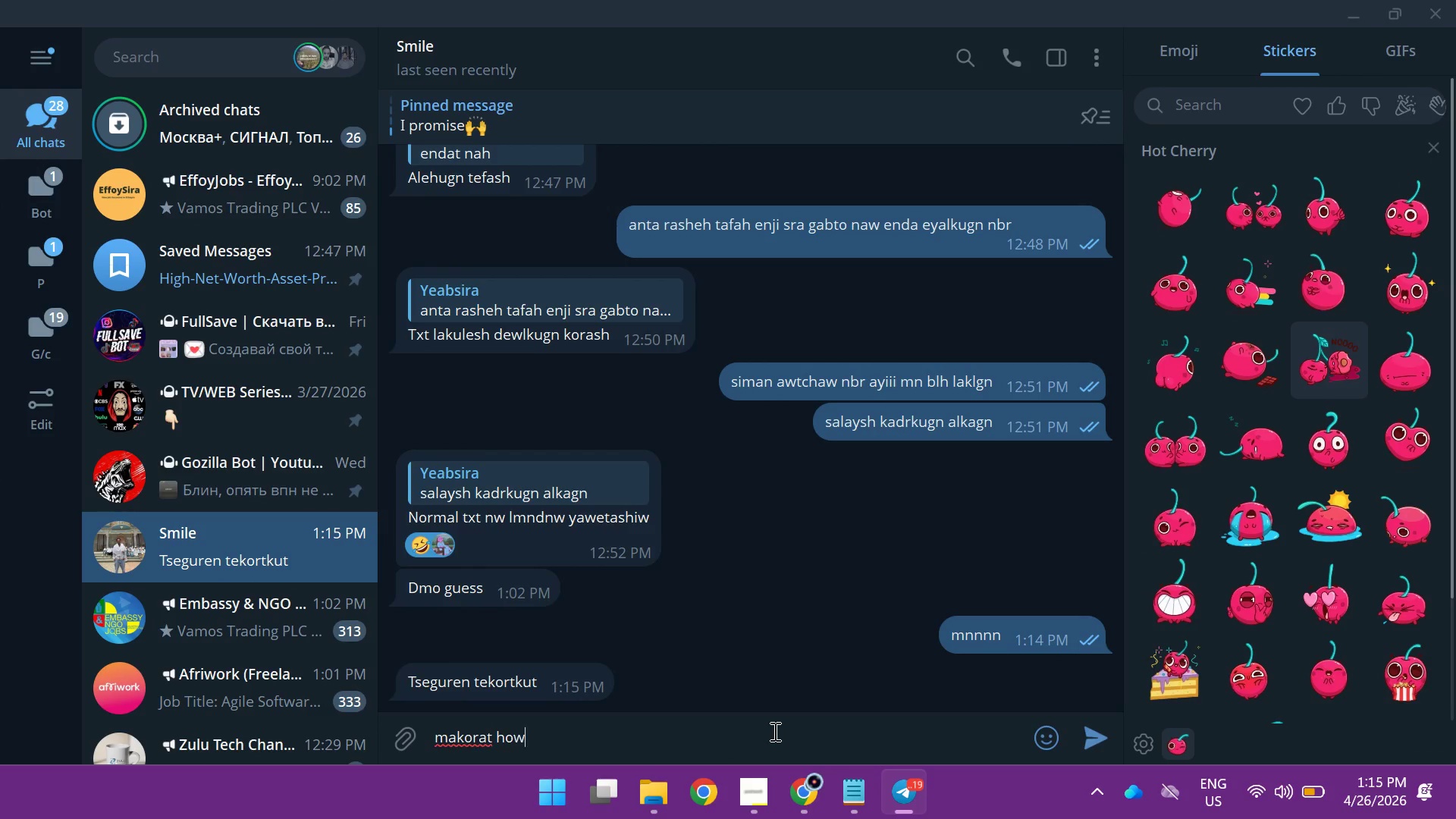 
hold_key(key=W, duration=0.62)
 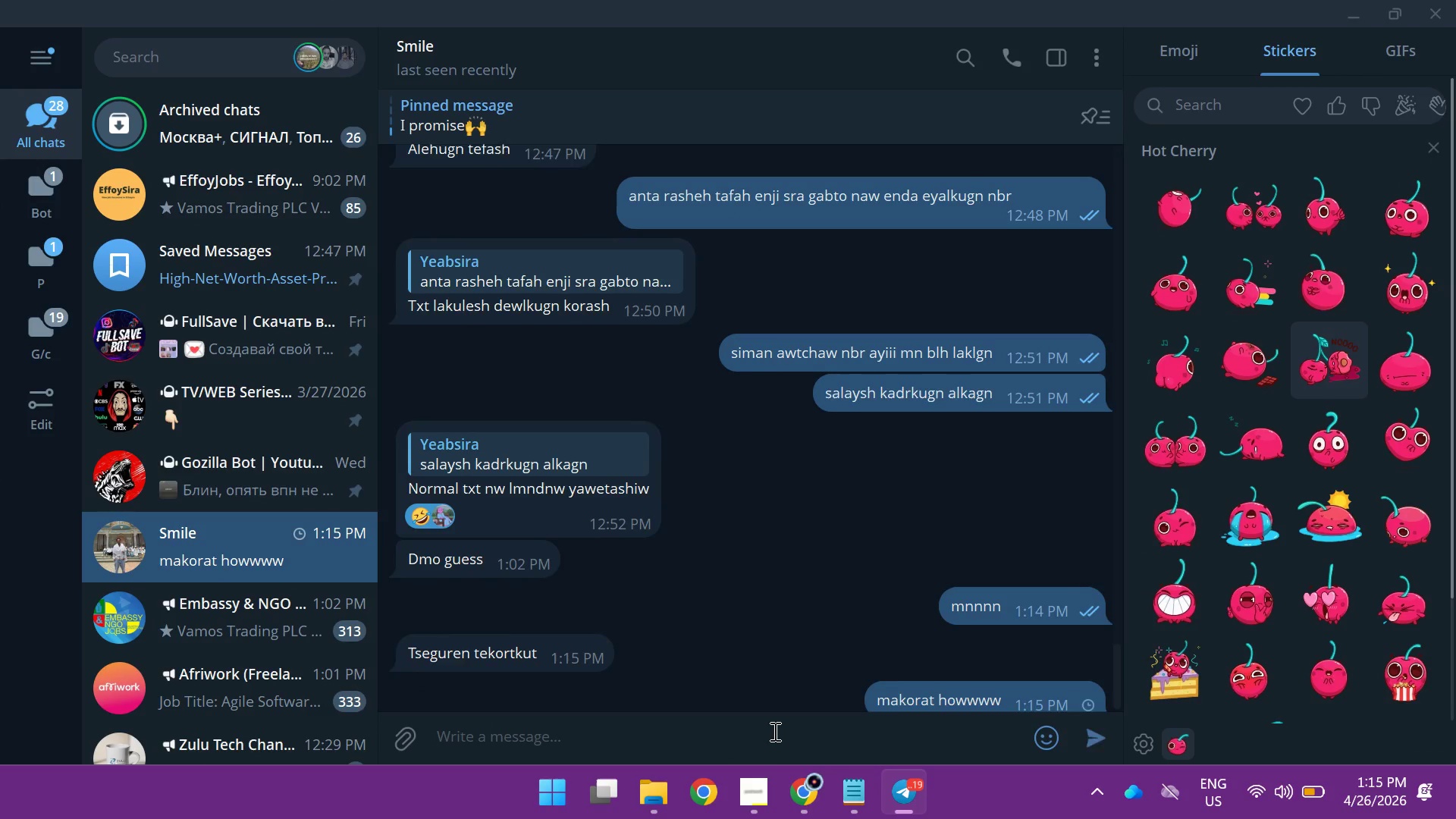 
key(Enter)
 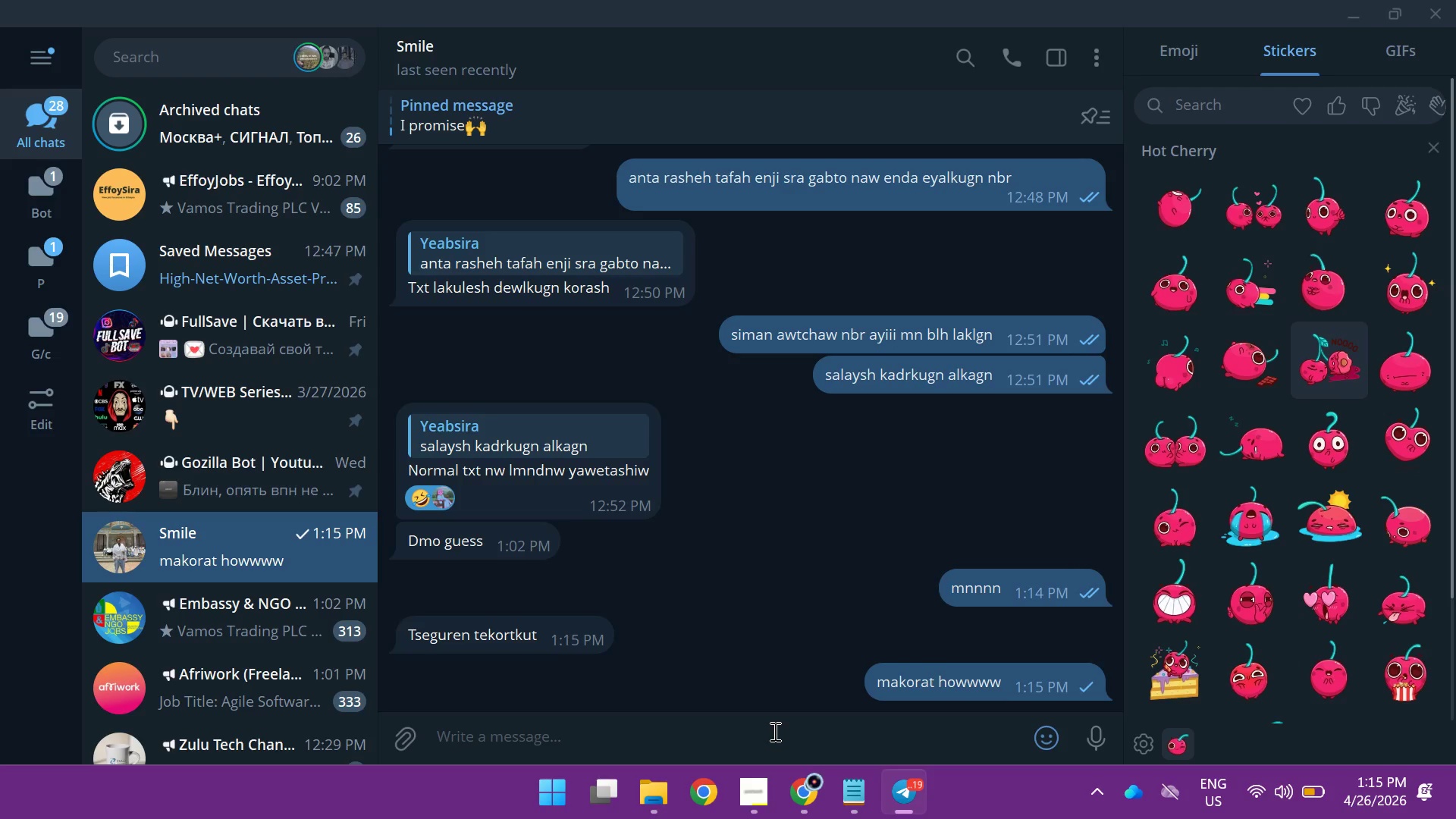 
type(clean cut???)
 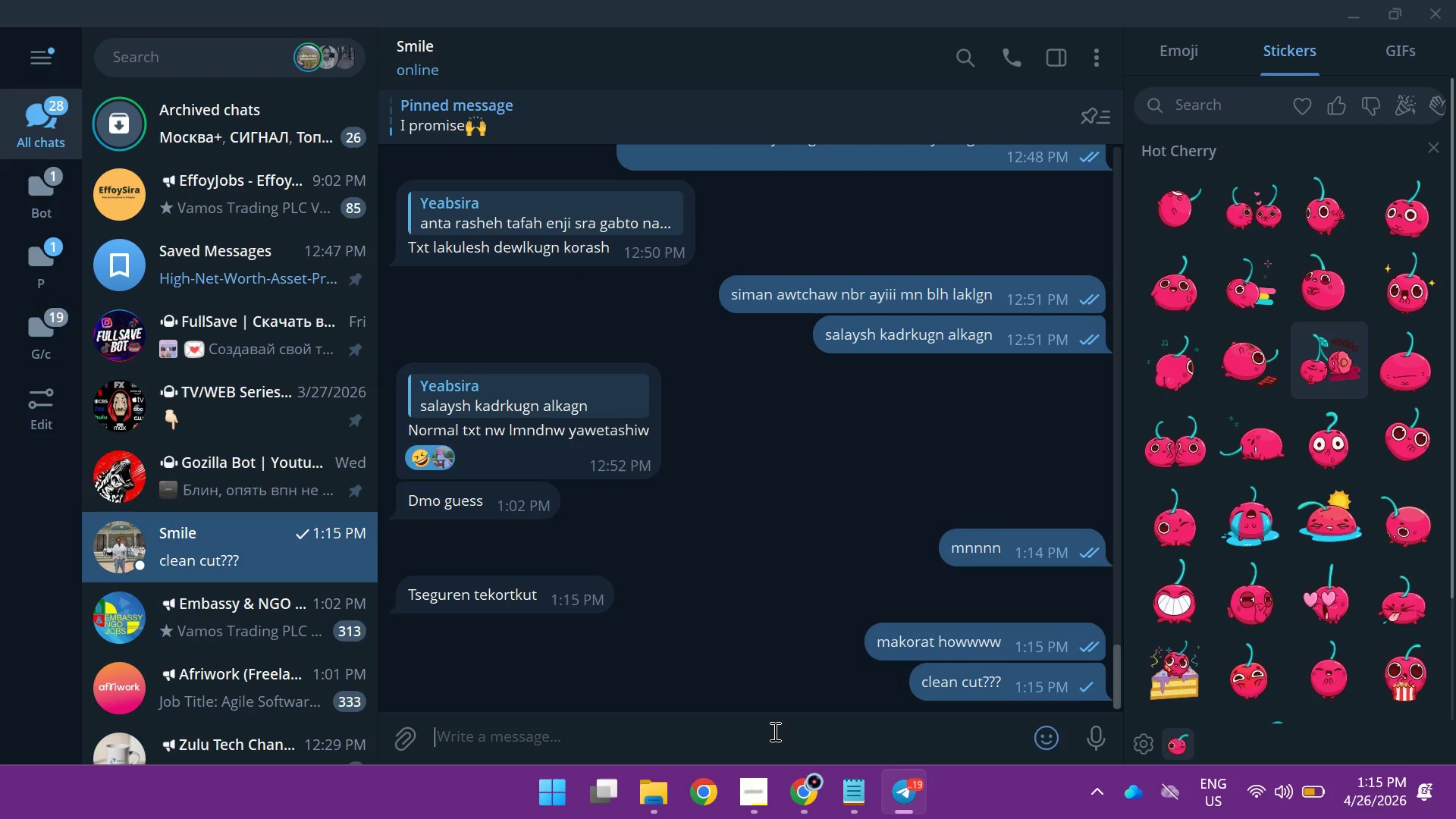 
 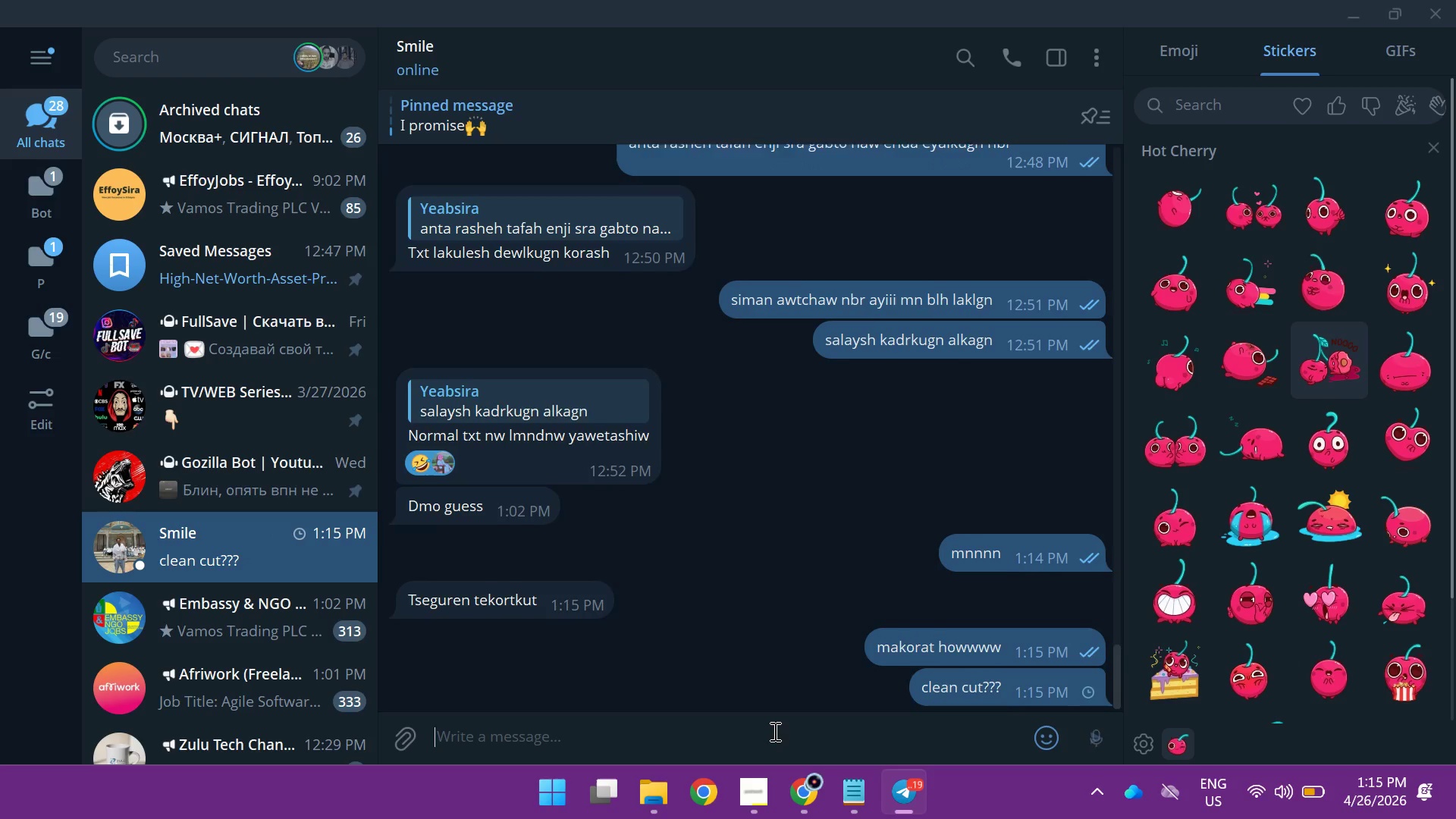 
key(Enter)
 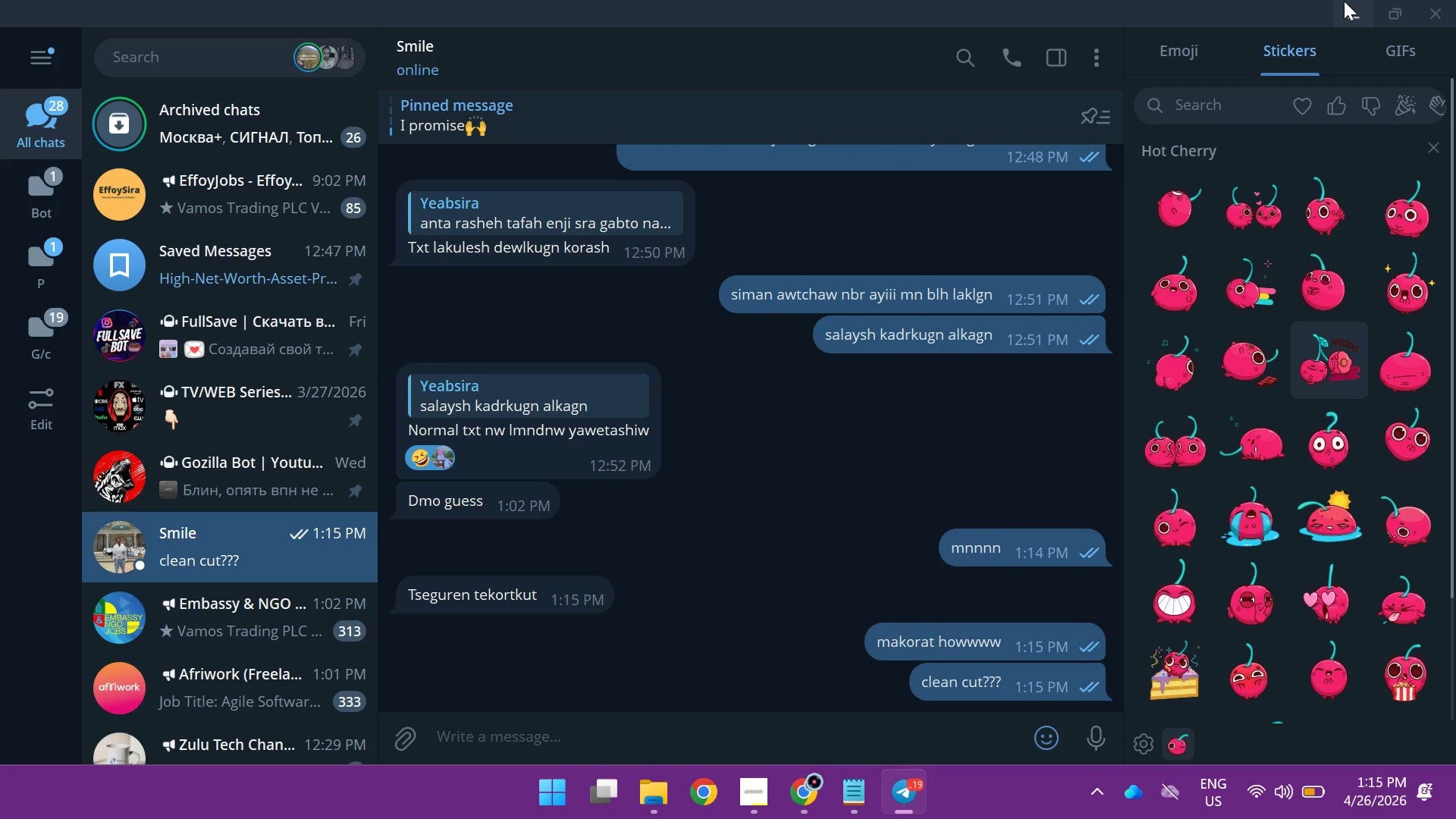 
left_click([1344, 1])
 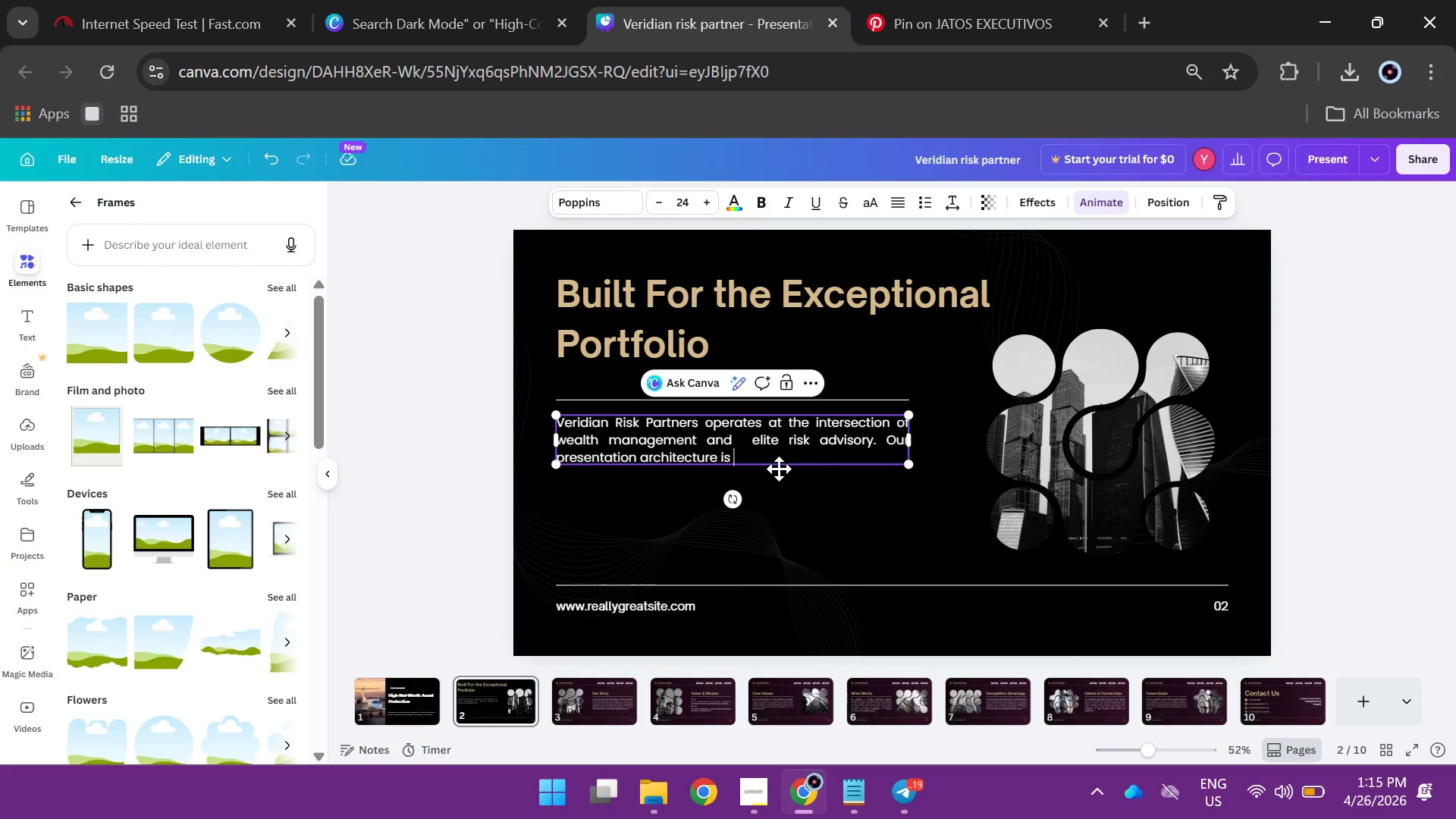 
type(designer)
key(Backspace)
type(d )
 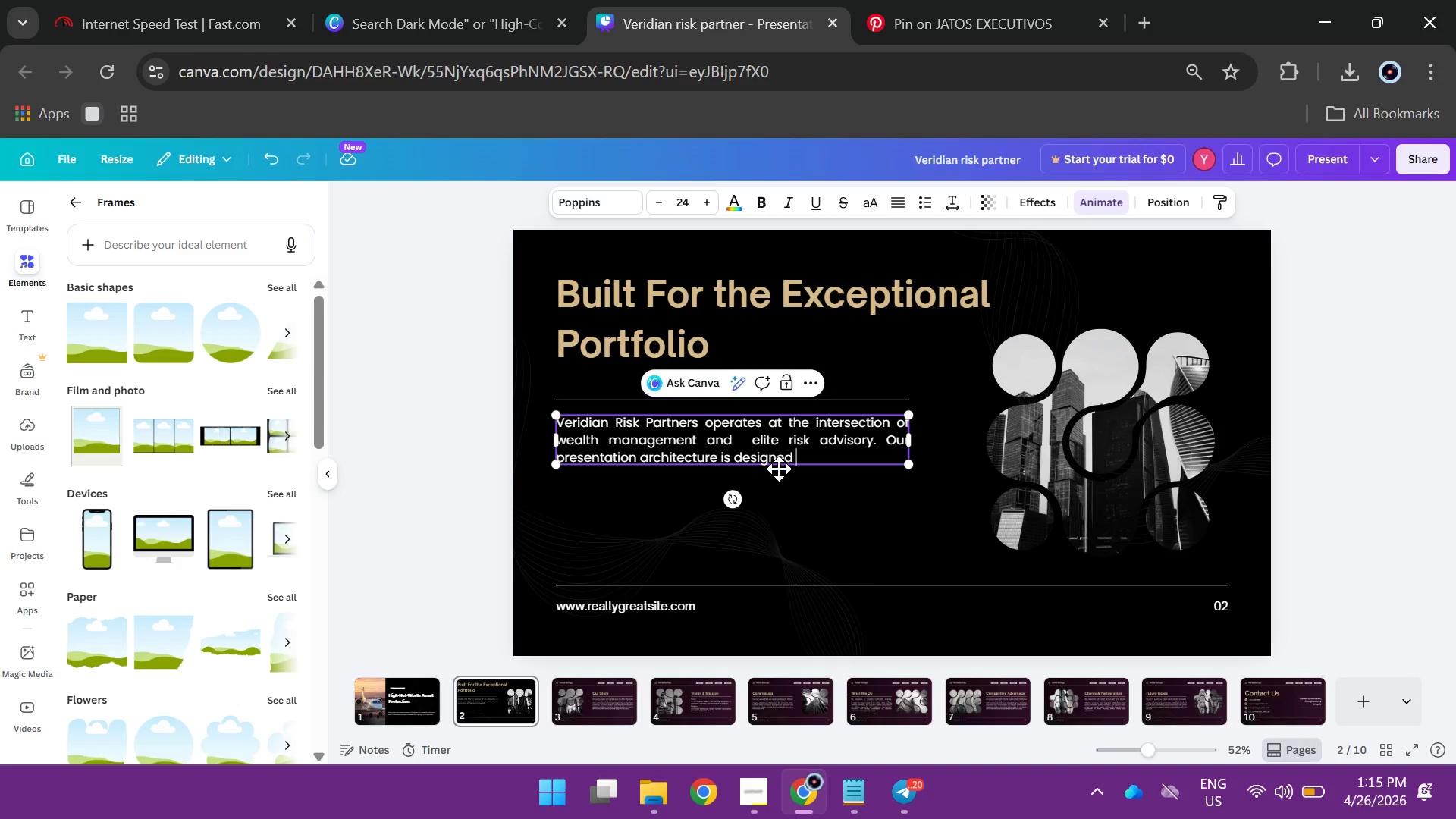 
wait(7.09)
 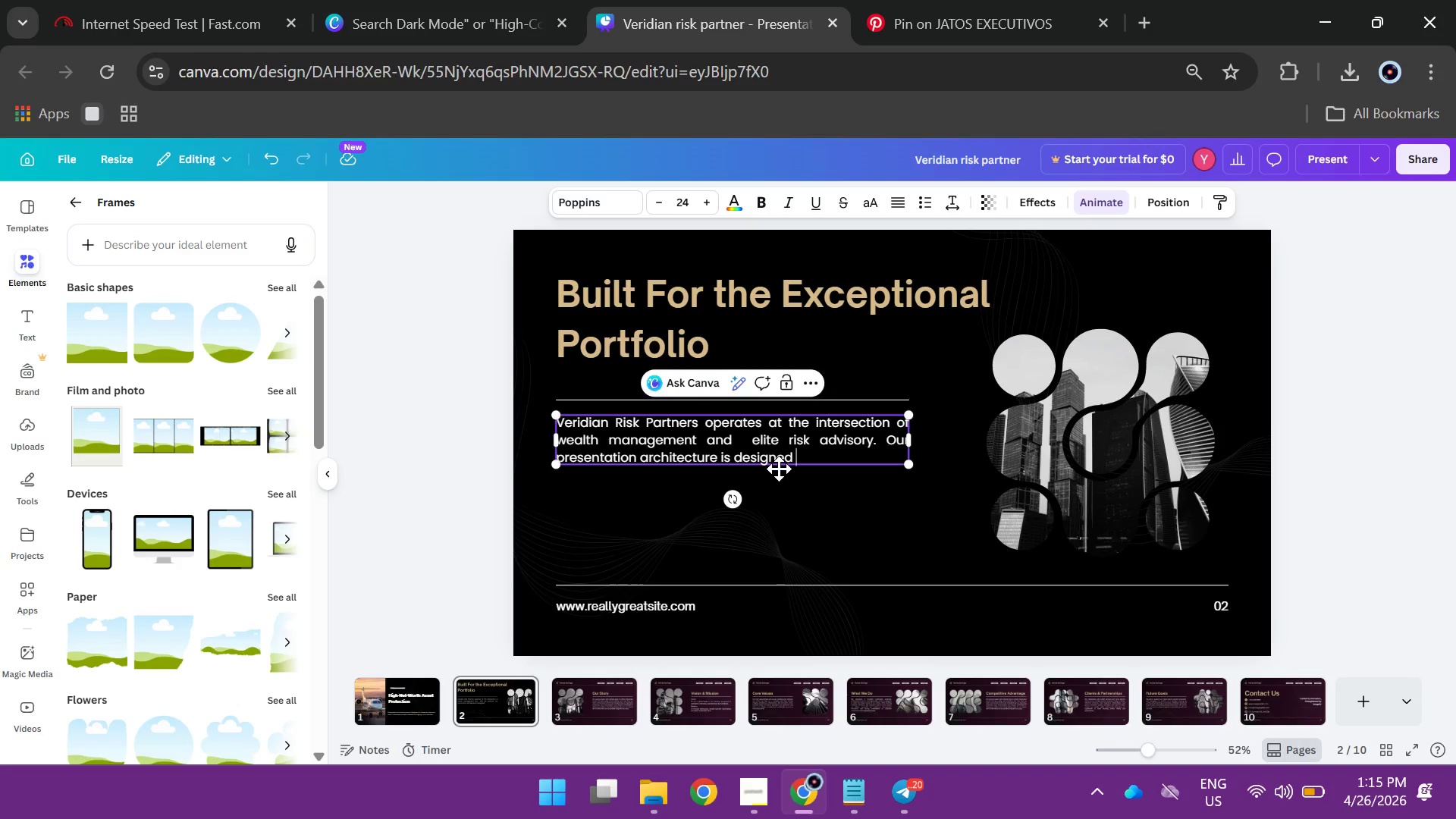 
type(to reflect that standard - edit)
 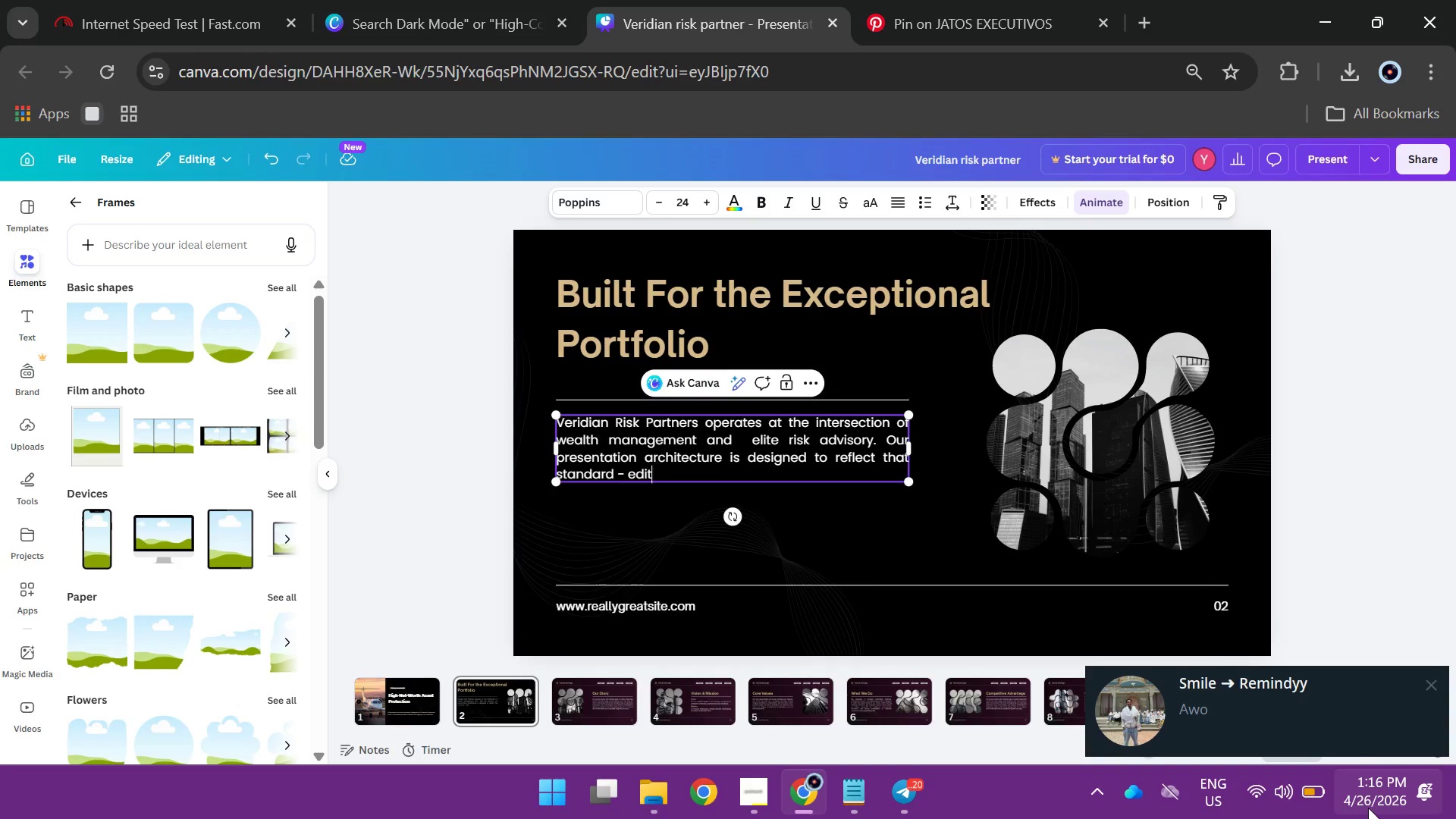 
left_click([1399, 723])
 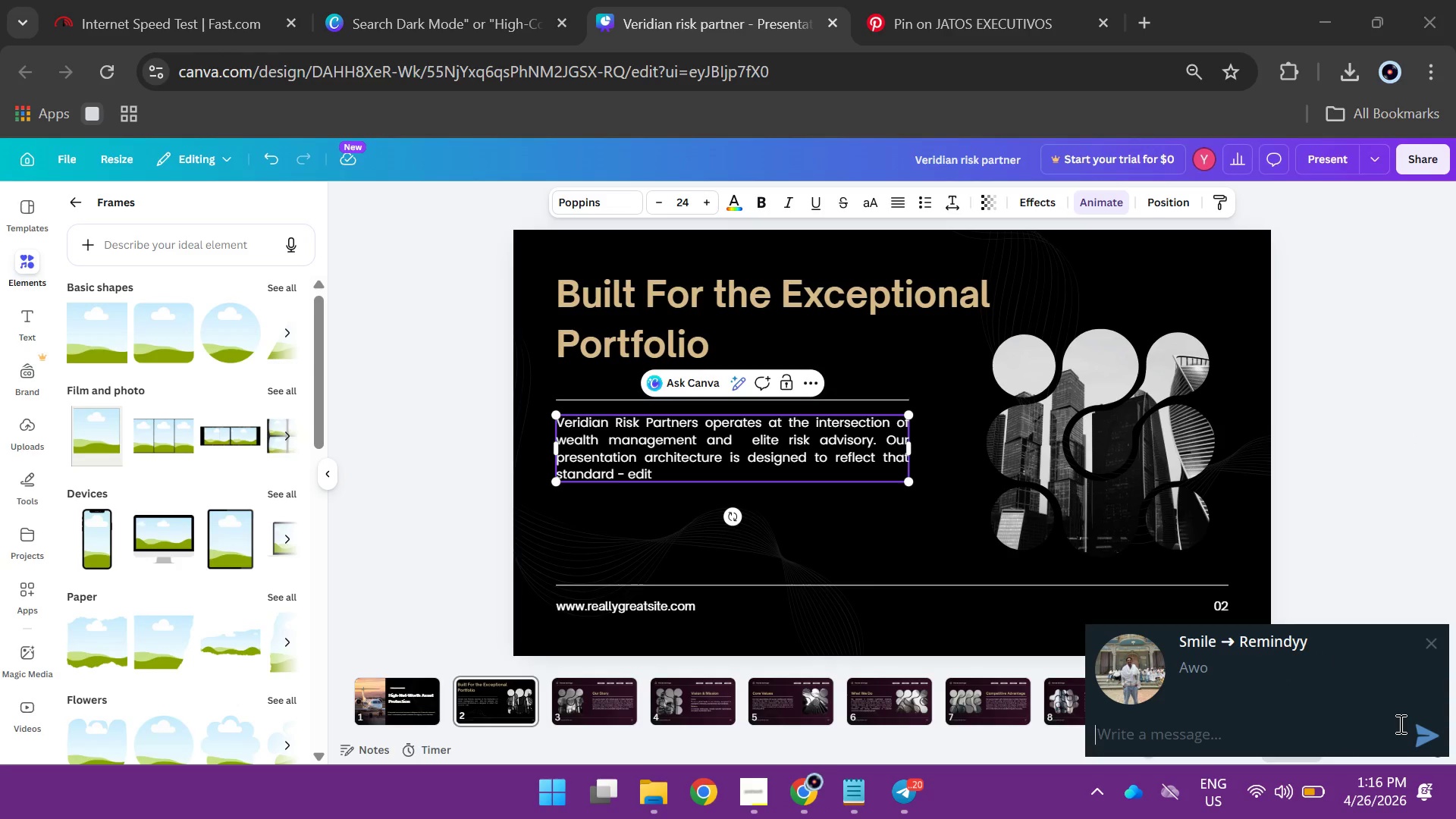 
type(weyna esti asayagn)
 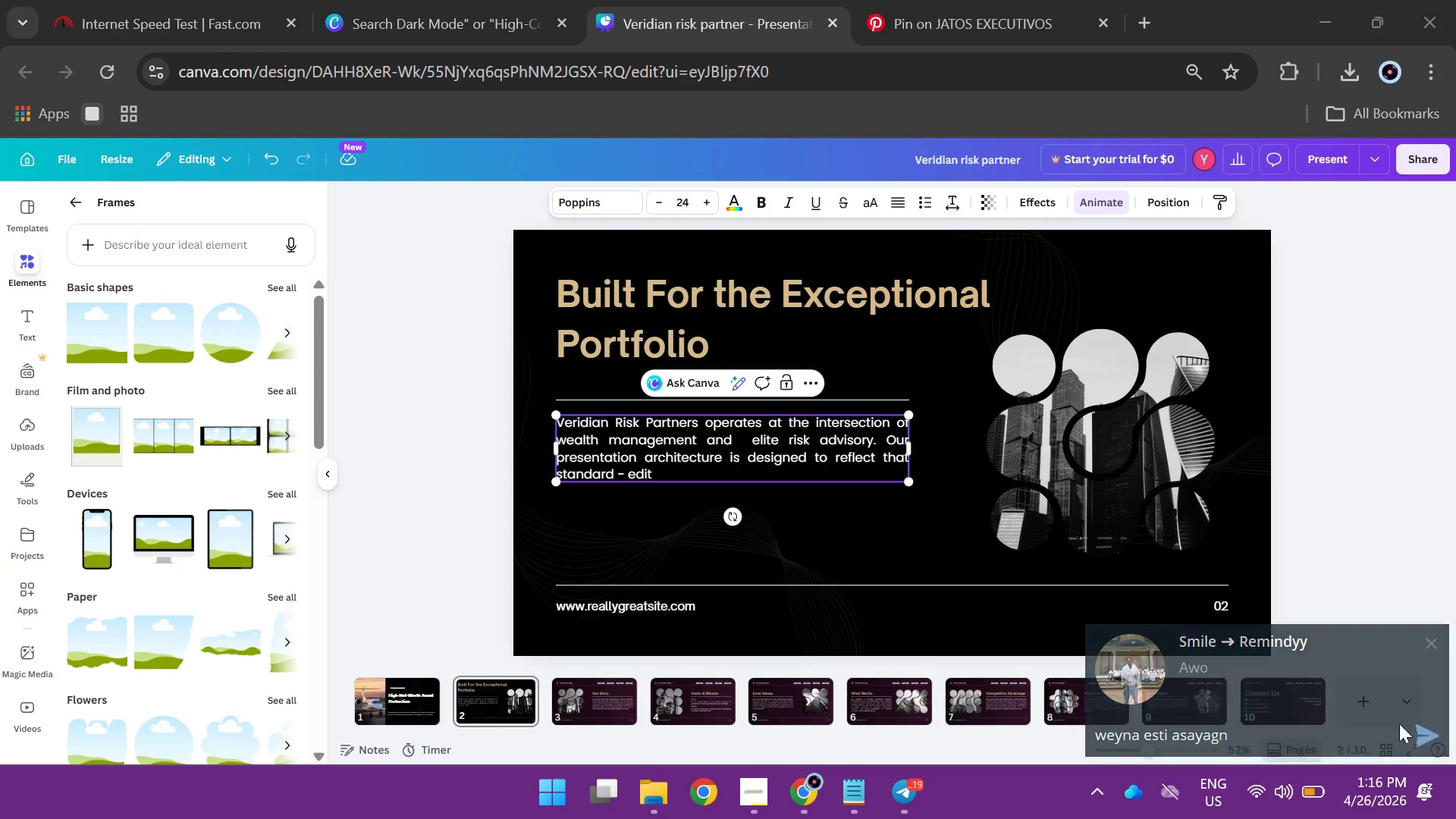 
key(Enter)
 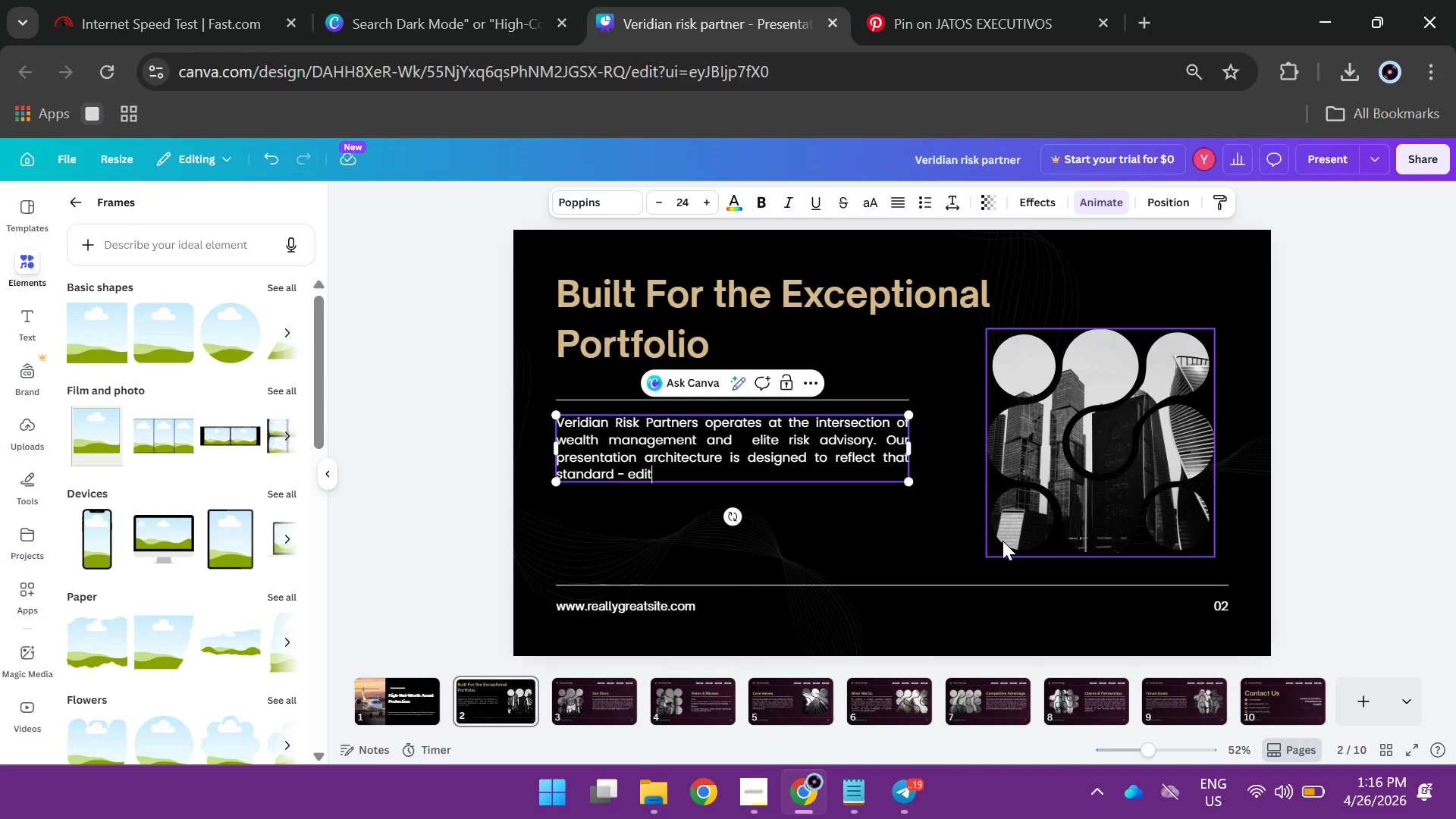 
wait(11.84)
 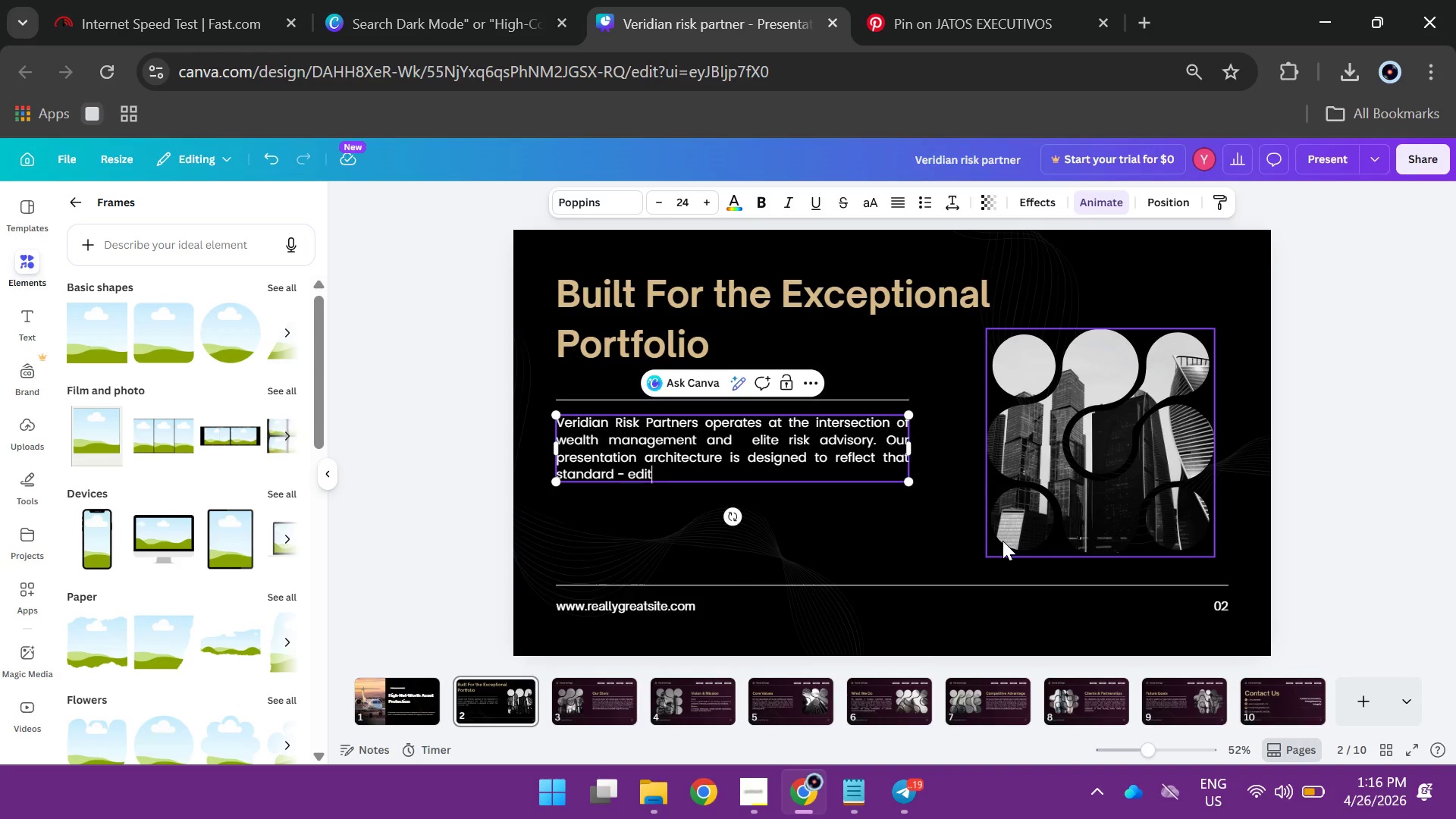 
type(orial in tone, )
 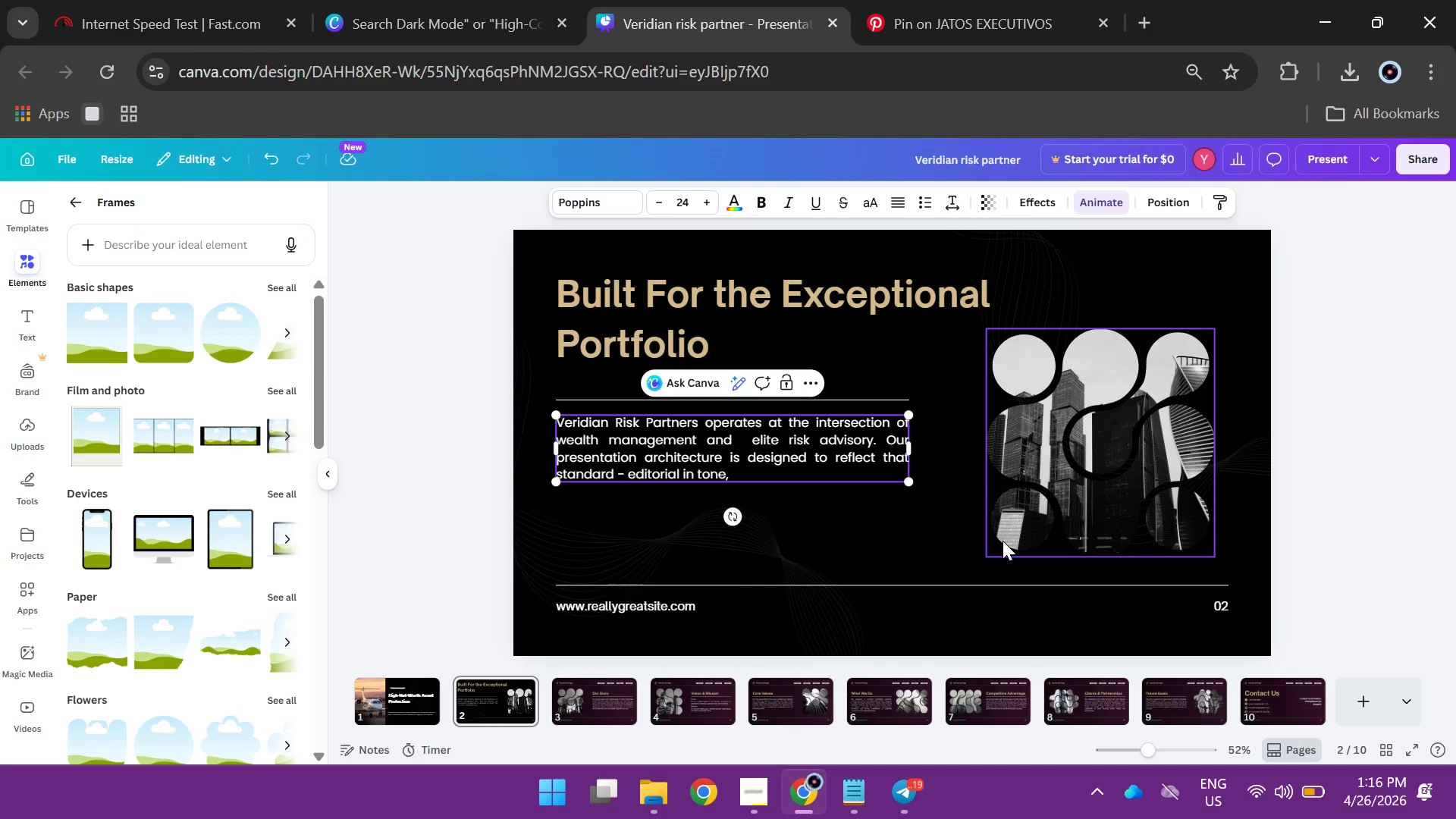 
type(precise in detail)
 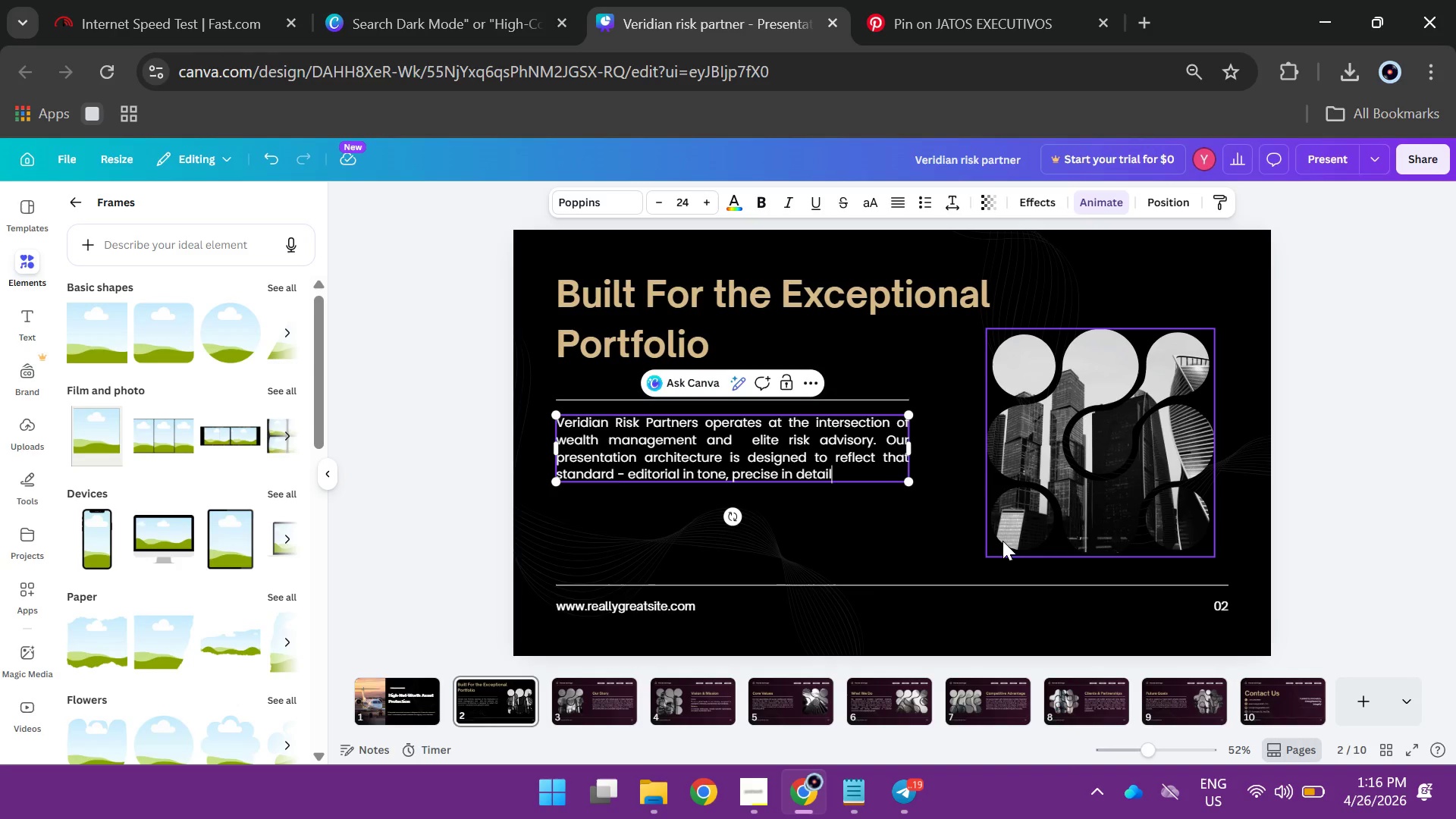 
type( and un)
 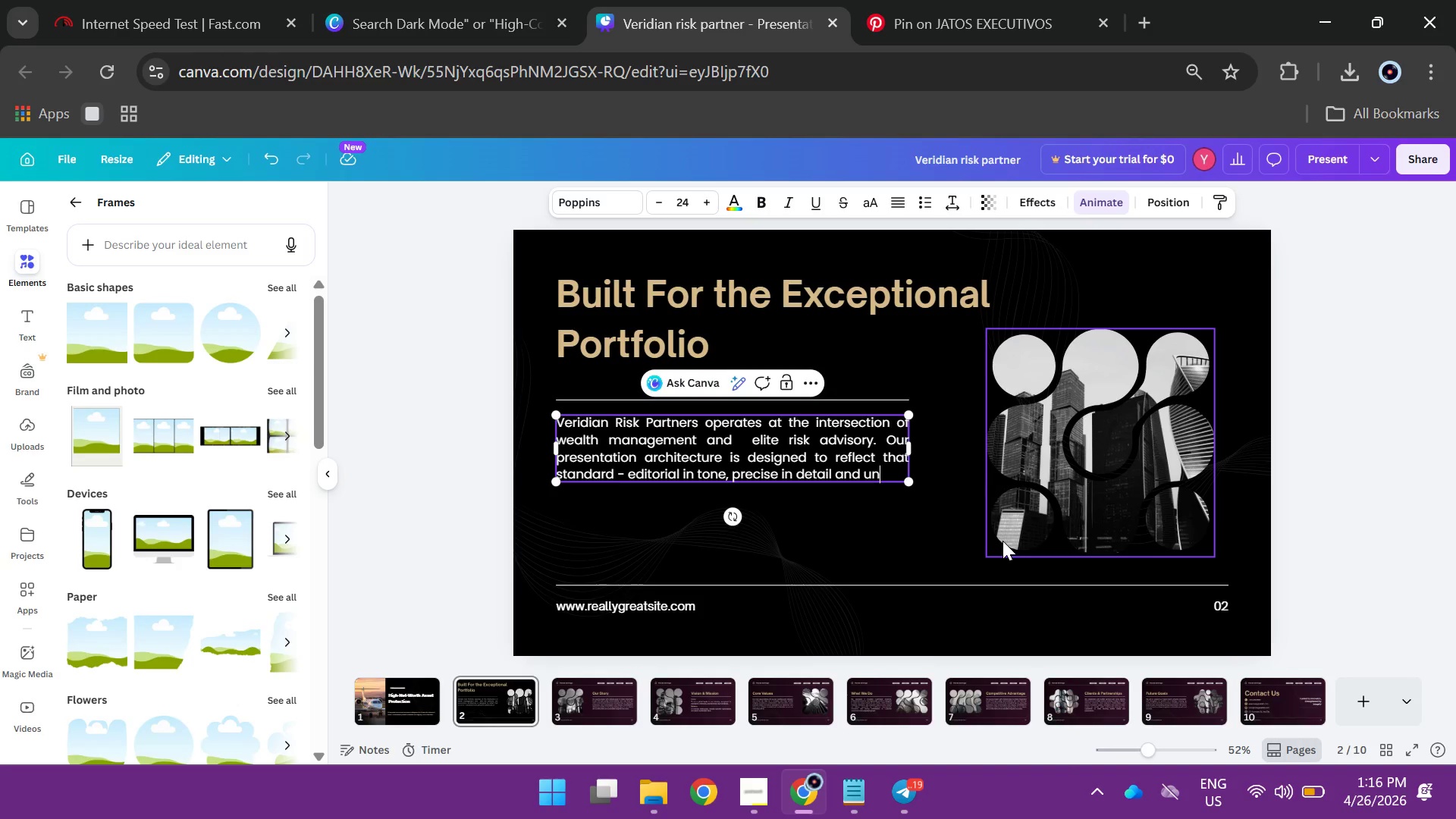 
type(mistakan)
key(Backspace)
type(bl)
 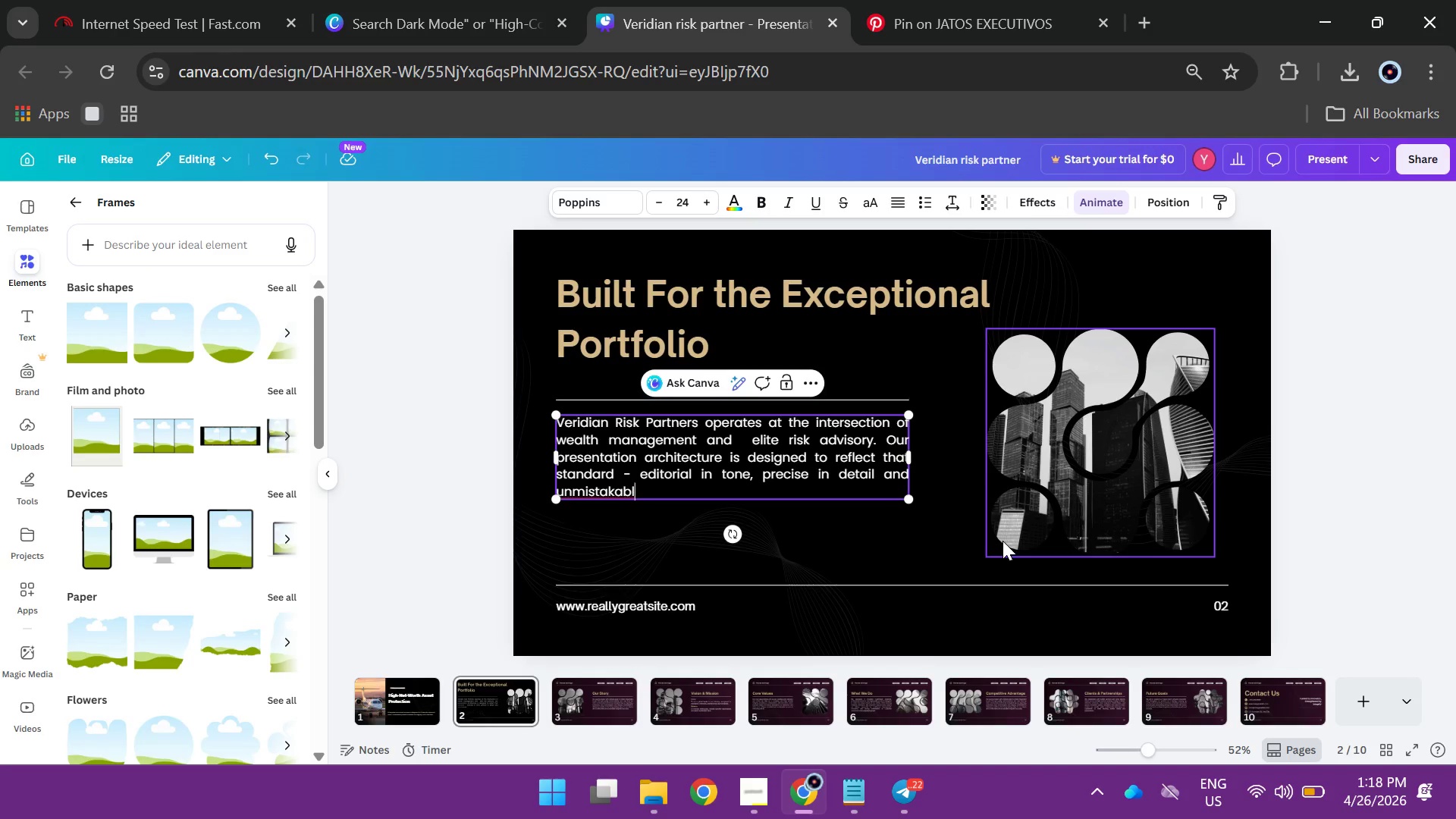 
wait(89.72)
 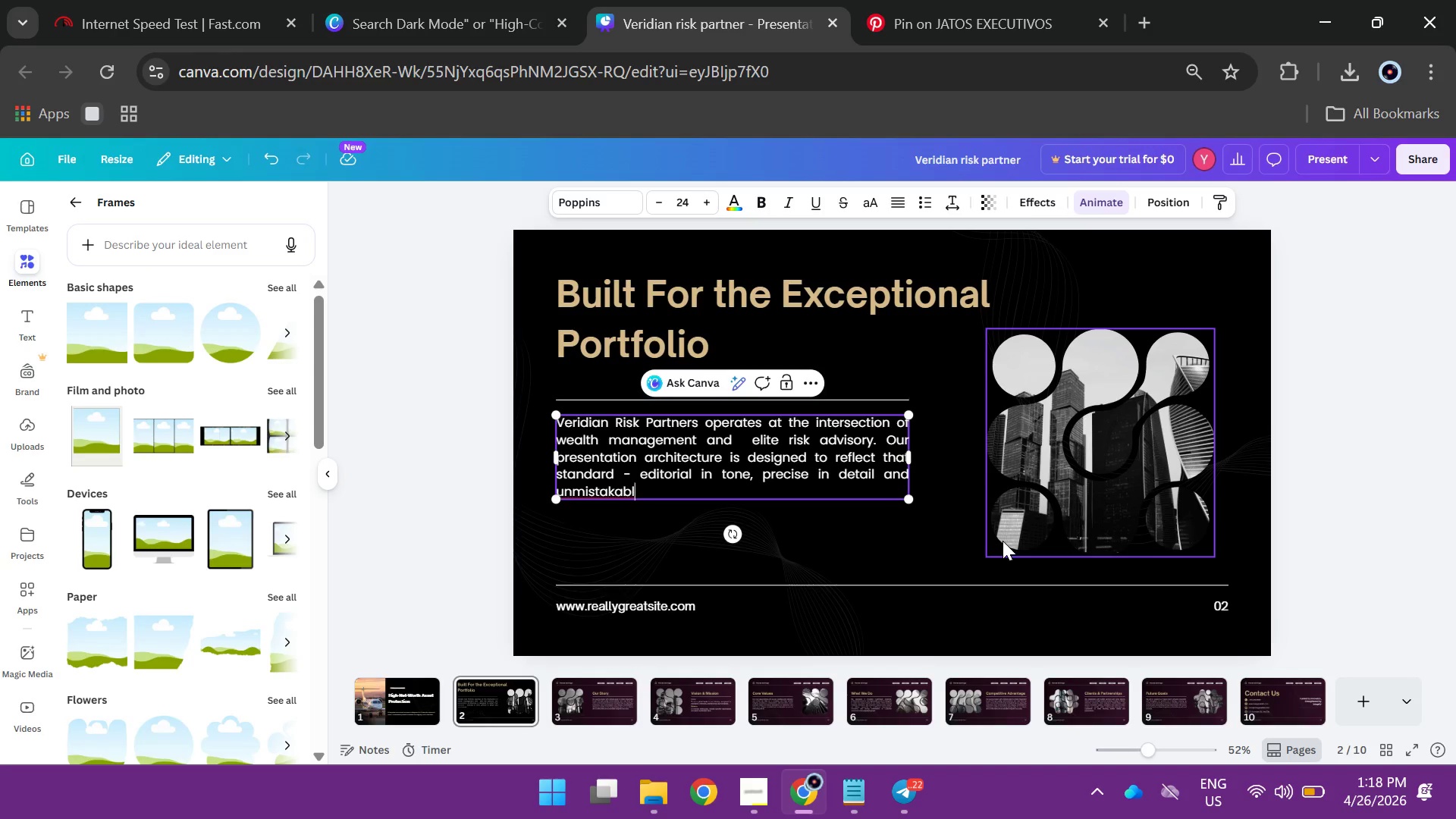 
type(y premium)
 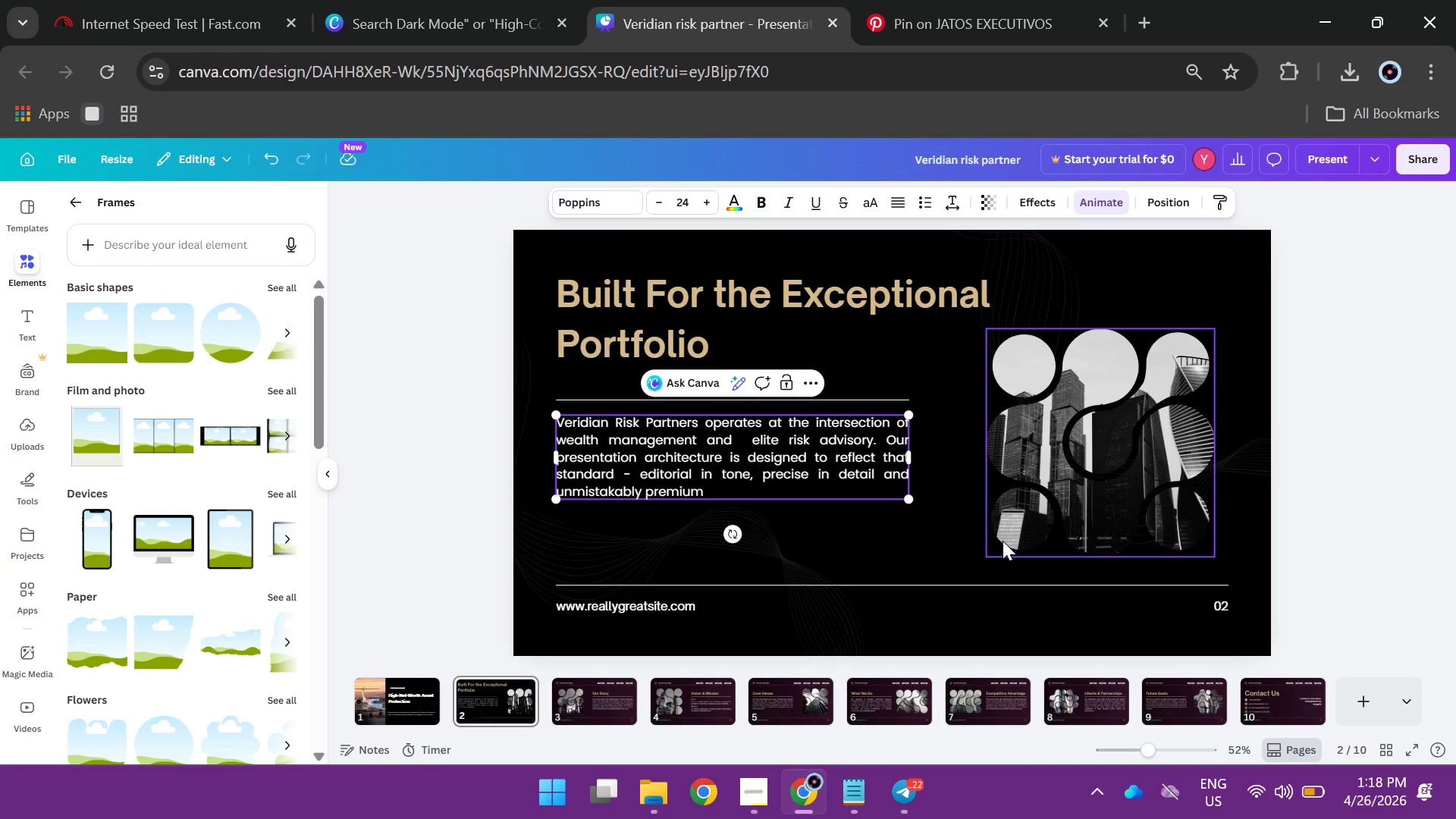 
wait(7.72)
 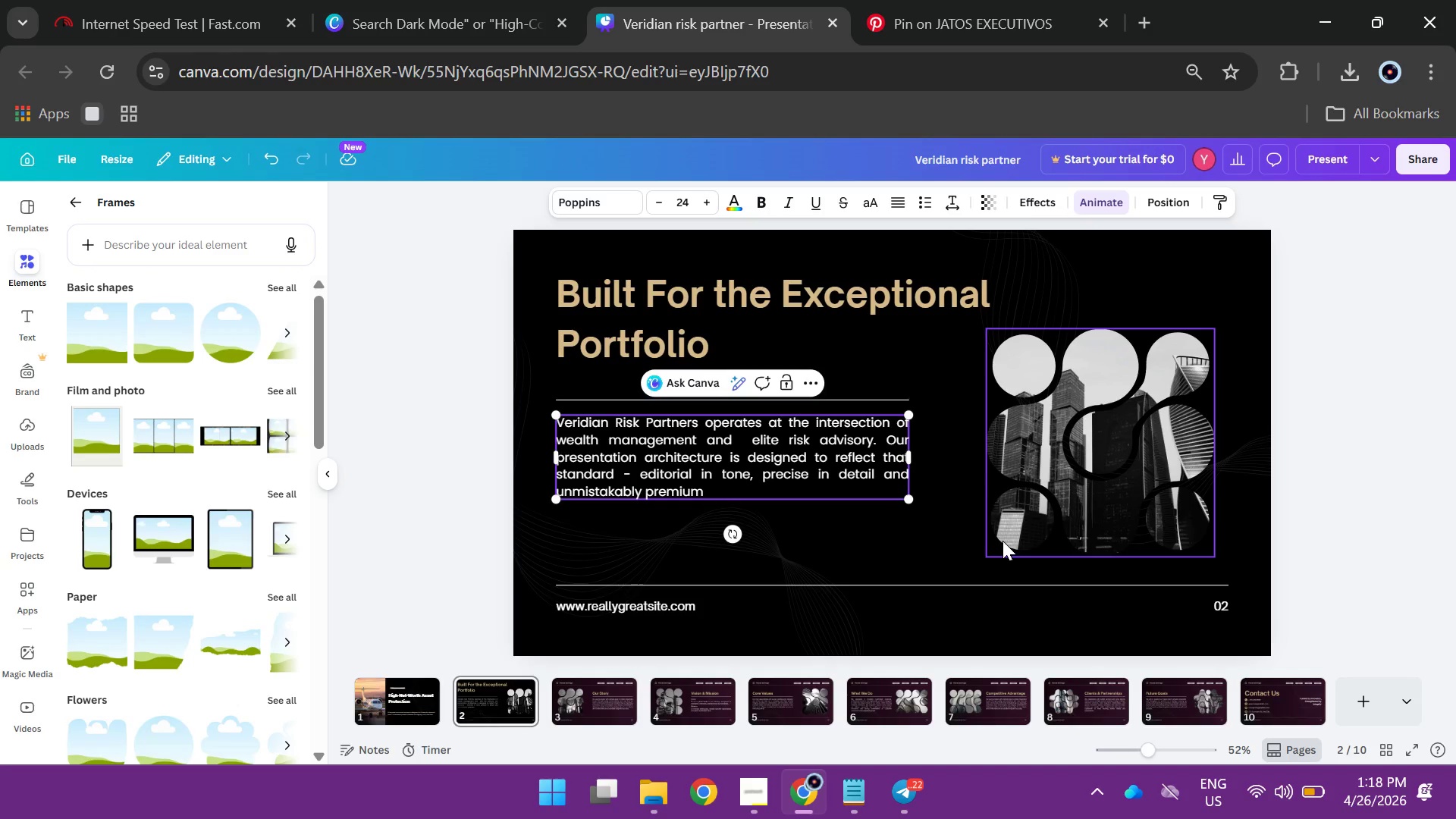 
left_click_drag(start_coordinate=[913, 459], to_coordinate=[968, 458])
 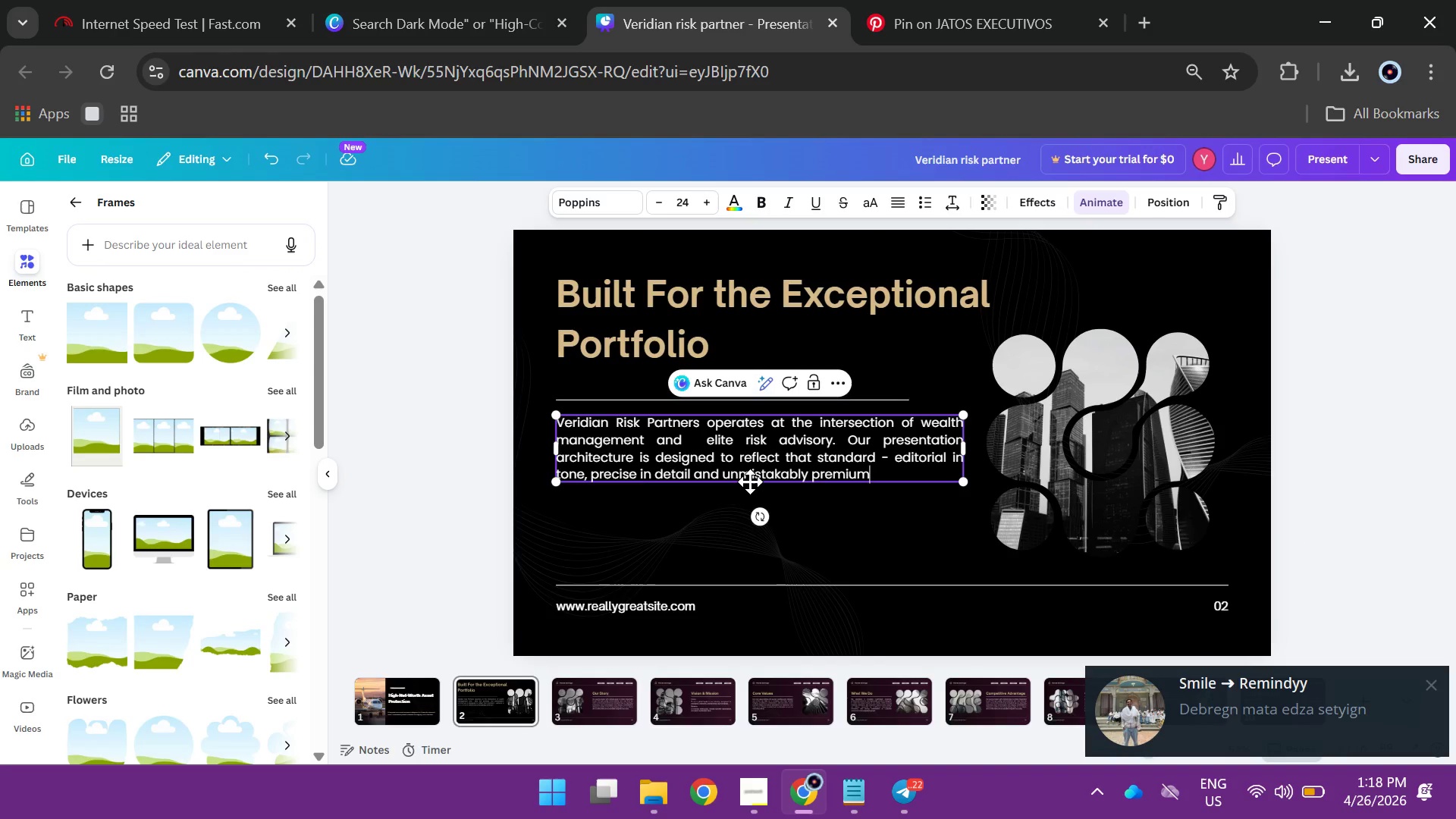 
wait(12.11)
 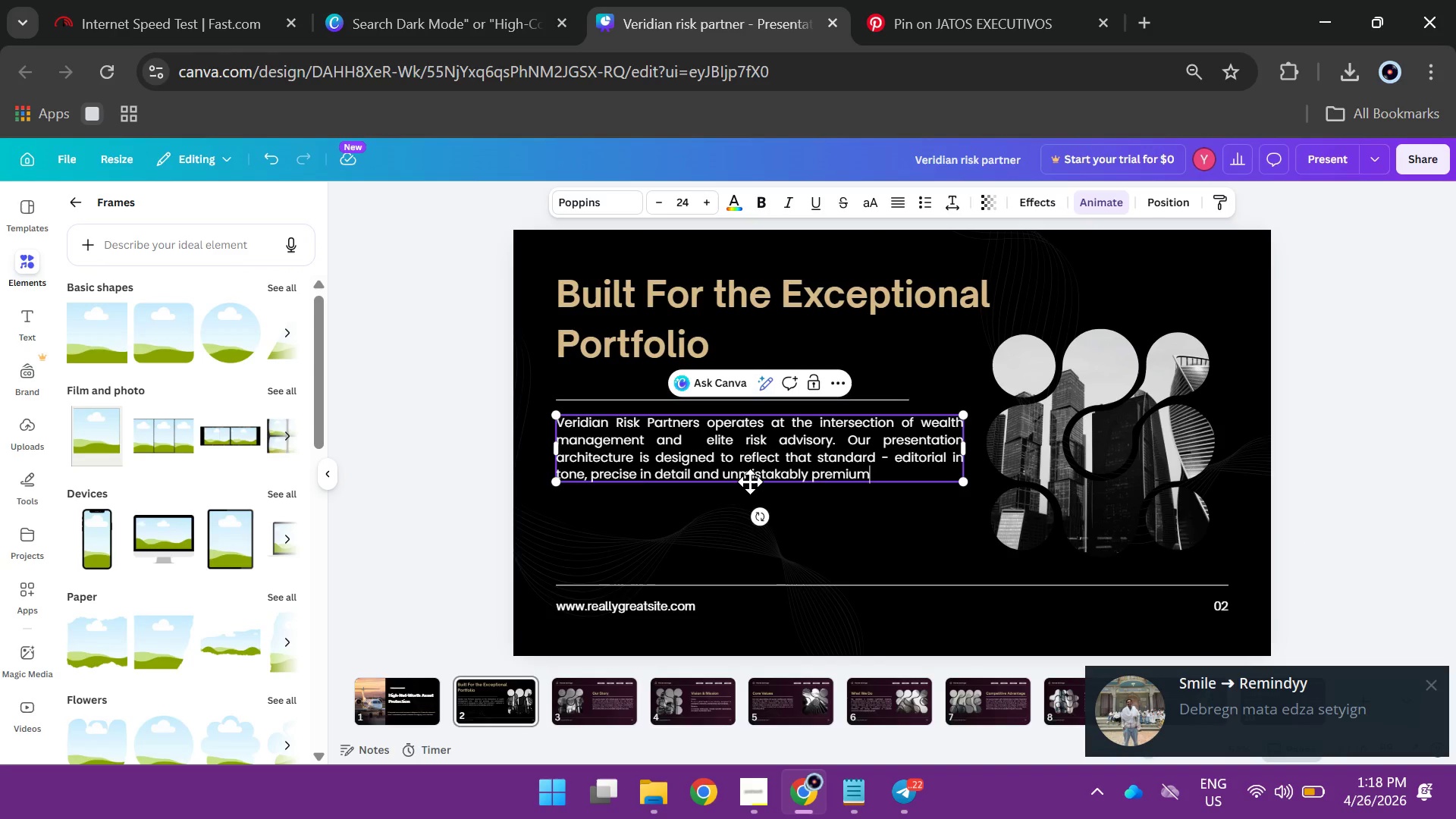 
left_click([912, 802])
 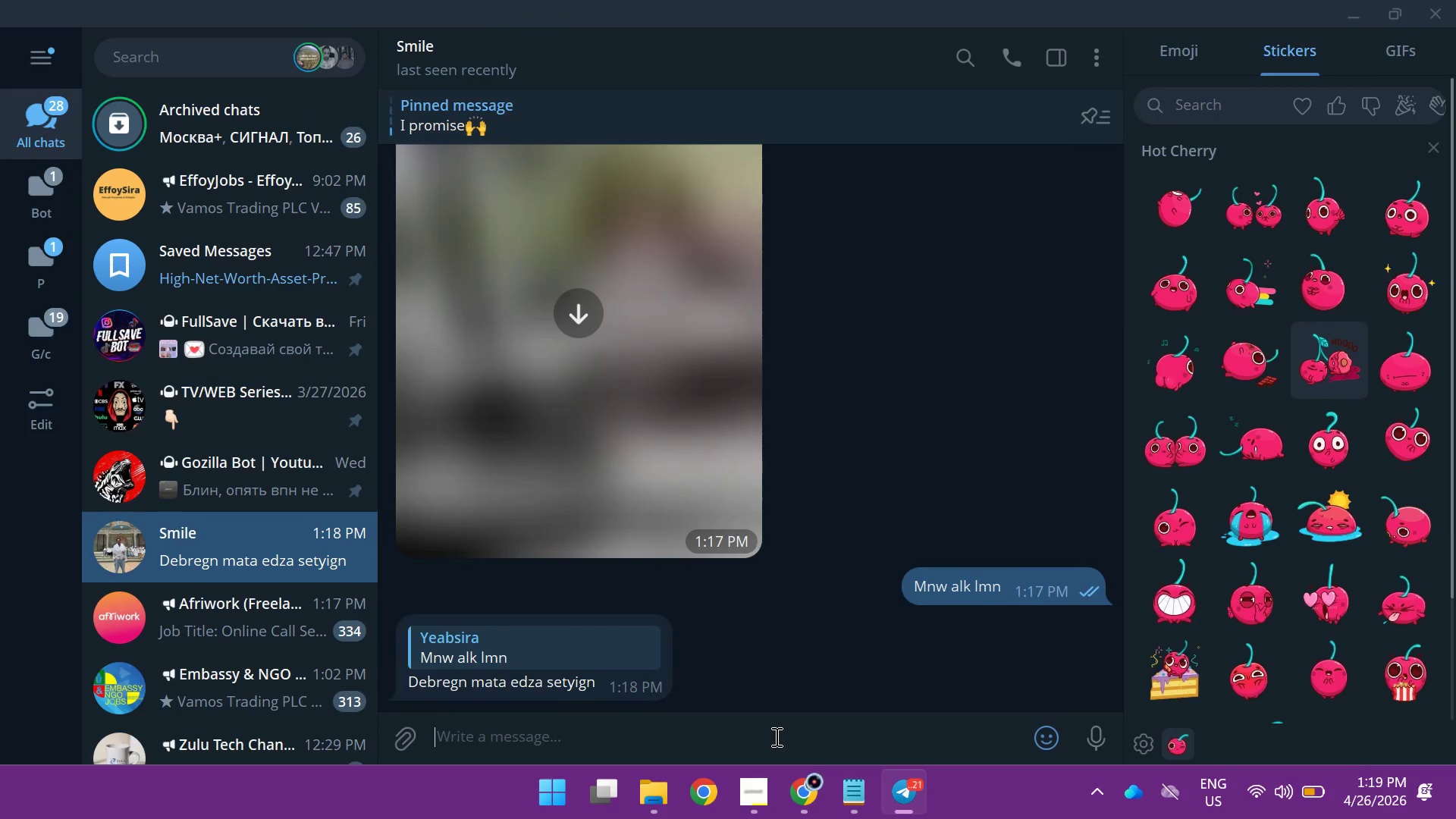 
left_click([775, 736])
 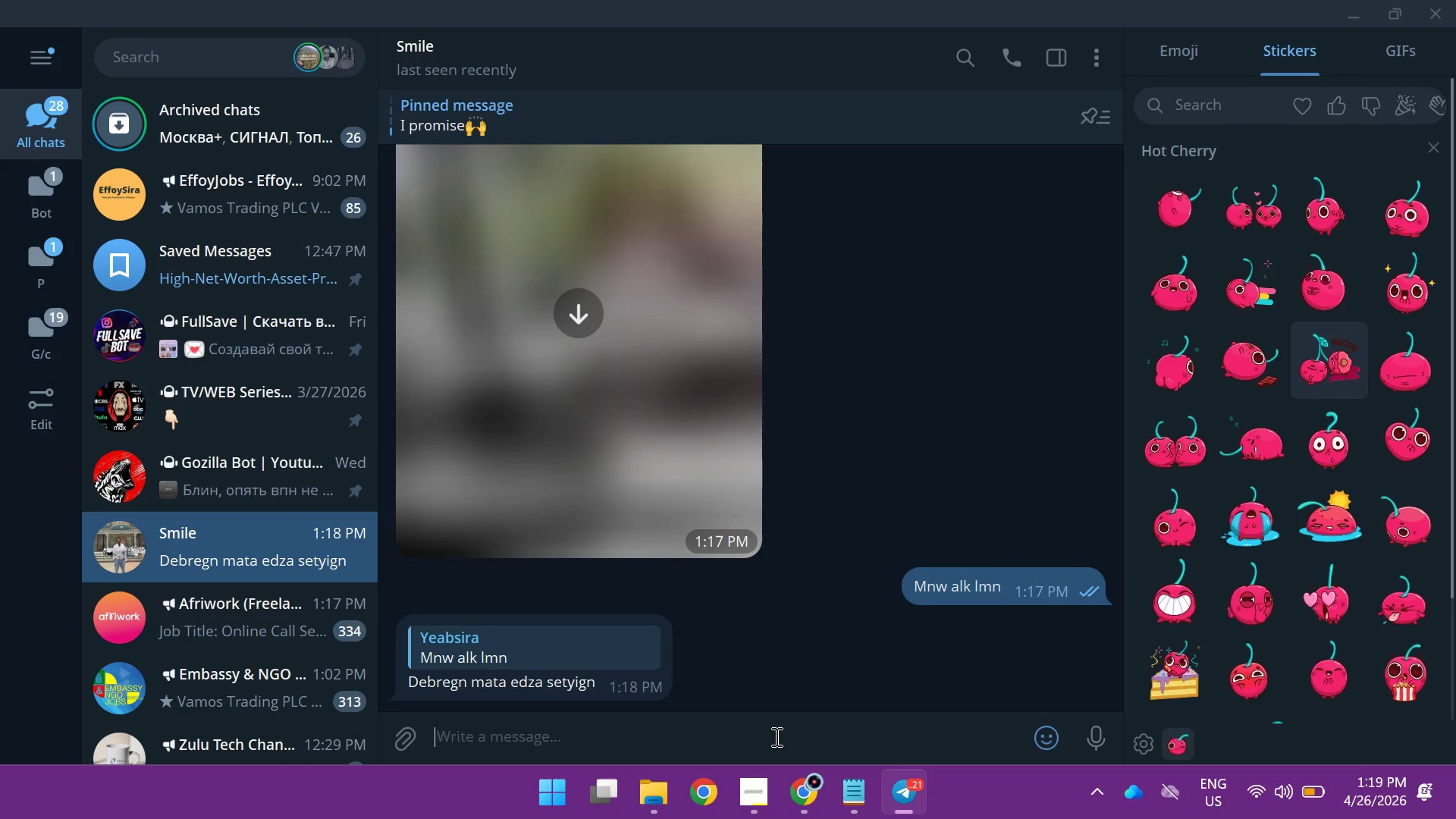 
type(era taw baena atasb anta)
 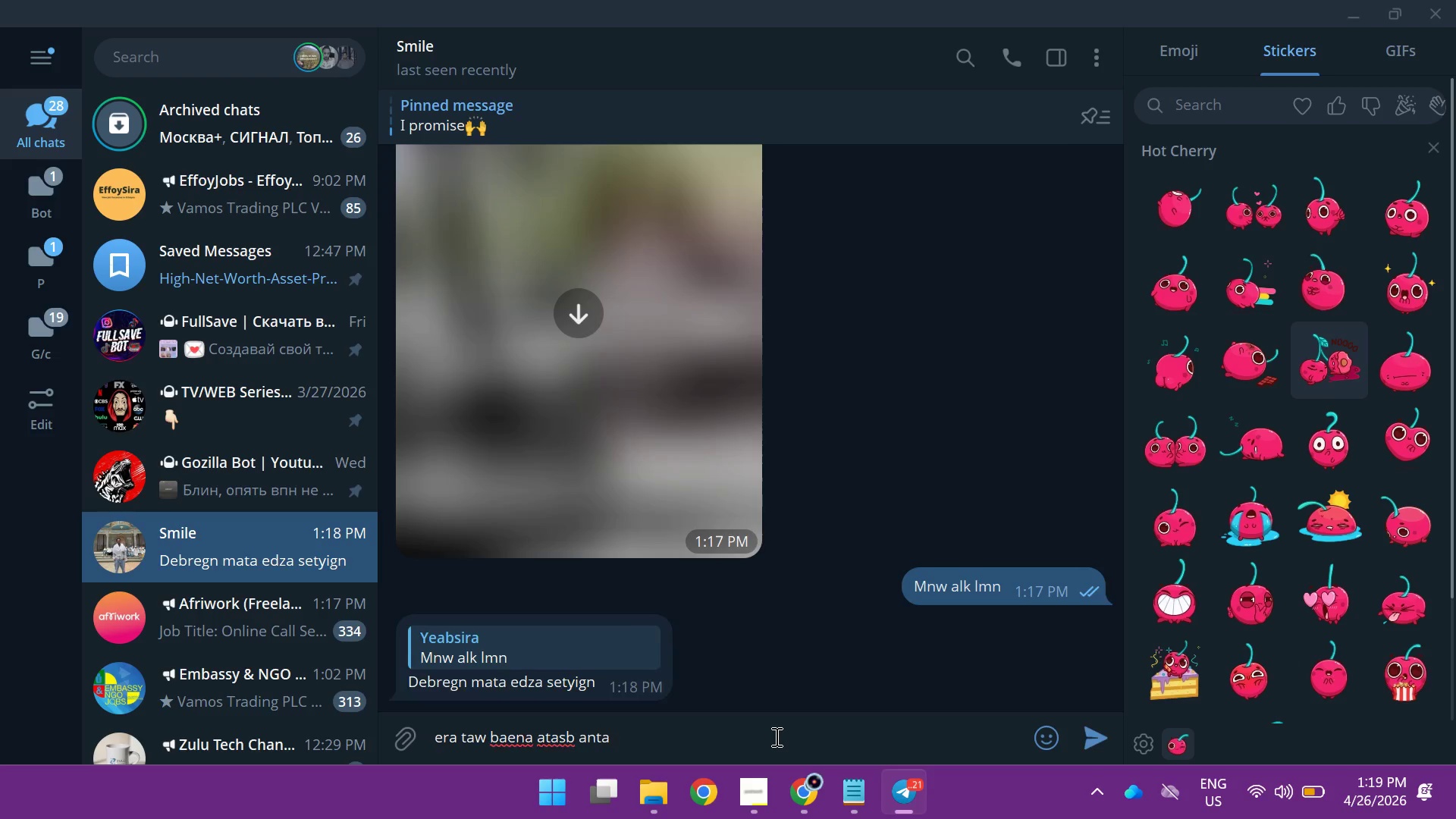 
key(Enter)
 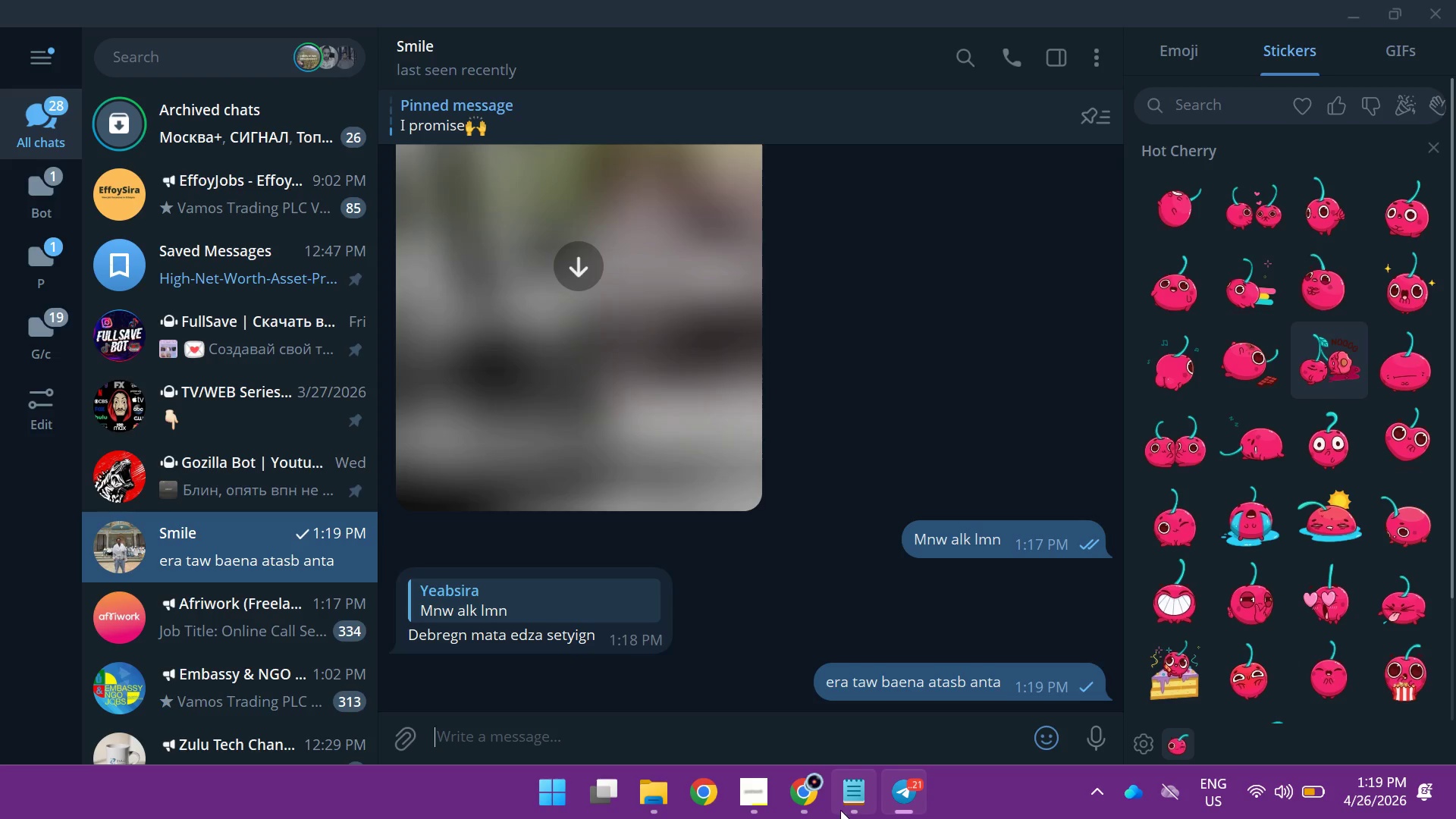 
left_click([815, 799])
 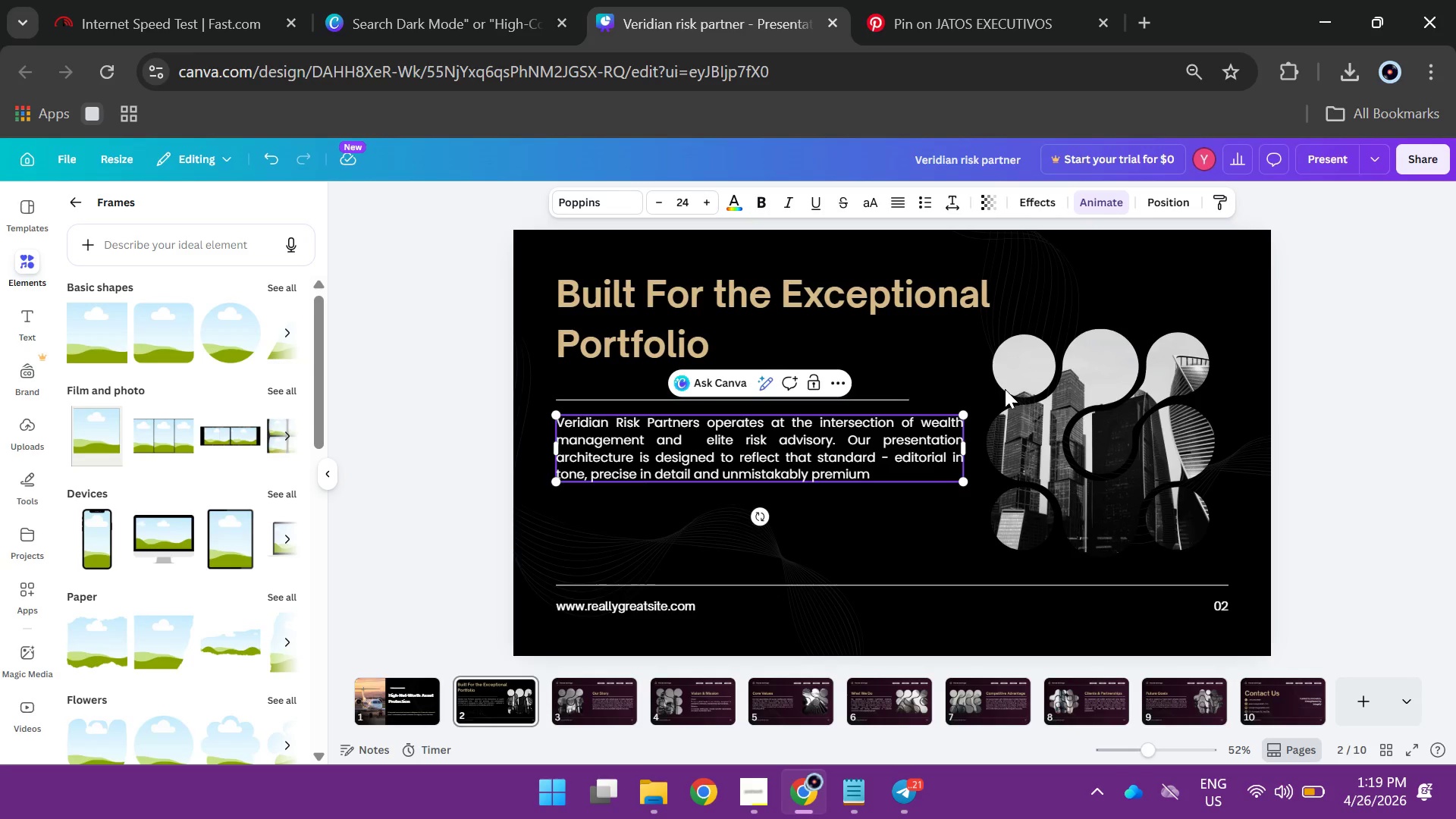 
left_click([1381, 412])
 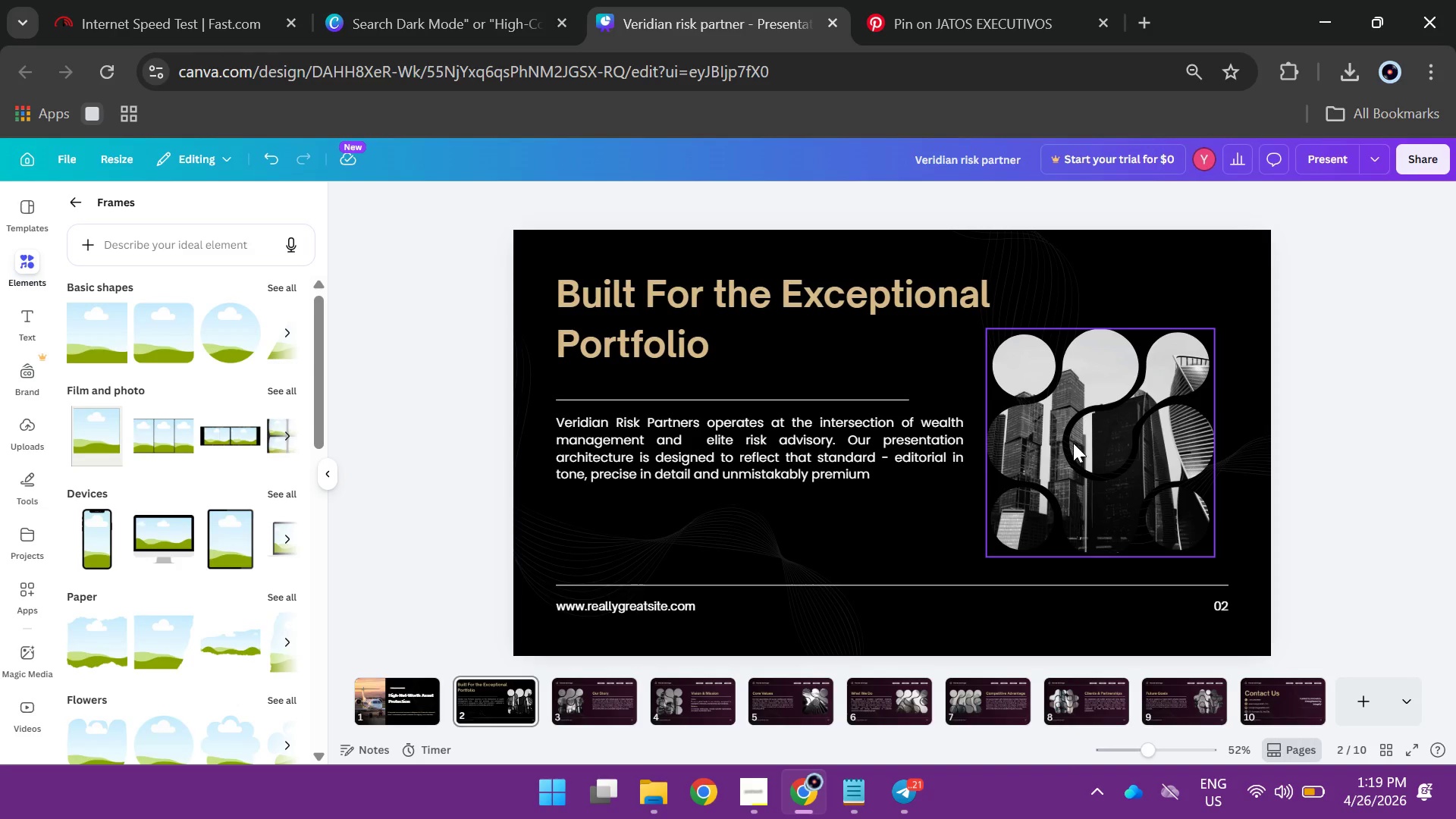 
left_click_drag(start_coordinate=[1073, 447], to_coordinate=[1087, 388])
 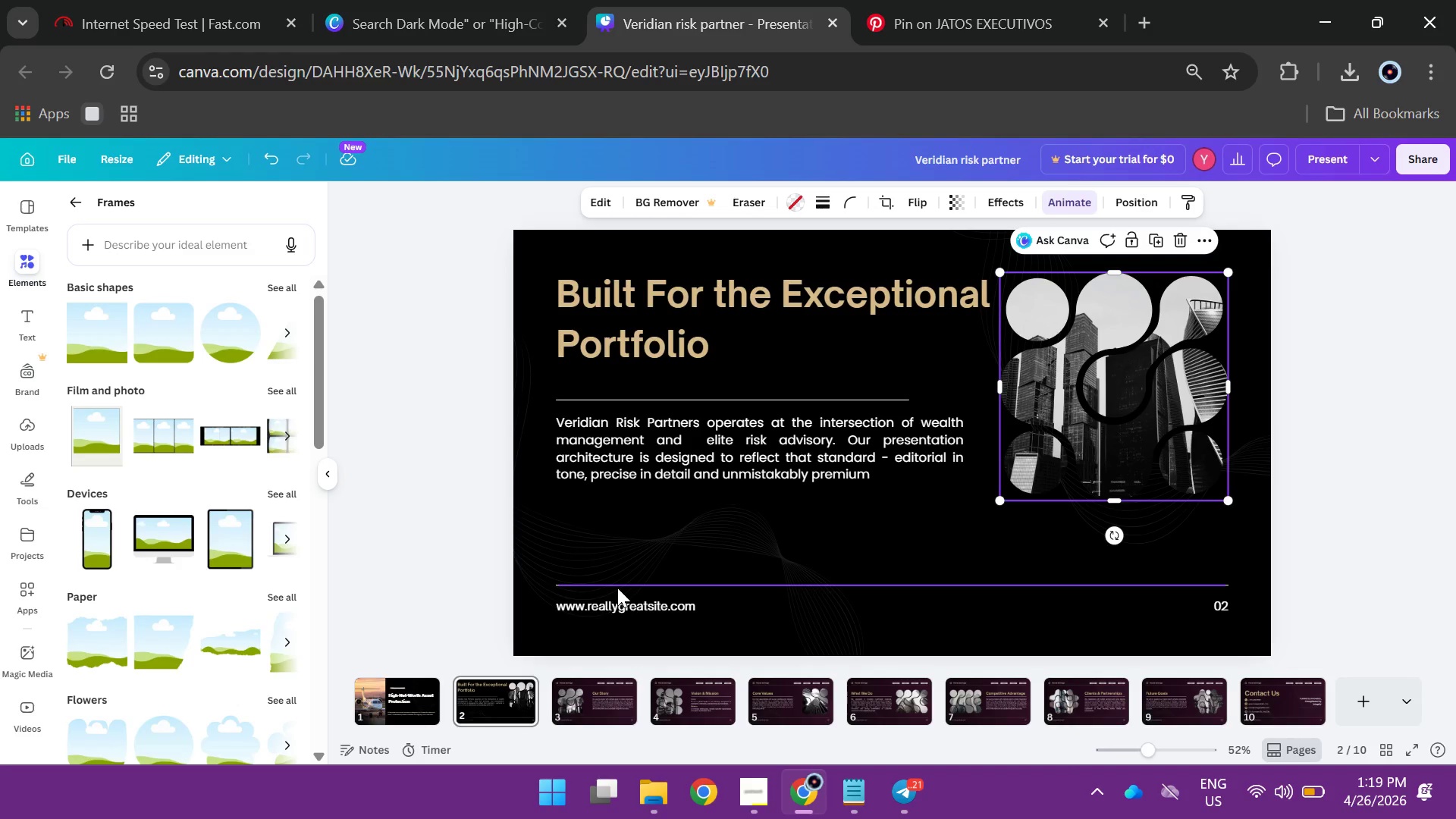 
wait(15.03)
 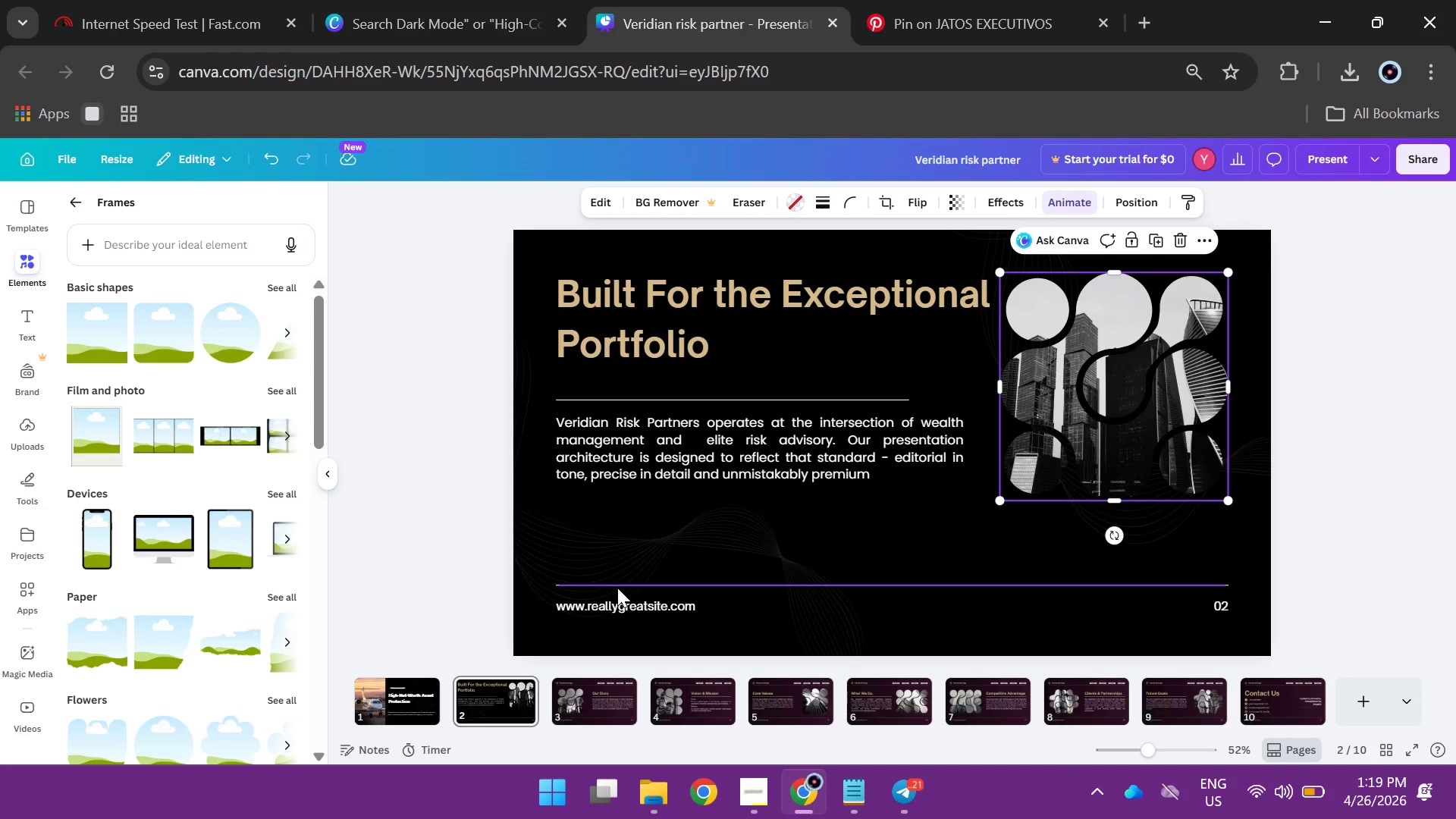 
left_click([924, 36])
 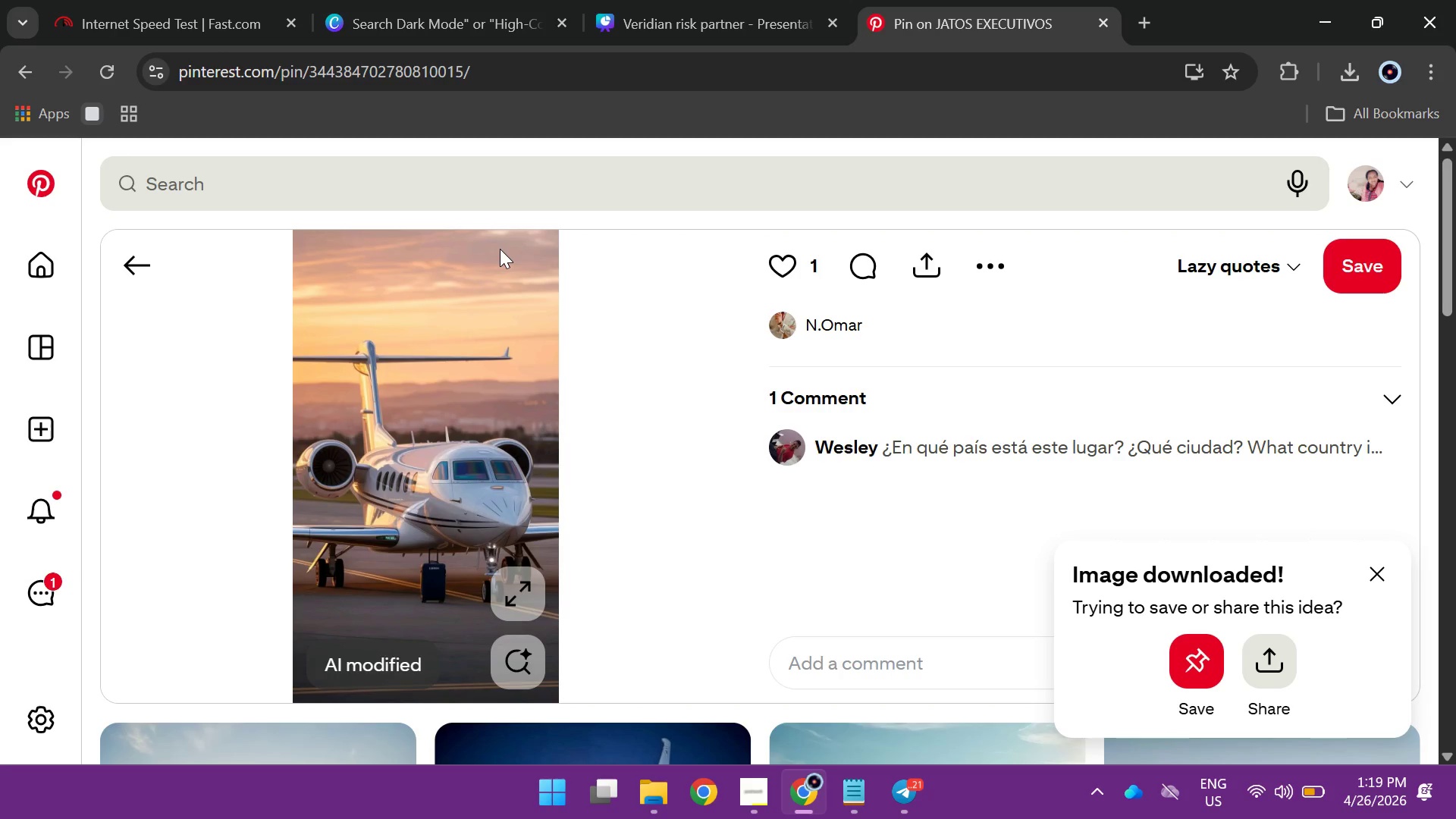 
wait(5.16)
 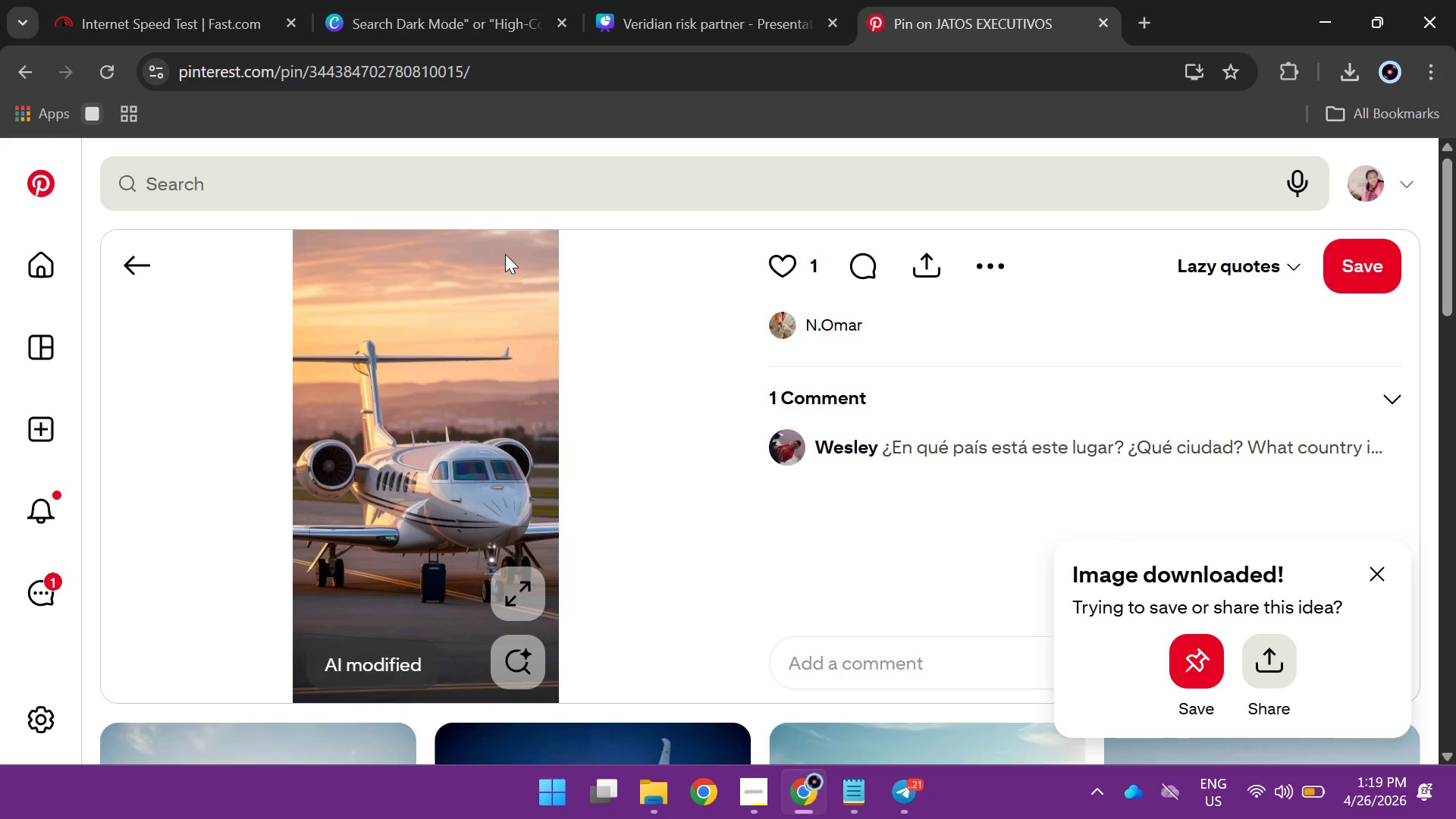 
left_click([521, 185])
 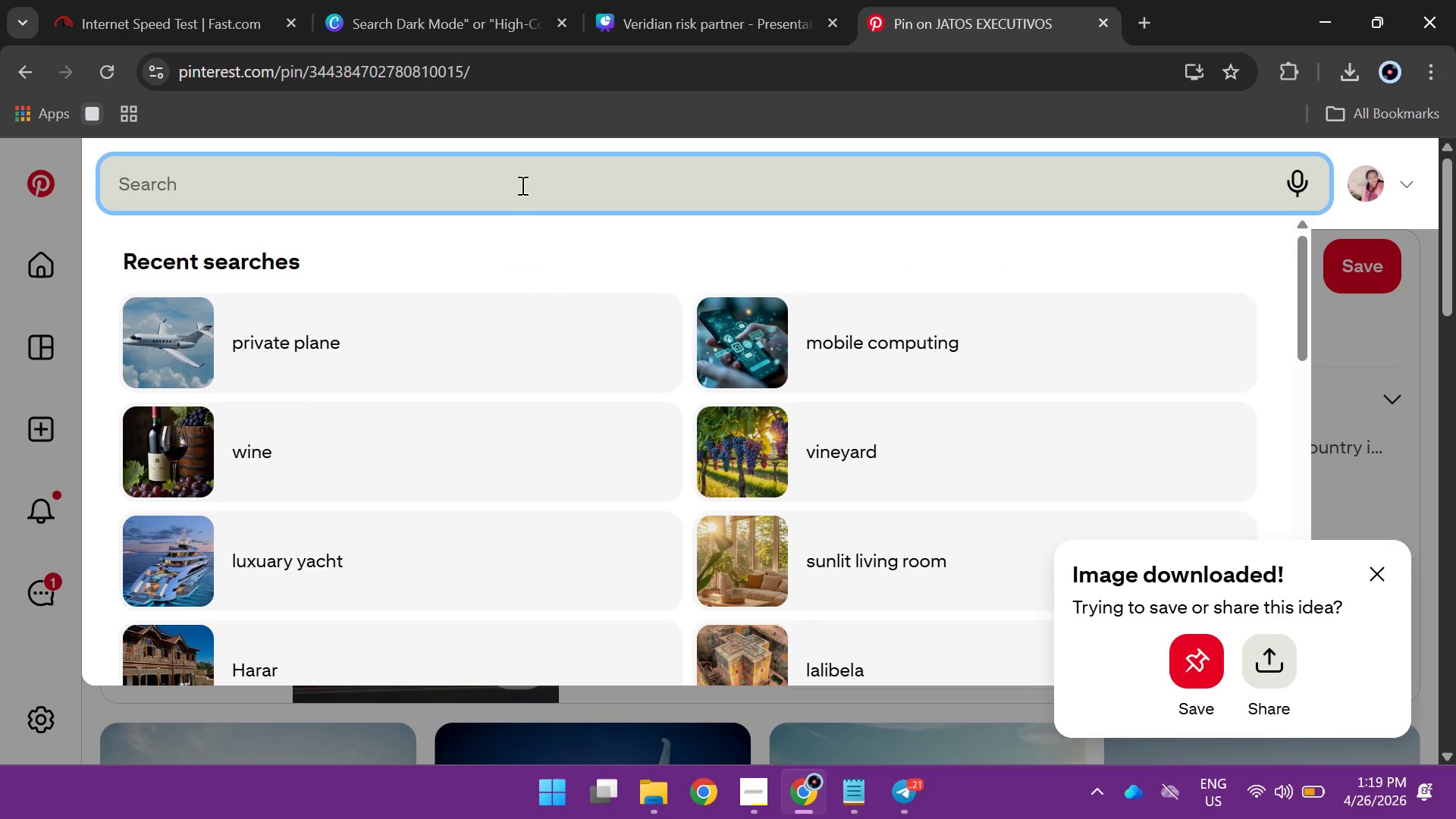 
hold_key(key=W, duration=0.31)
 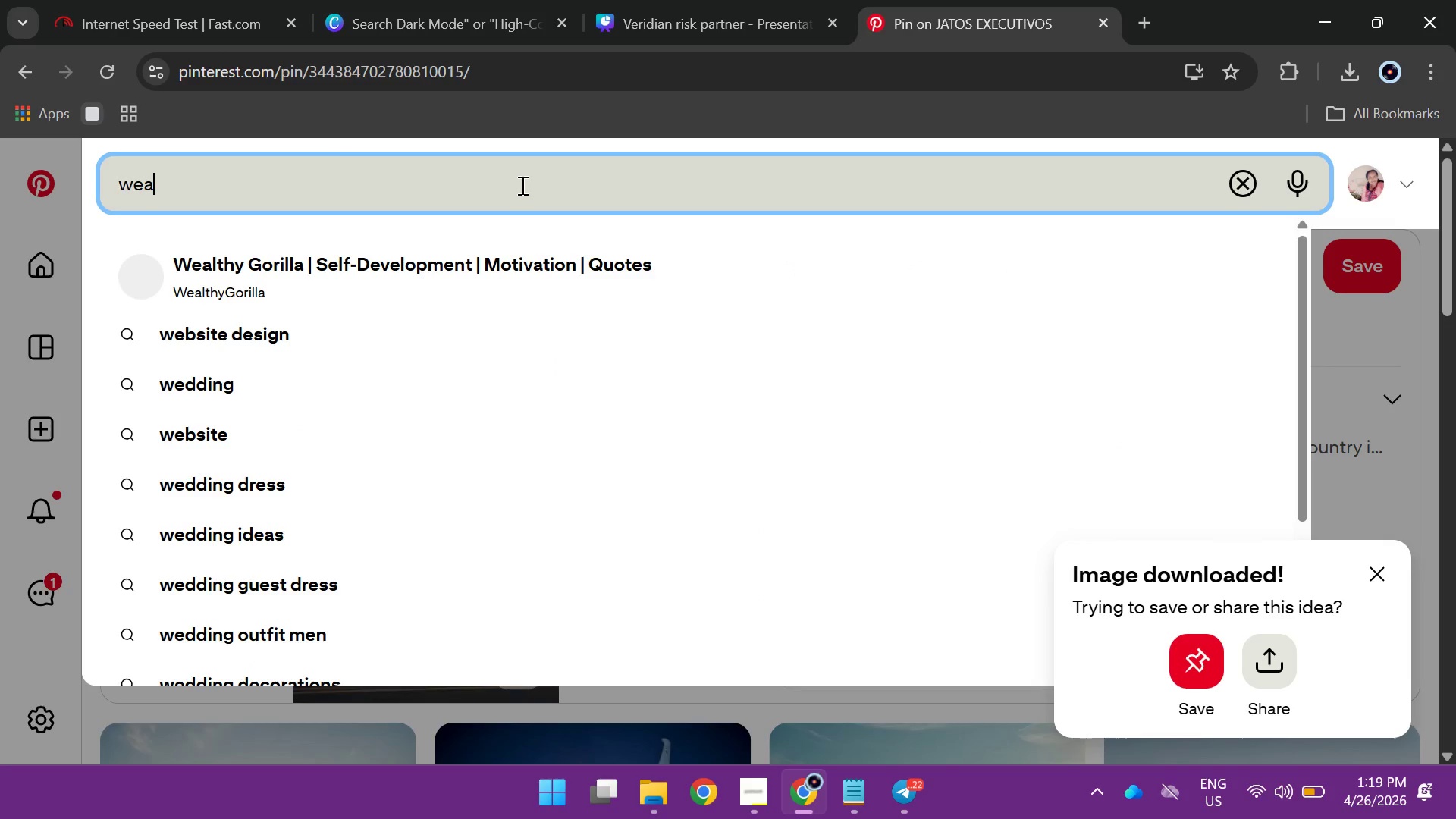 
type(ealth)
 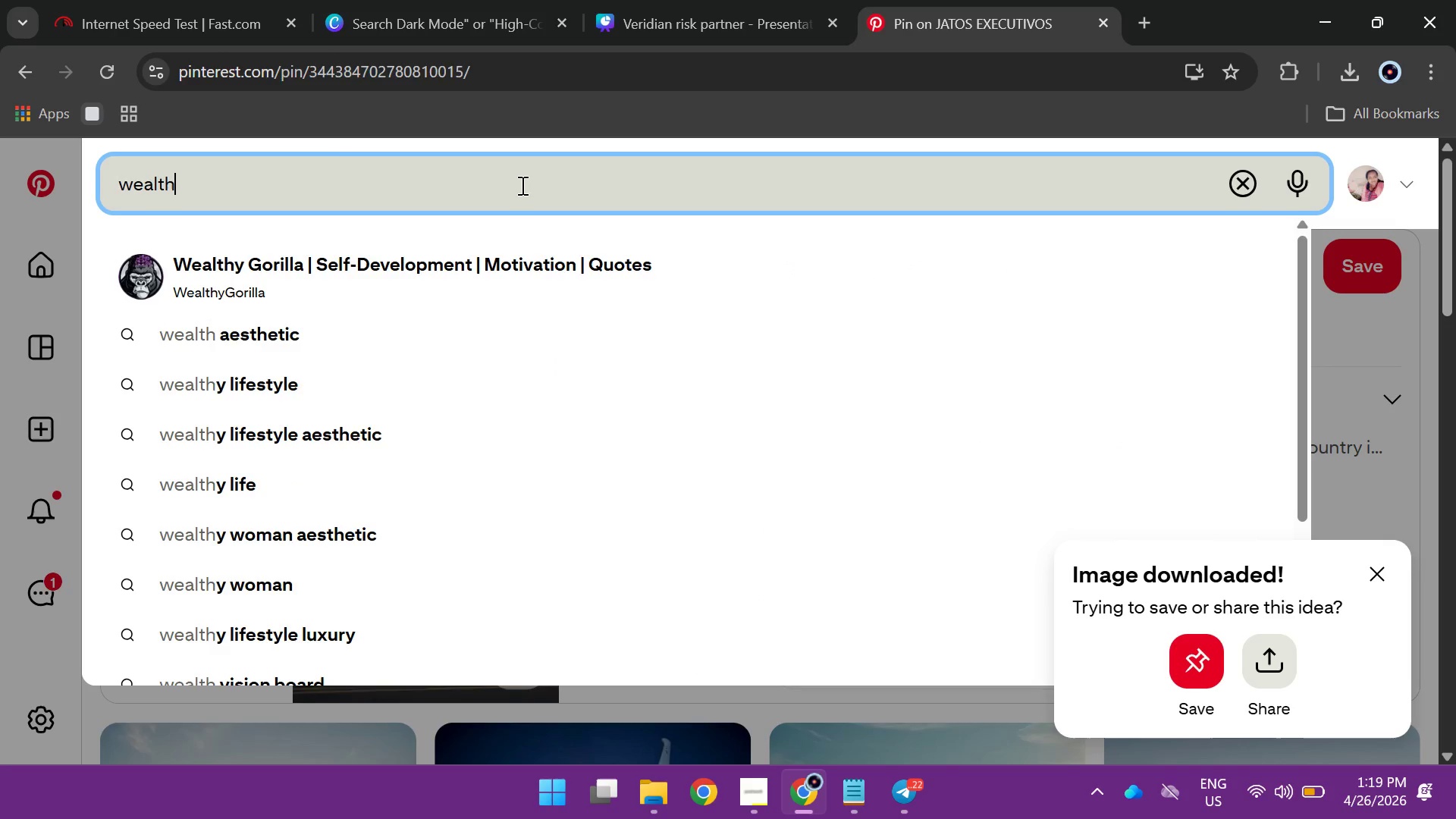 
key(Enter)
 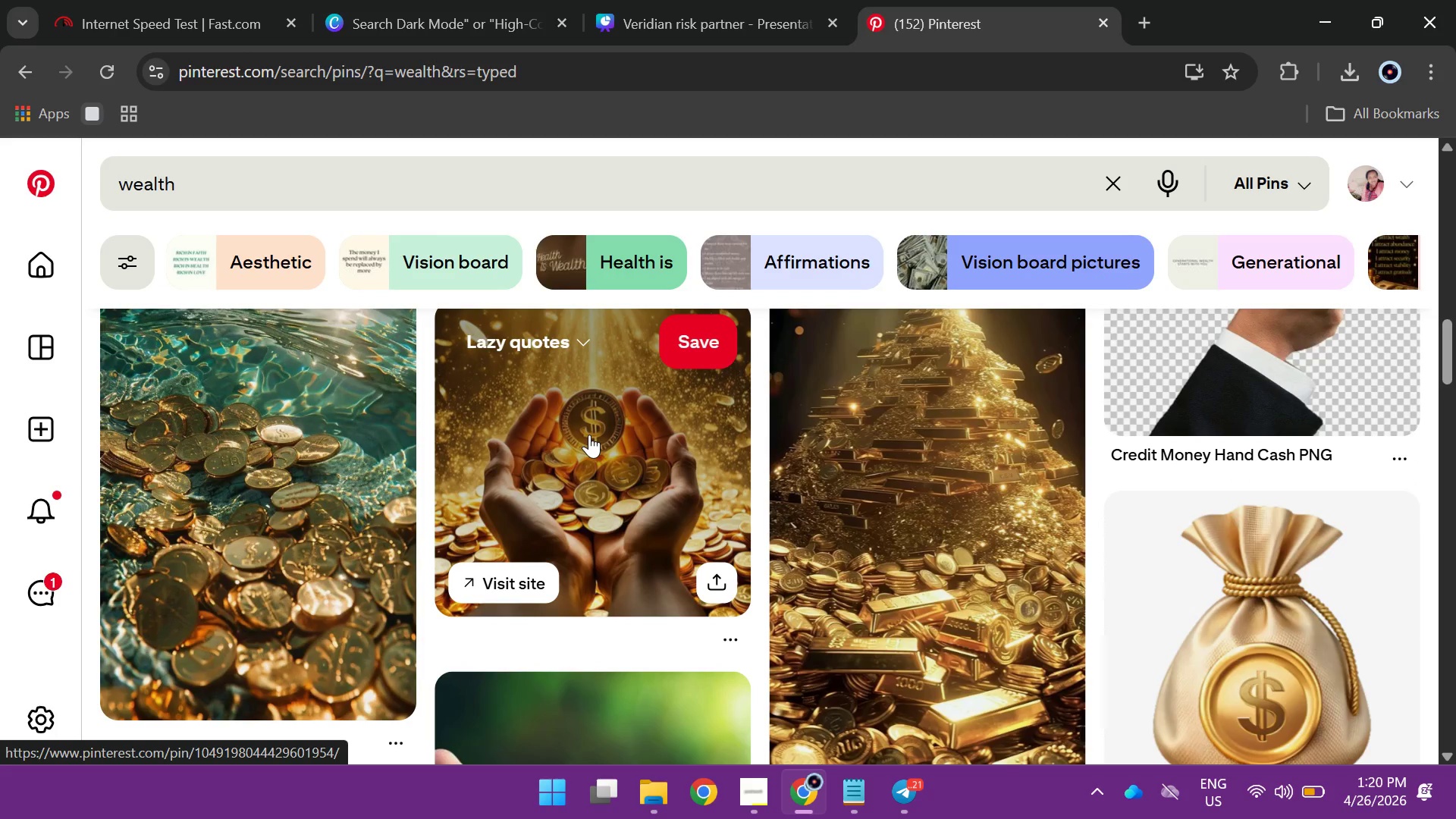 
wait(28.16)
 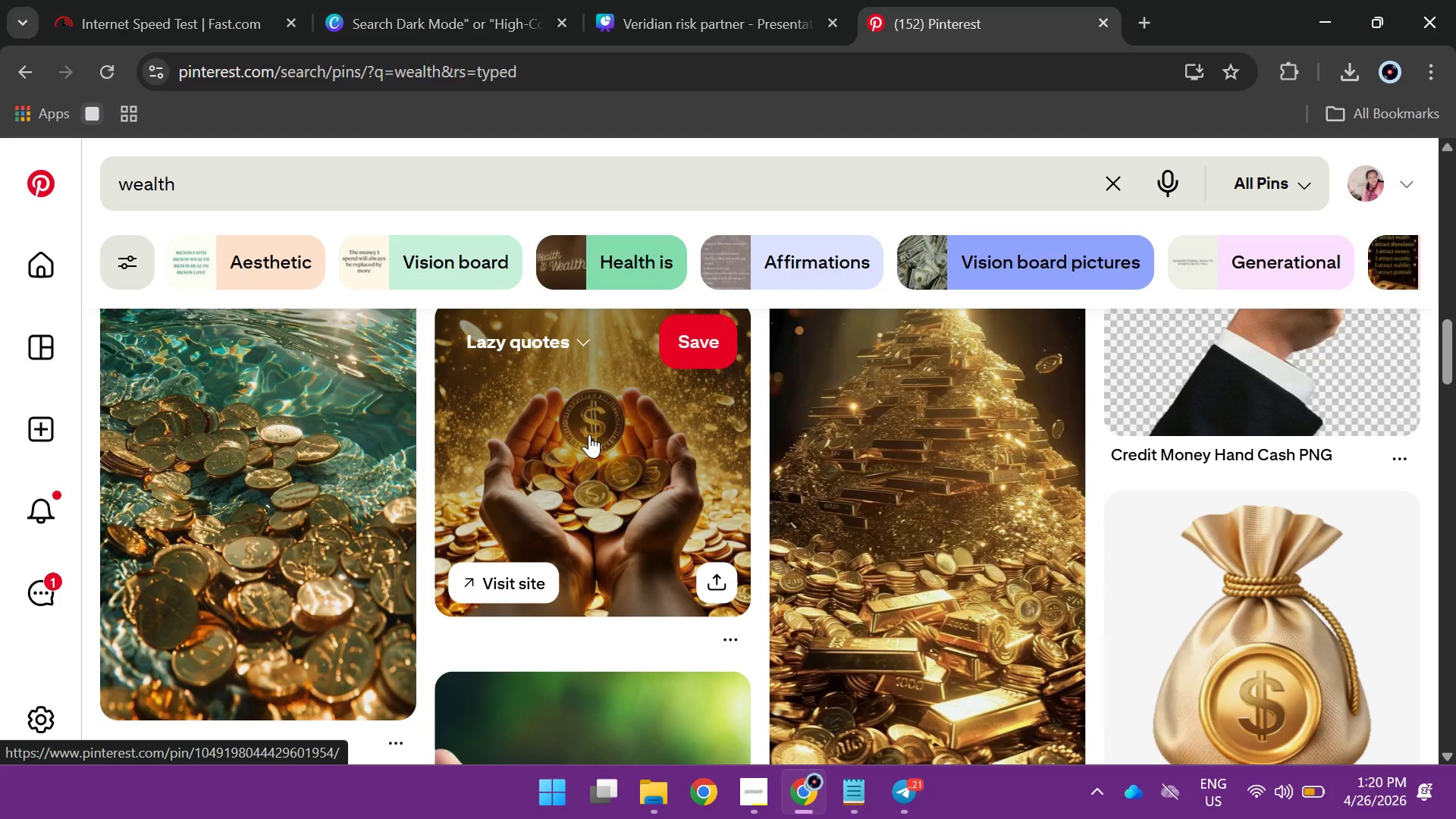 
left_click([1423, 720])
 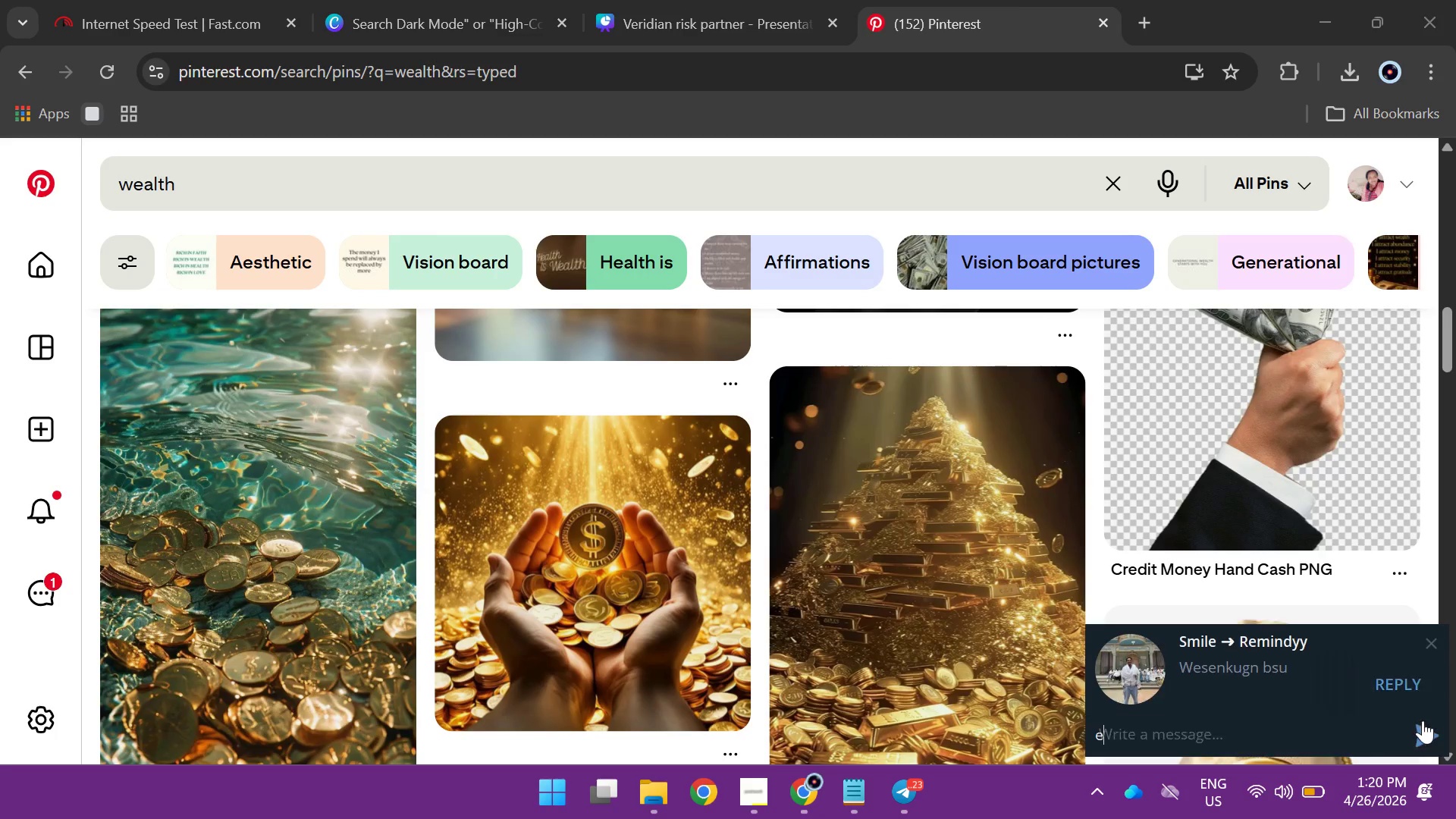 
type(ena conditionor gaztah yebatr naw yalkut)
 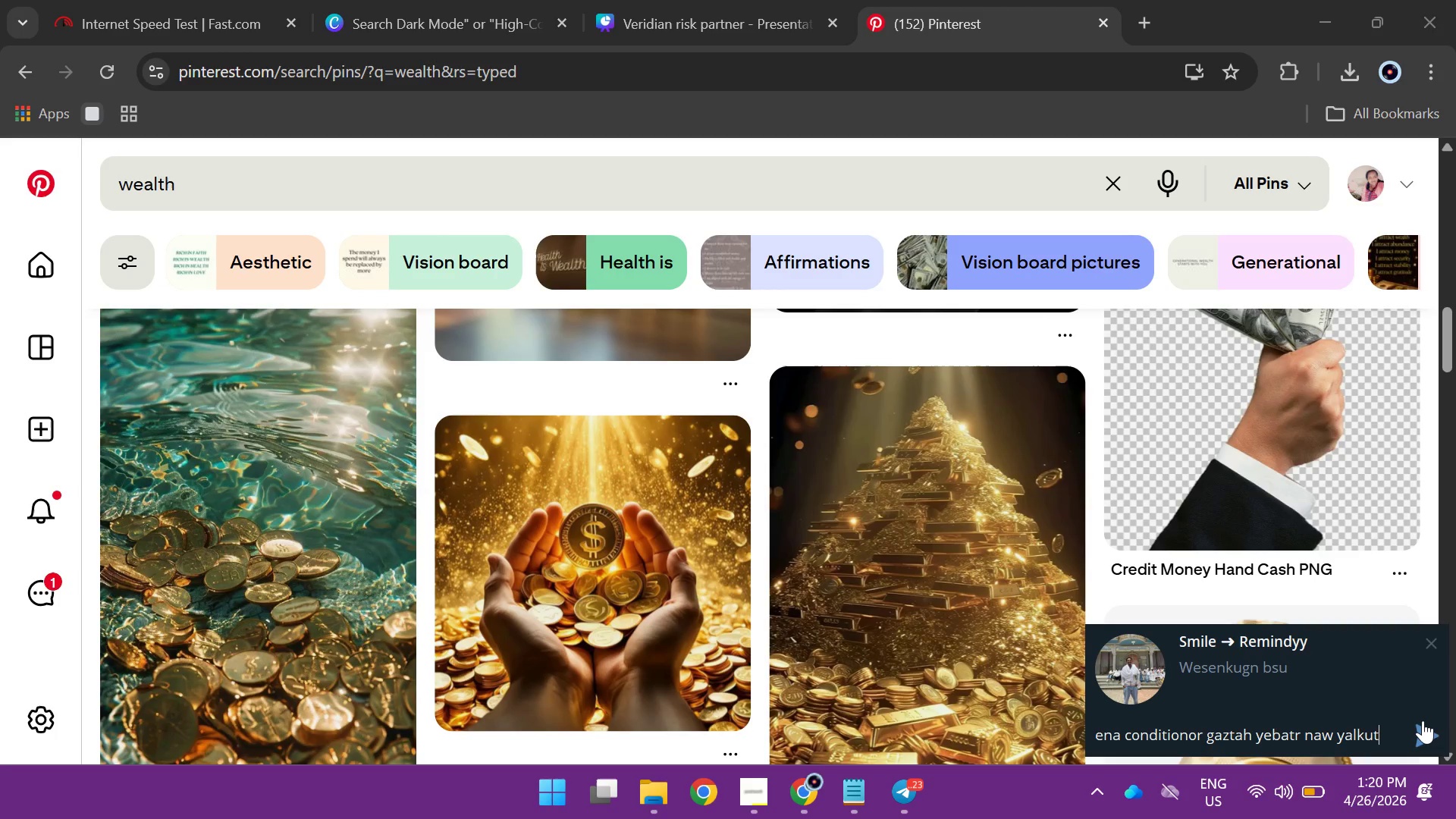 
key(Space)
 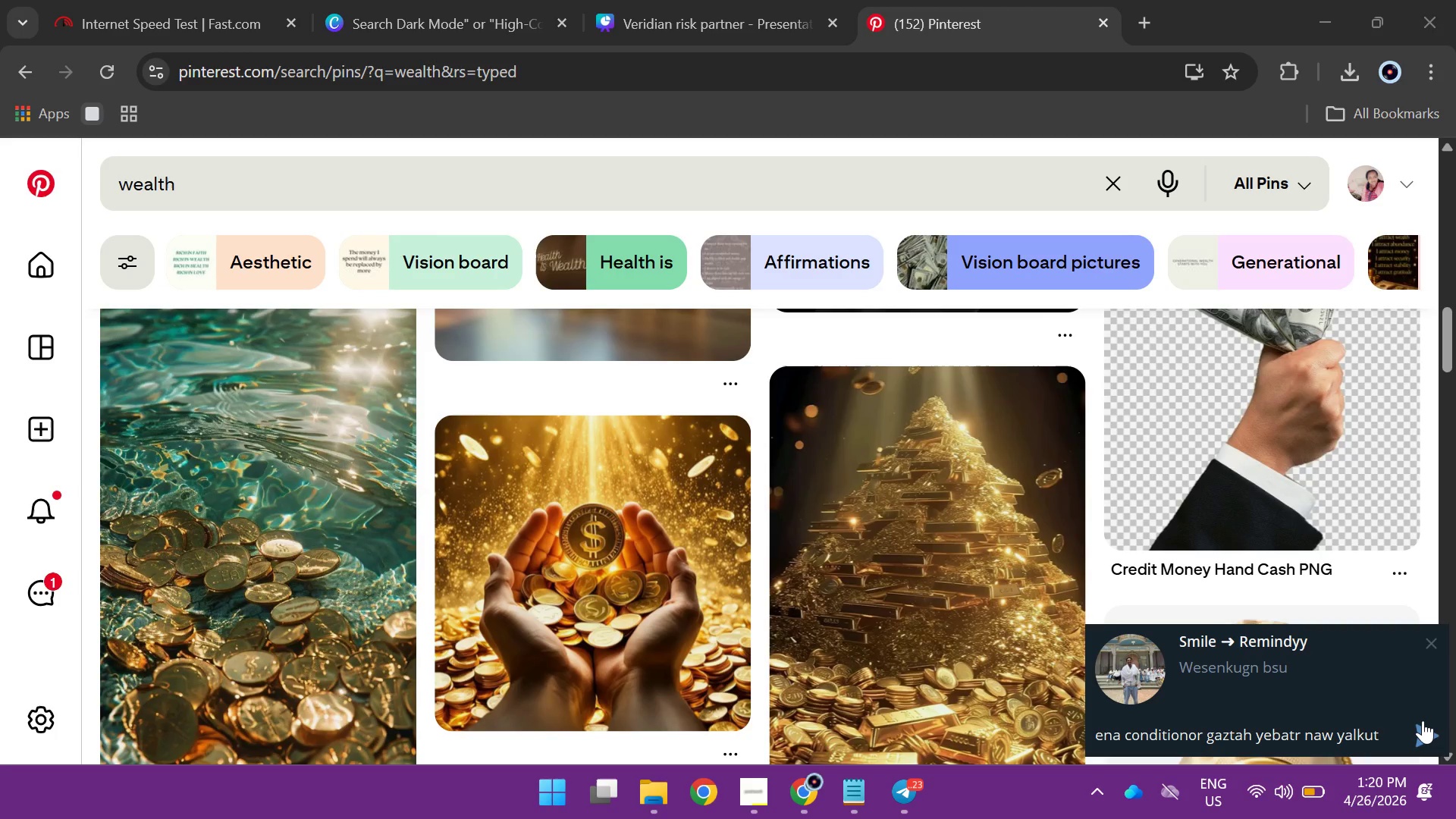 
type(i love)
 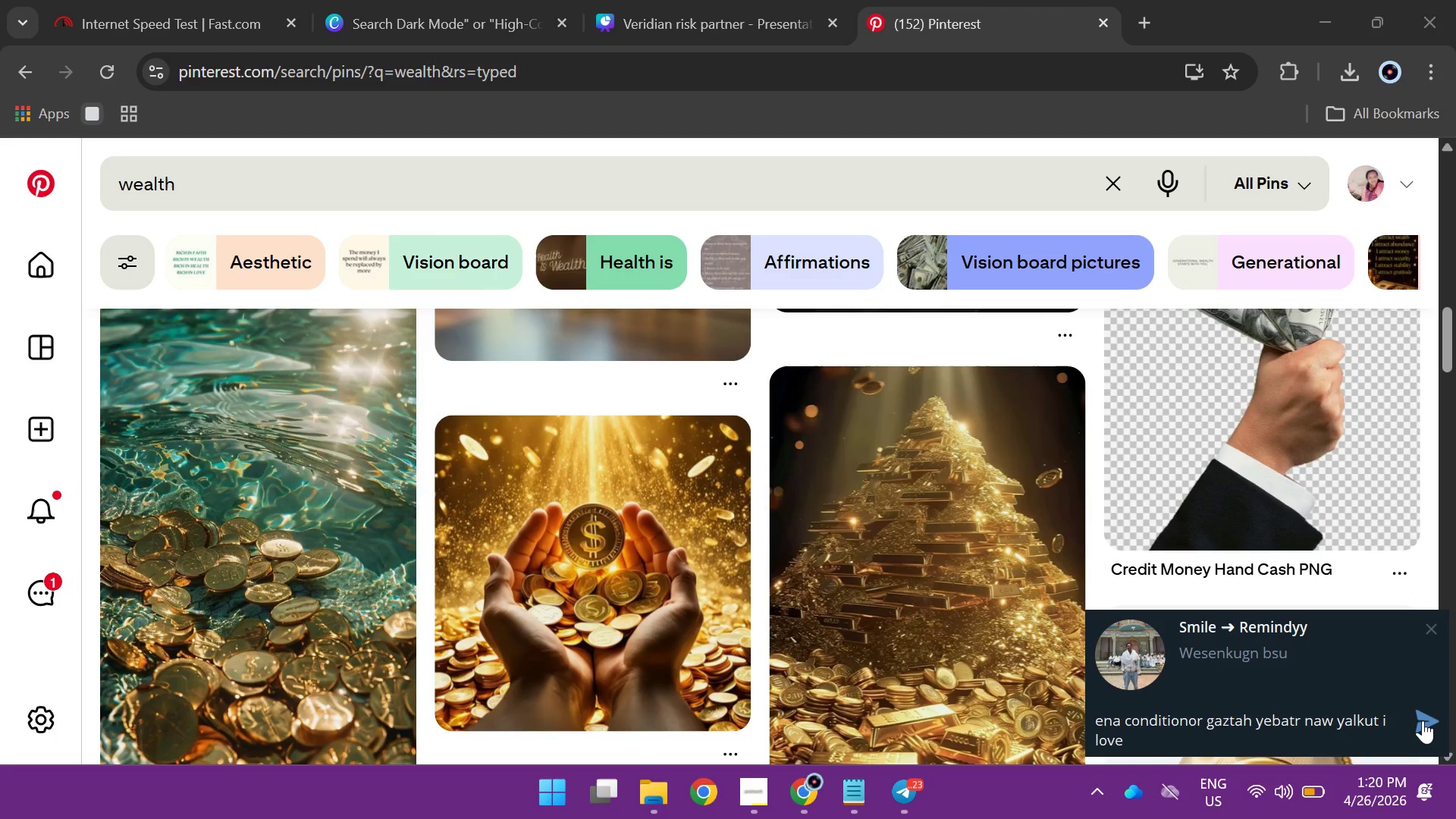 
type( ur hair eko yha gn aydabr)
 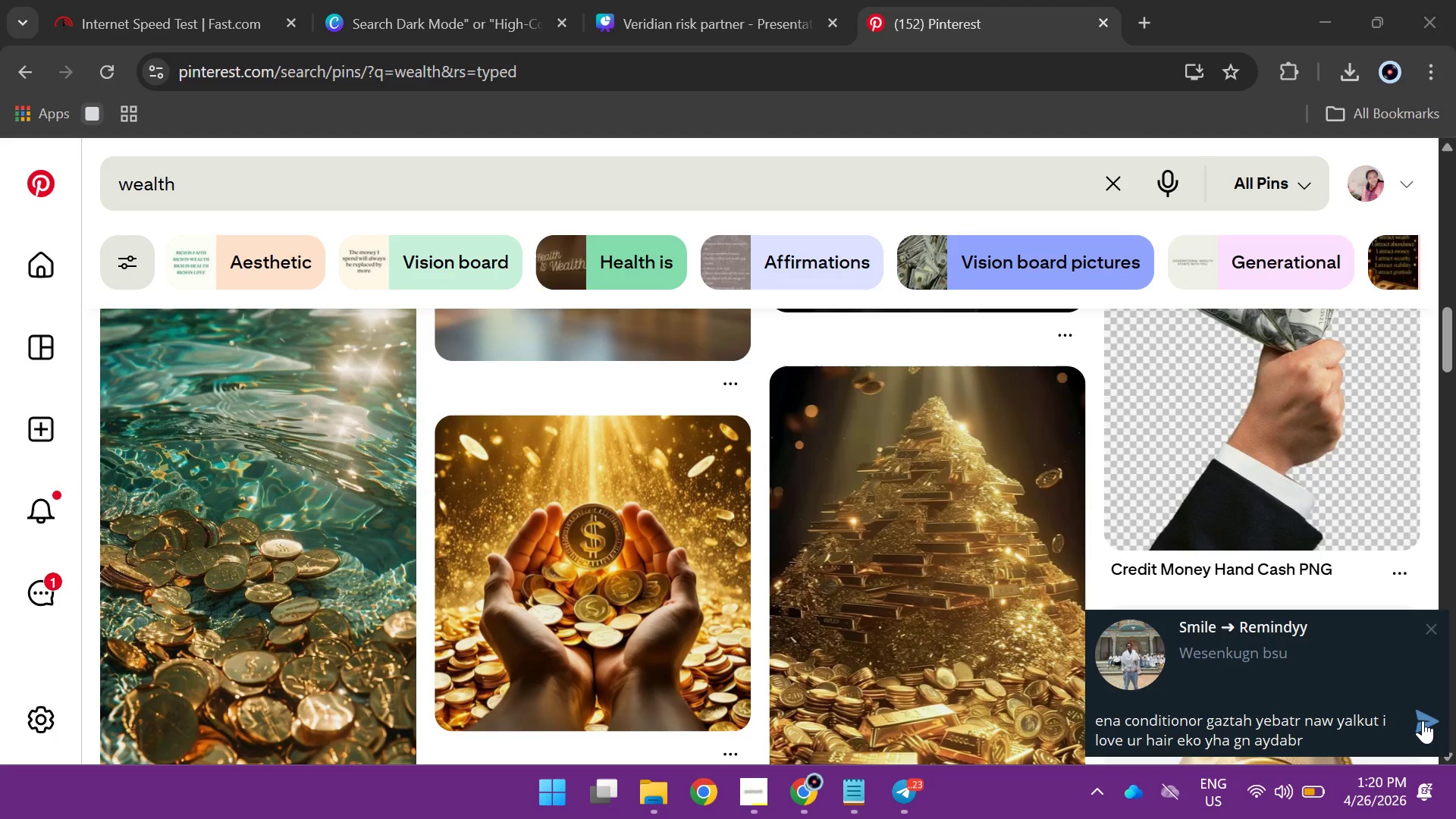 
key(M)
 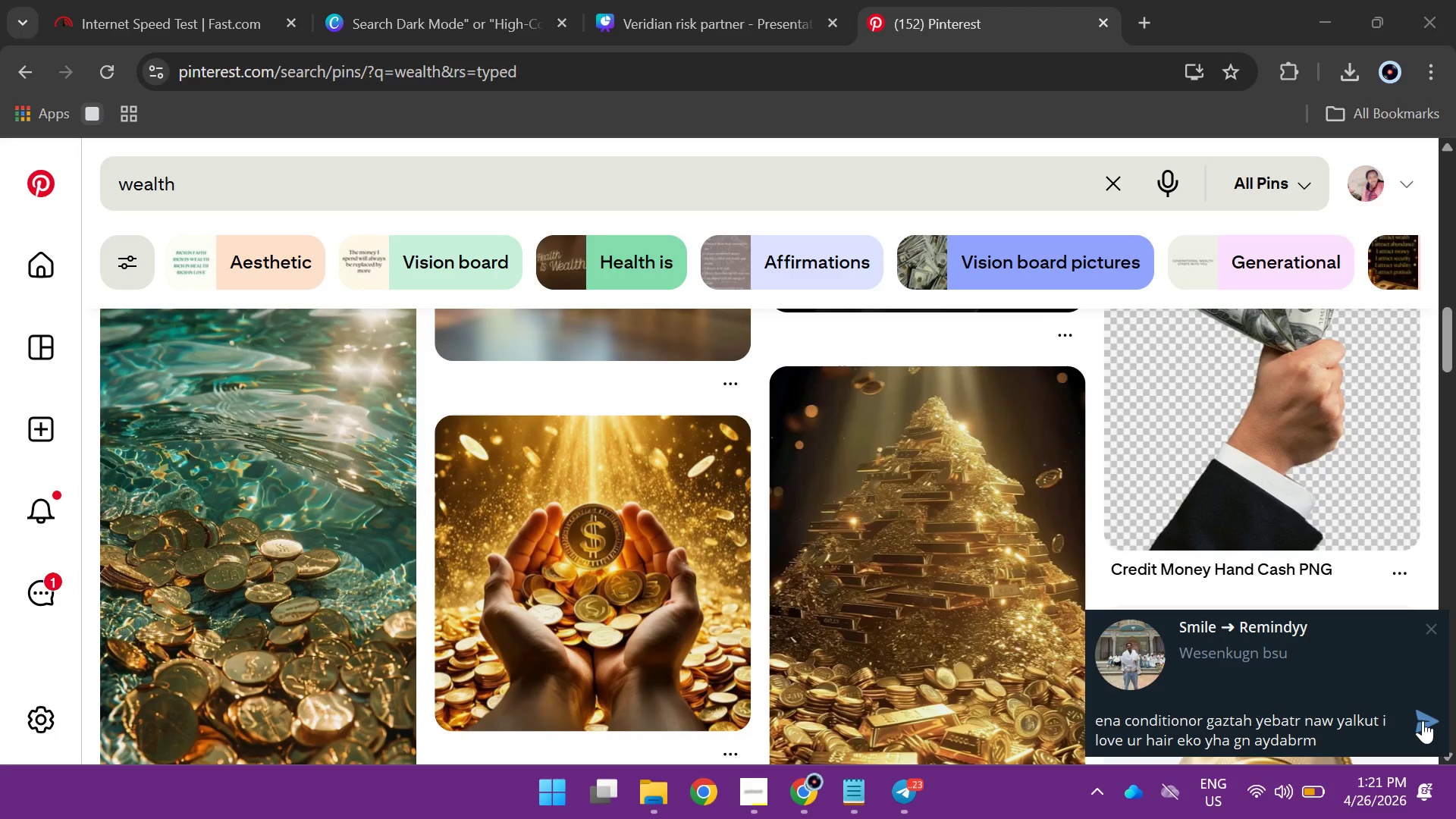 
wait(5.33)
 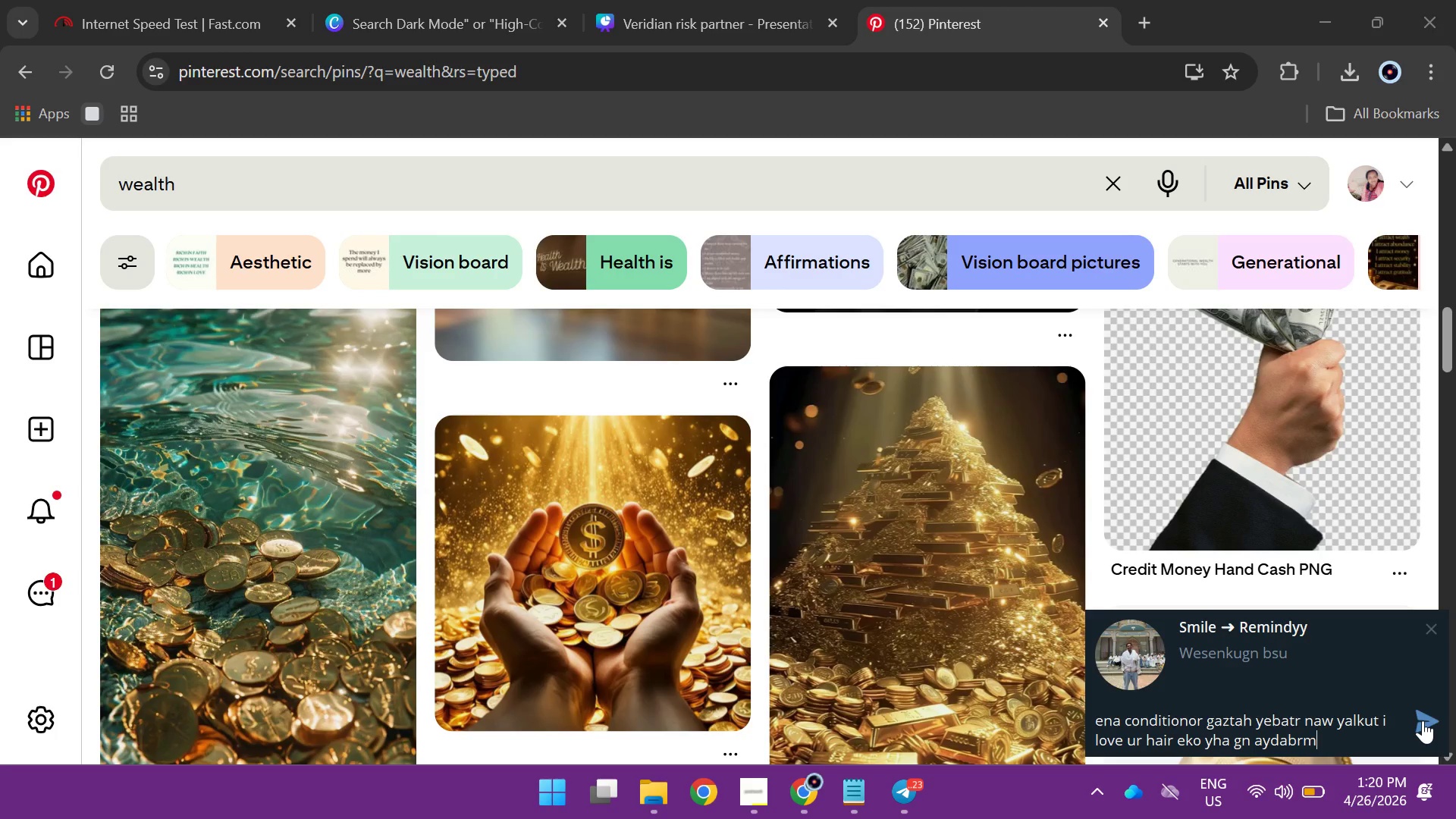 
key(Backspace)
key(Backspace)
key(Backspace)
key(Backspace)
key(Backspace)
type(astkam)
key(Backspace)
key(Backspace)
key(Backspace)
type(lam)
 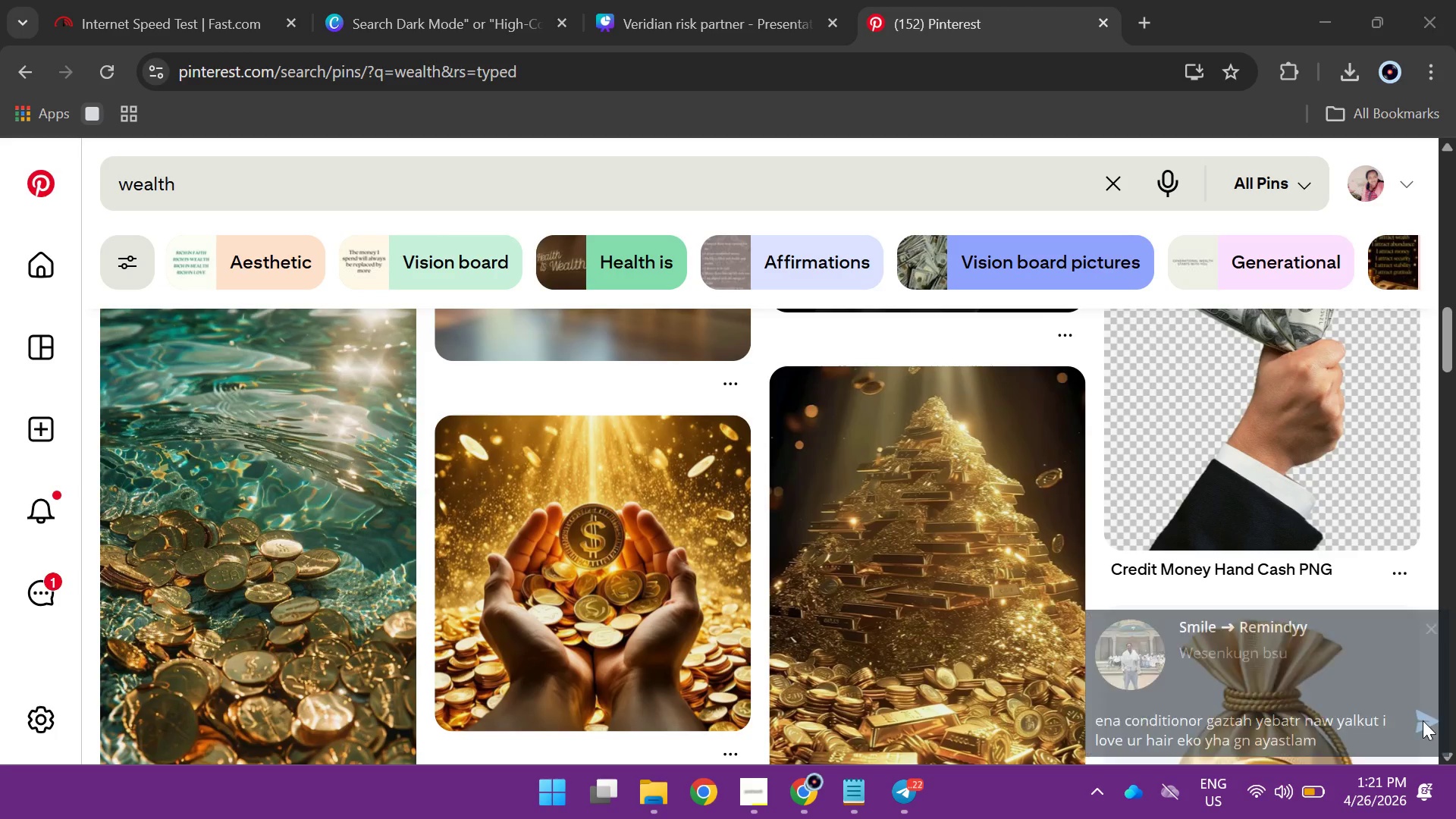 
key(Enter)
 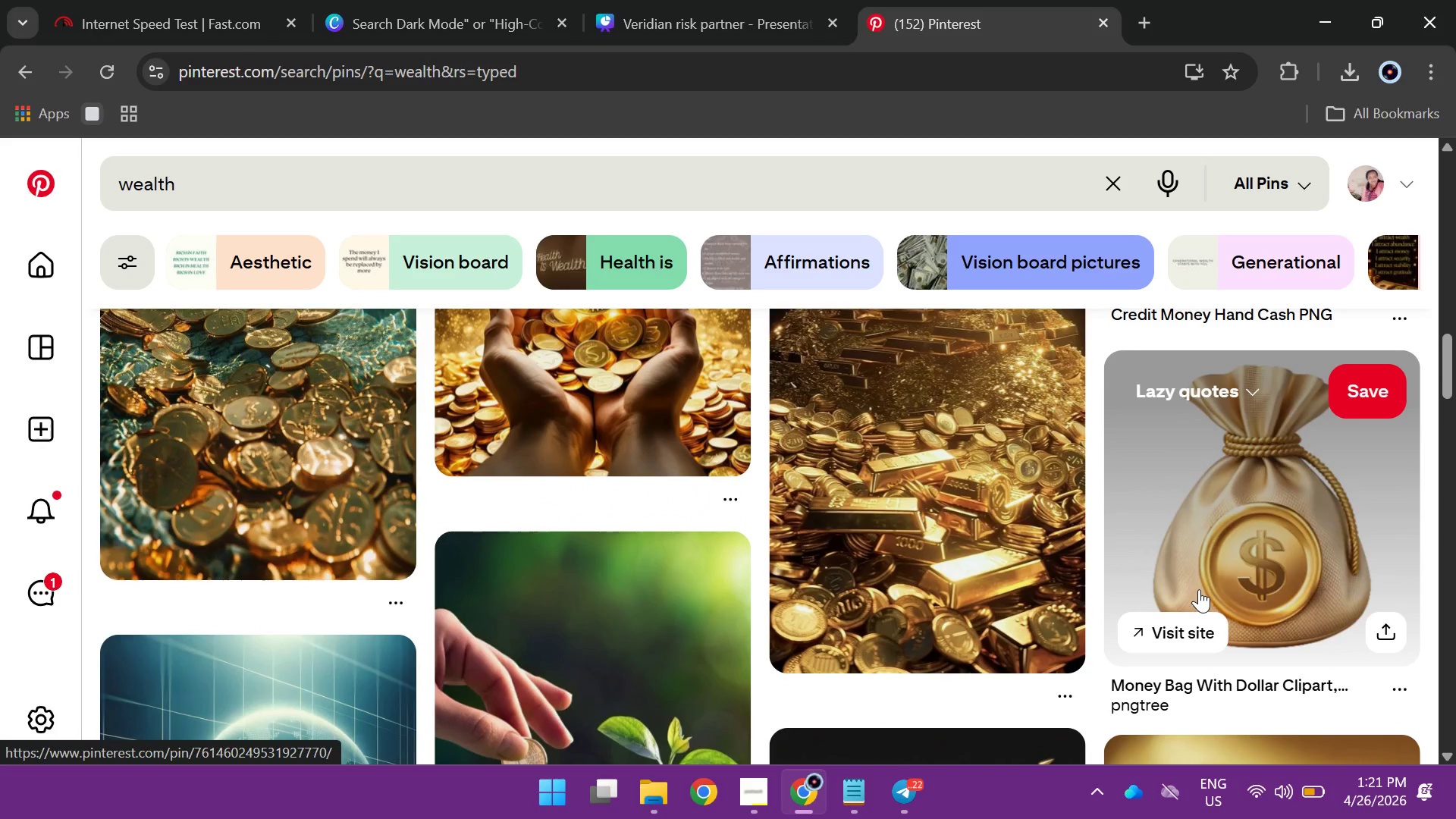 
wait(13.42)
 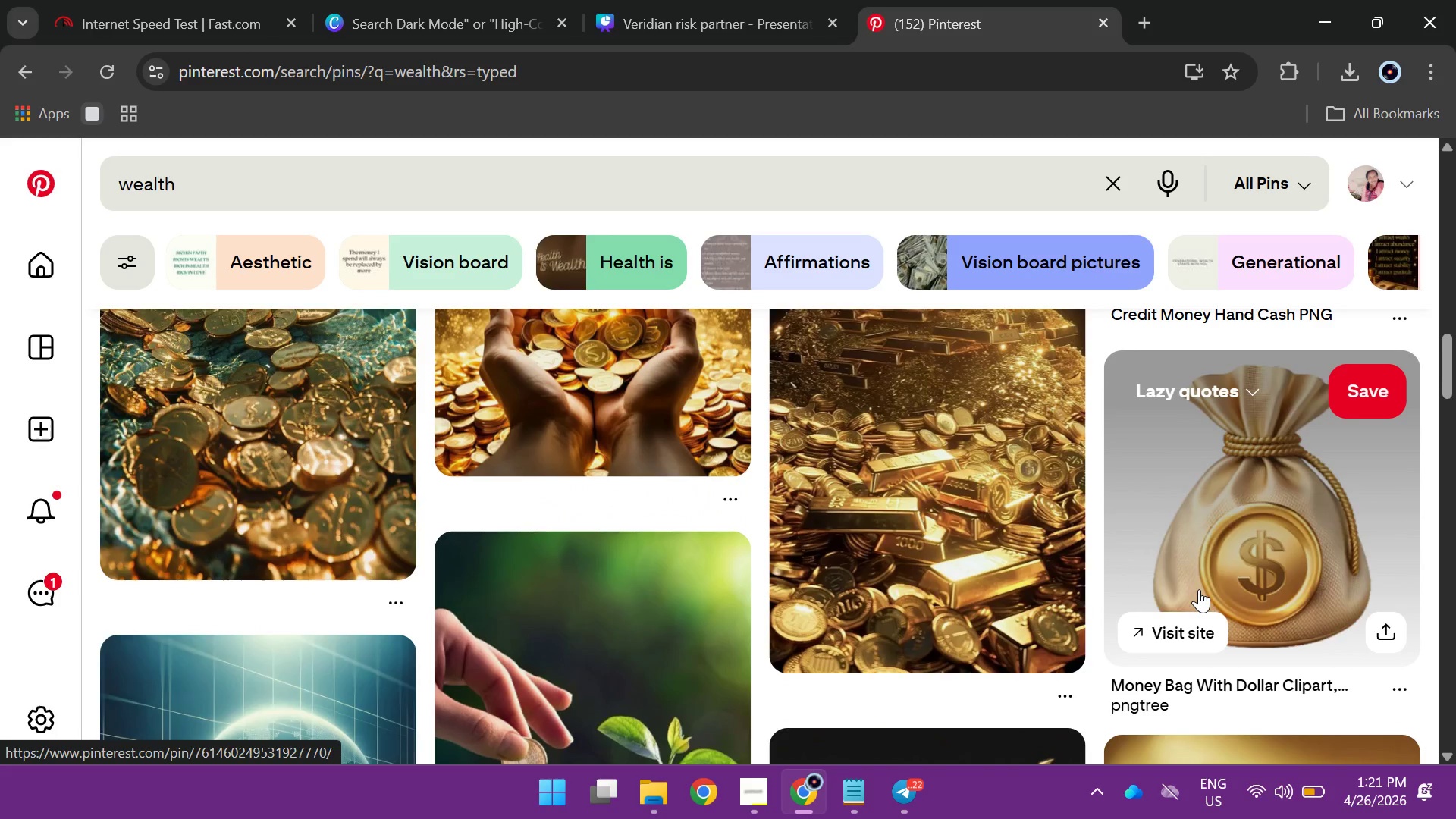 
left_click([937, 560])
 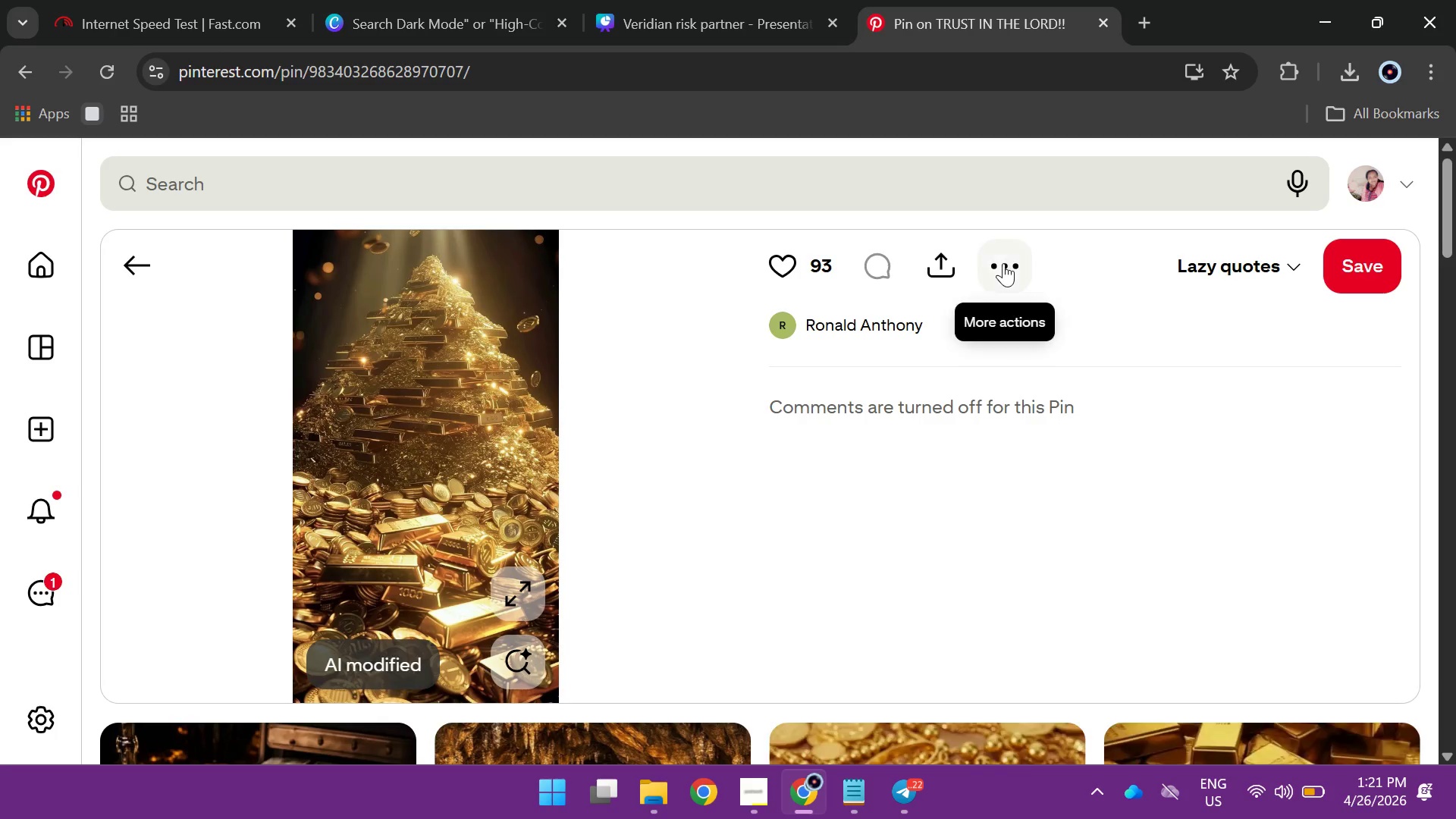 
left_click([1003, 262])
 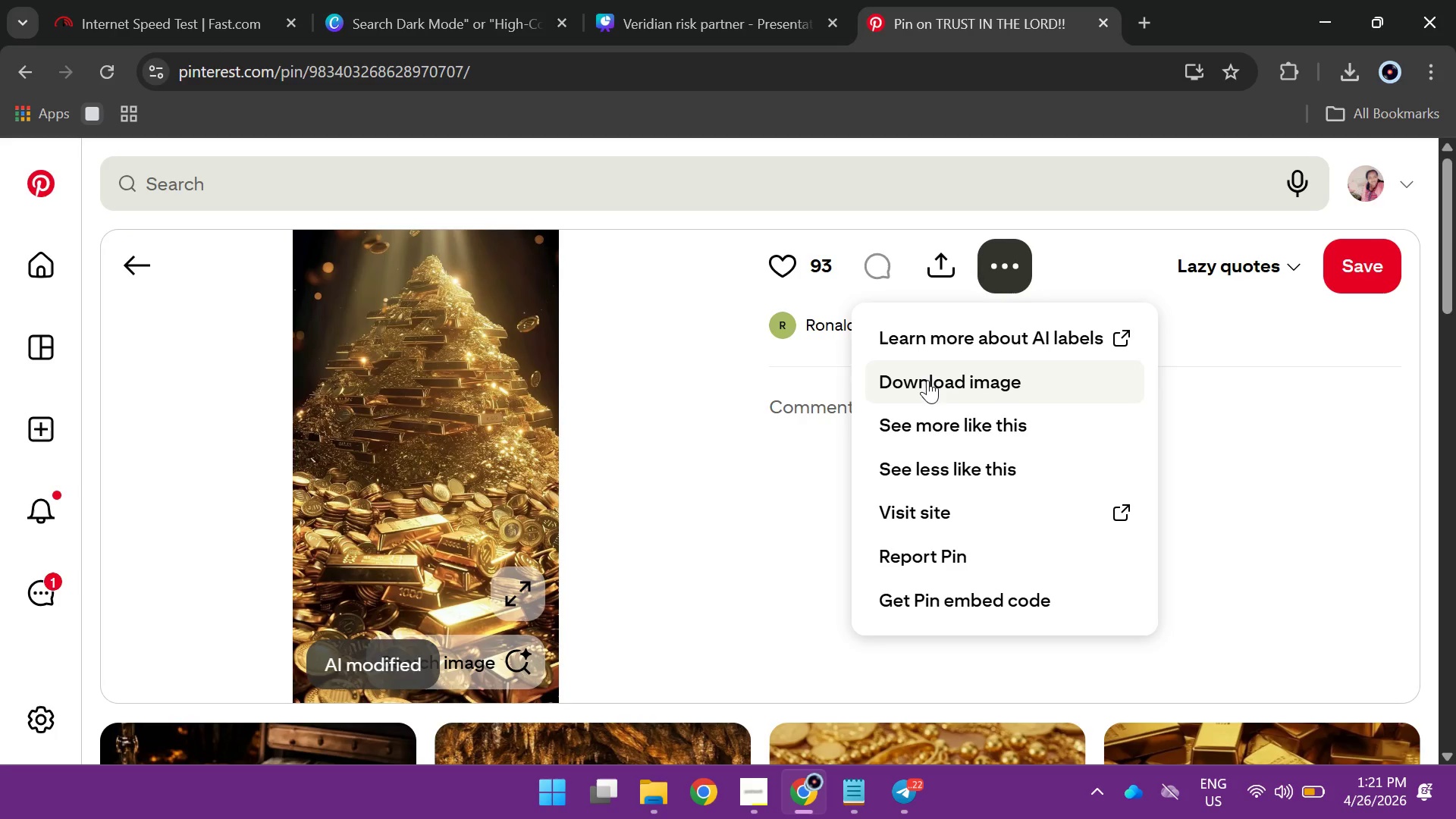 
left_click([927, 380])
 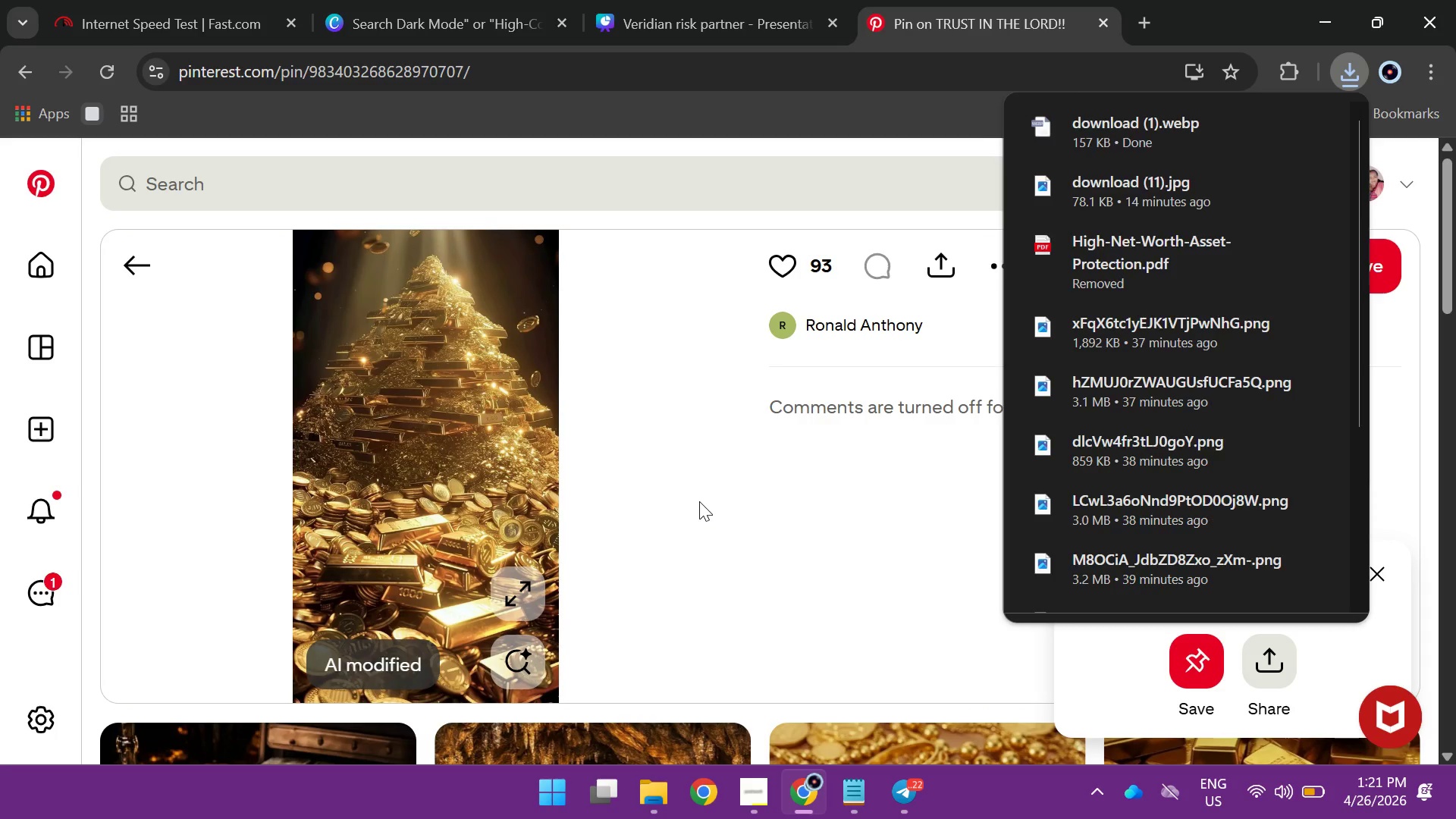 
wait(10.75)
 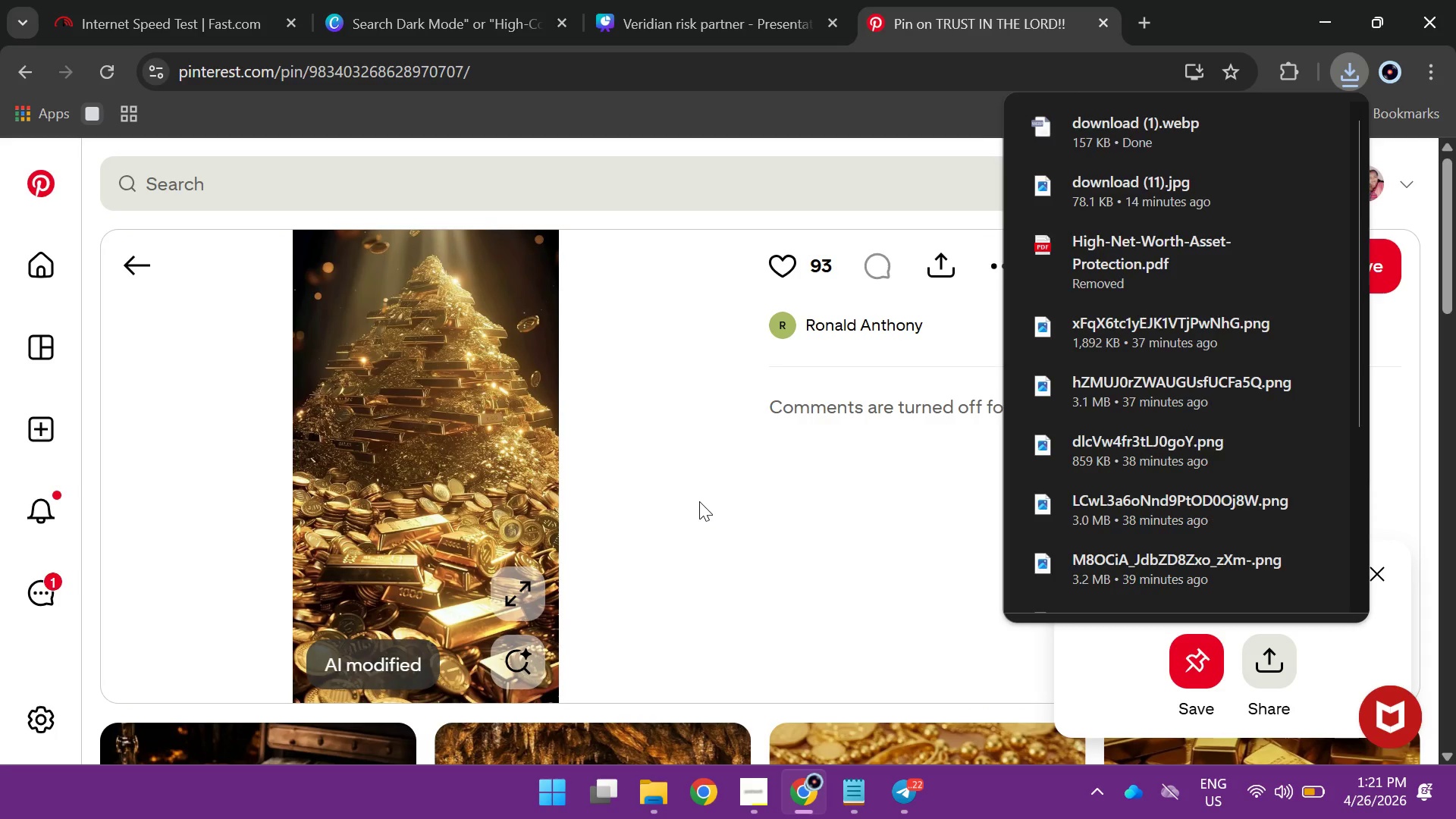 
left_click([342, 199])
 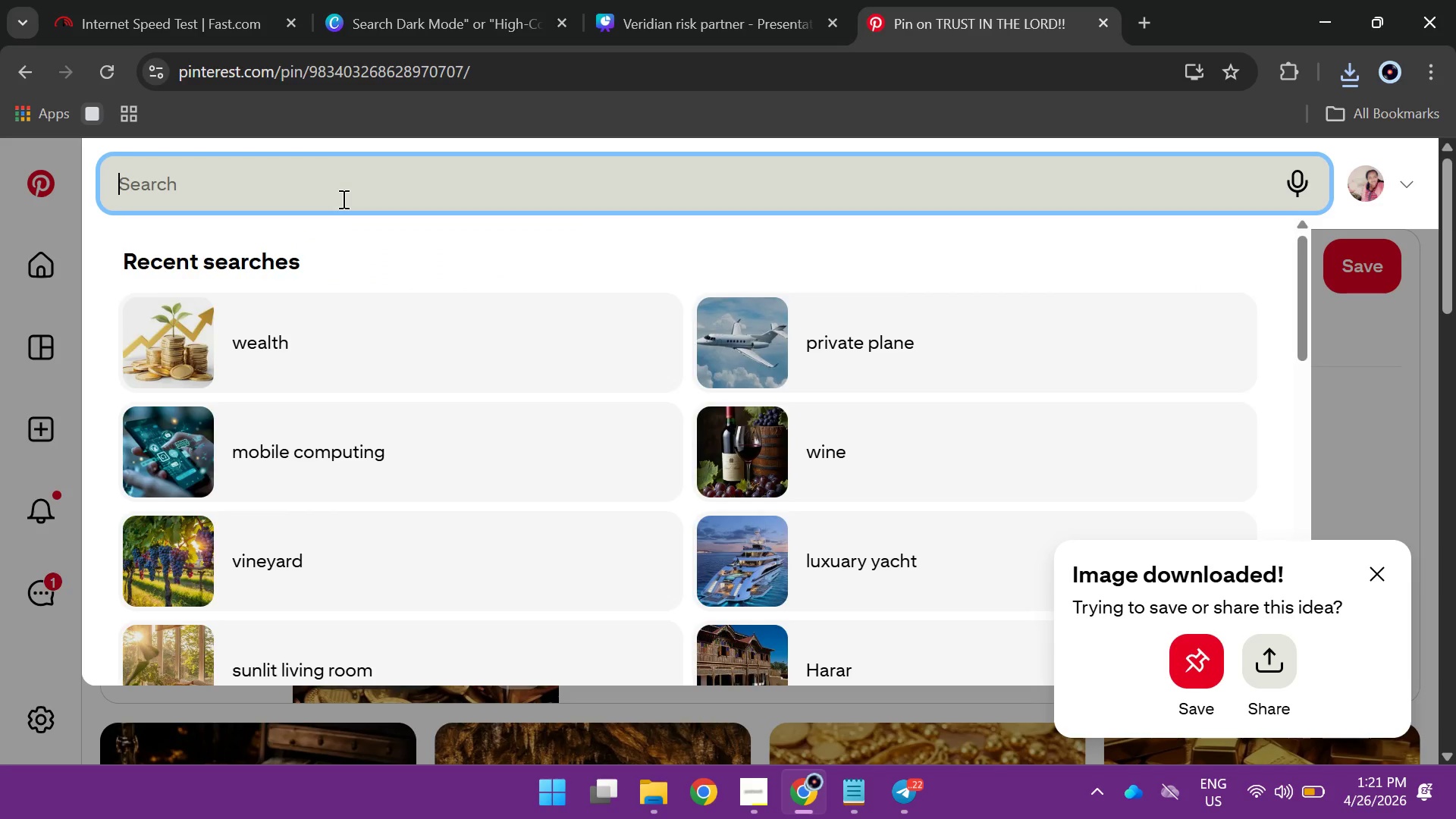 
type(bouti)
 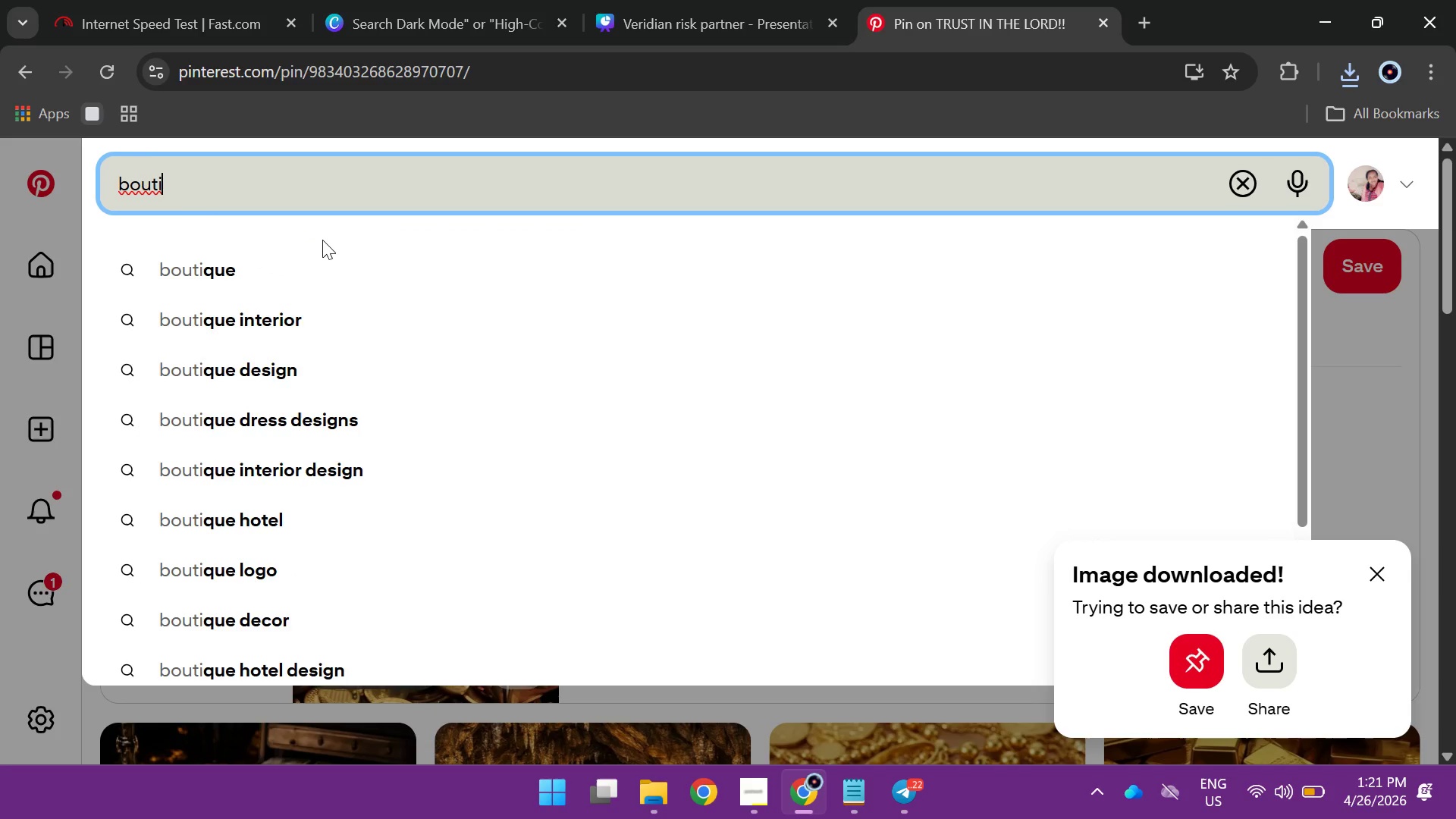 
left_click([310, 270])
 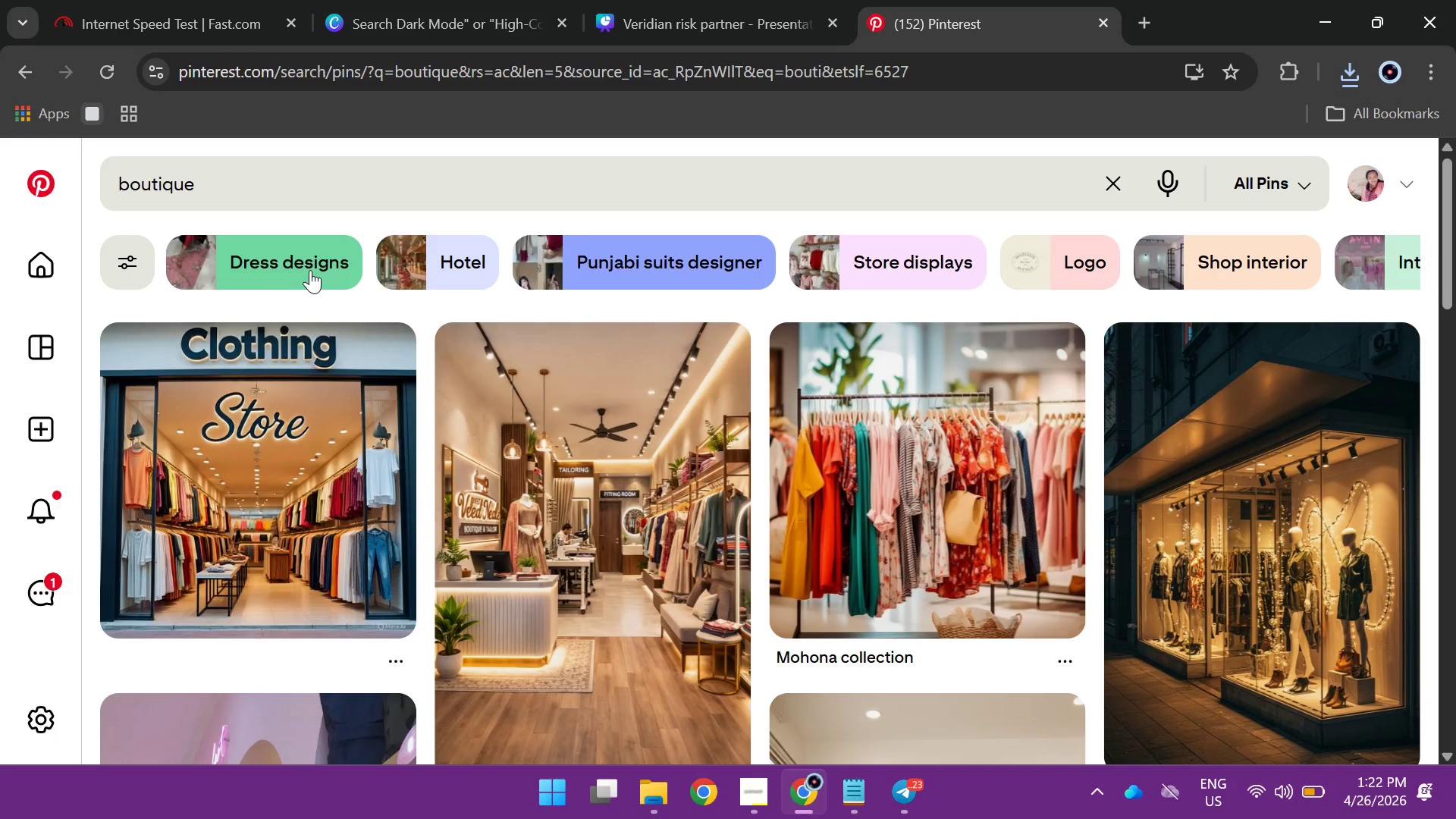 
wait(26.05)
 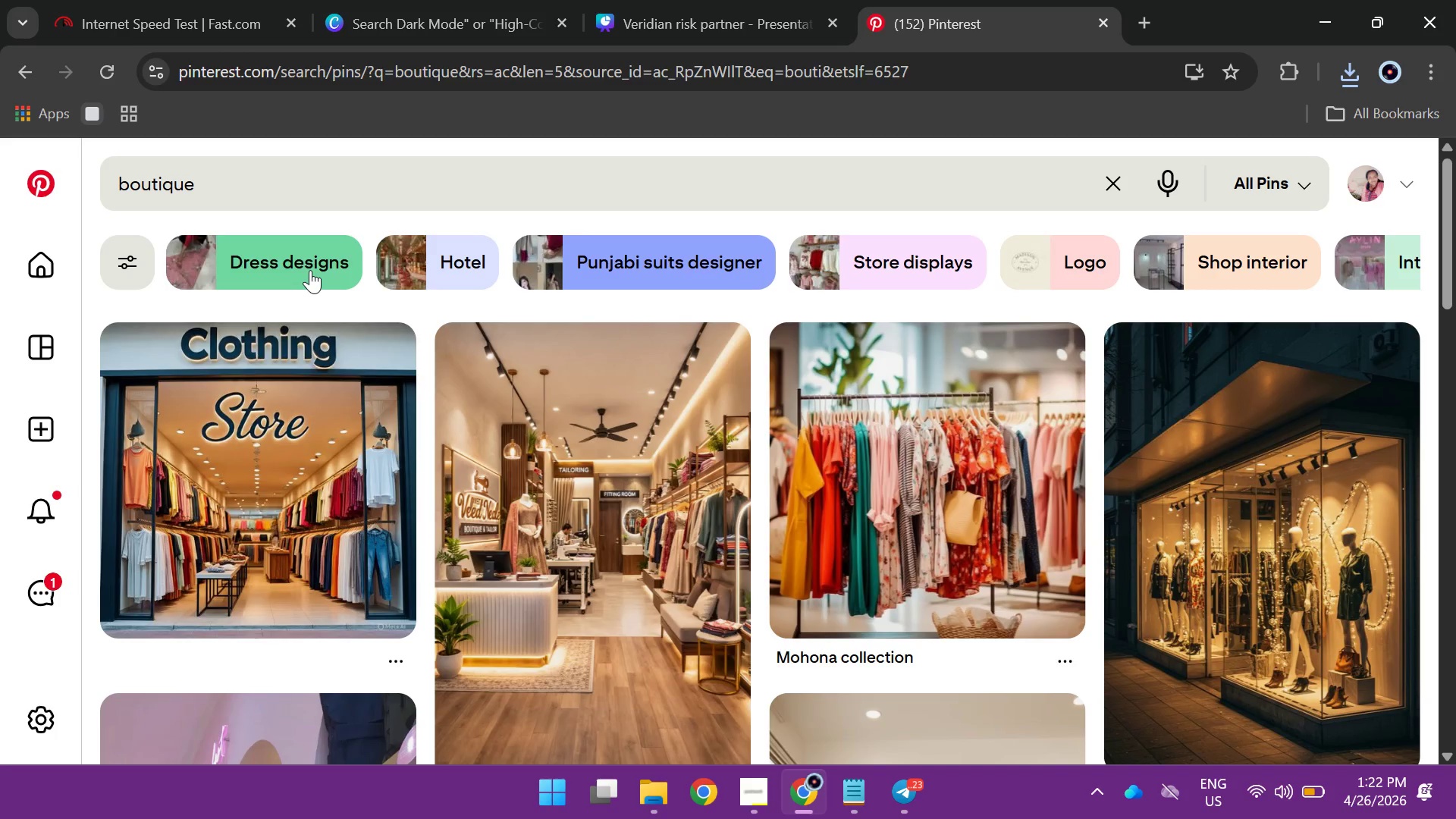 
left_click([752, 13])
 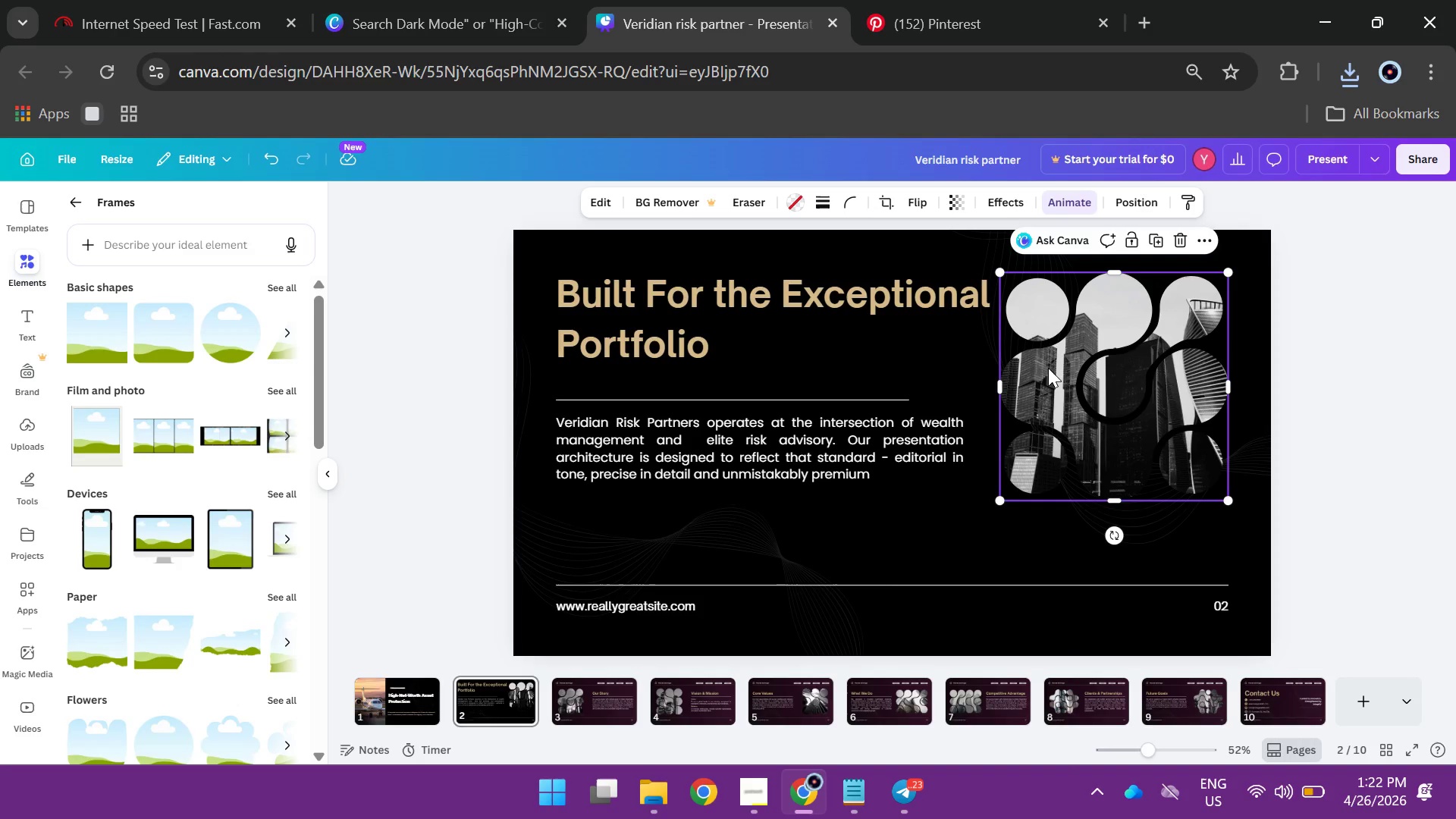 
wait(5.0)
 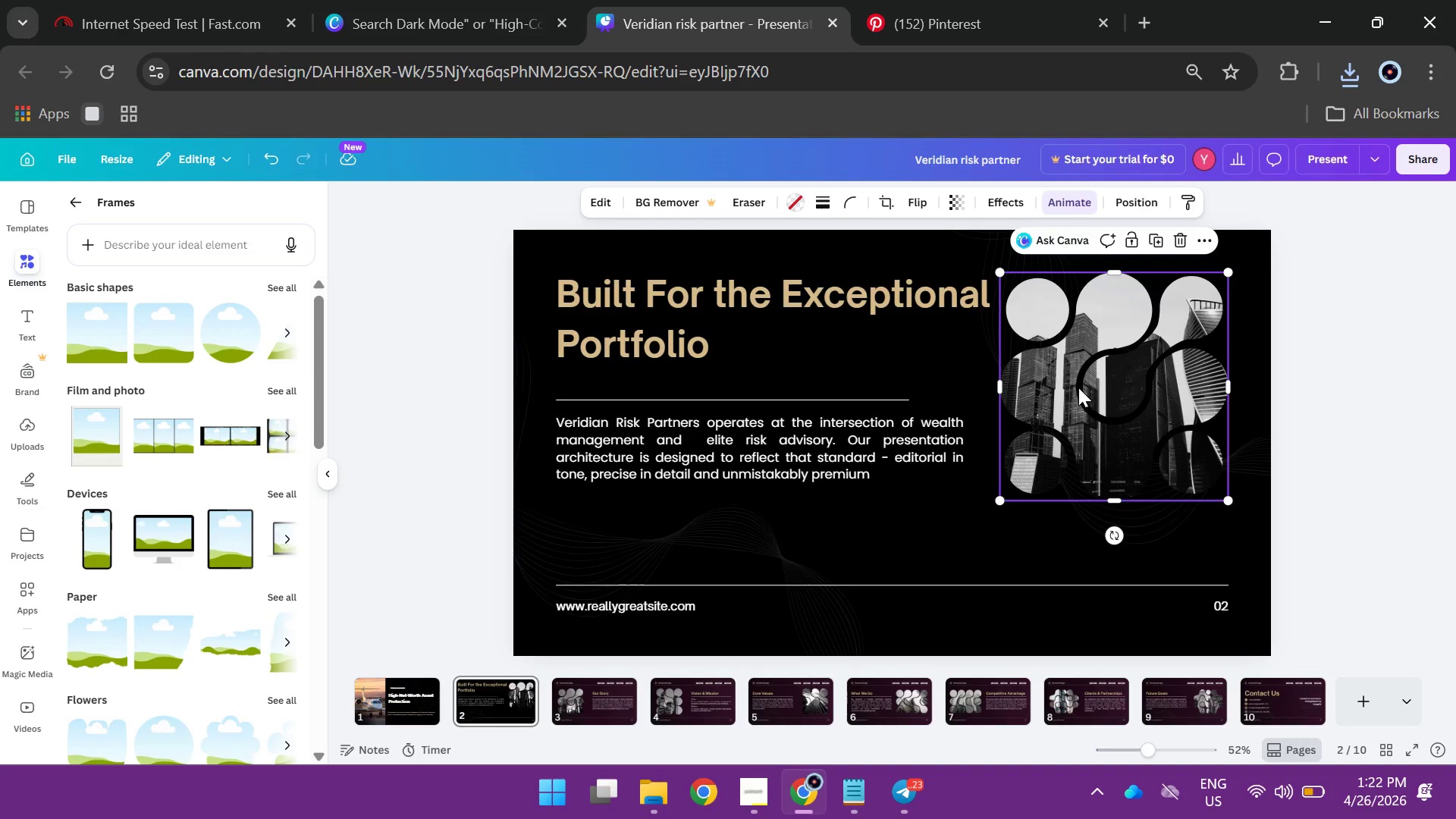 
mouse_move([601, 788])
 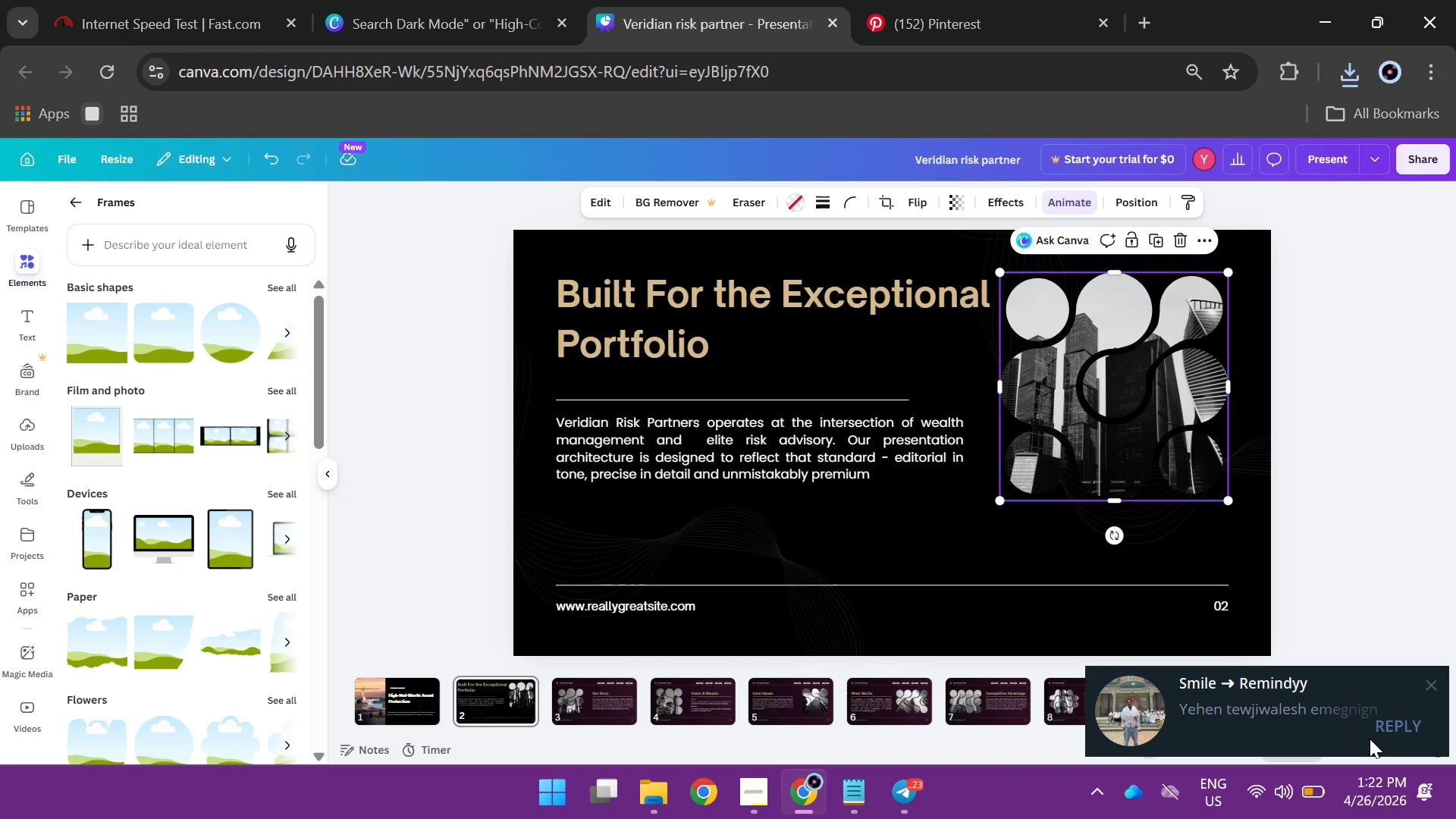 
left_click([1395, 720])
 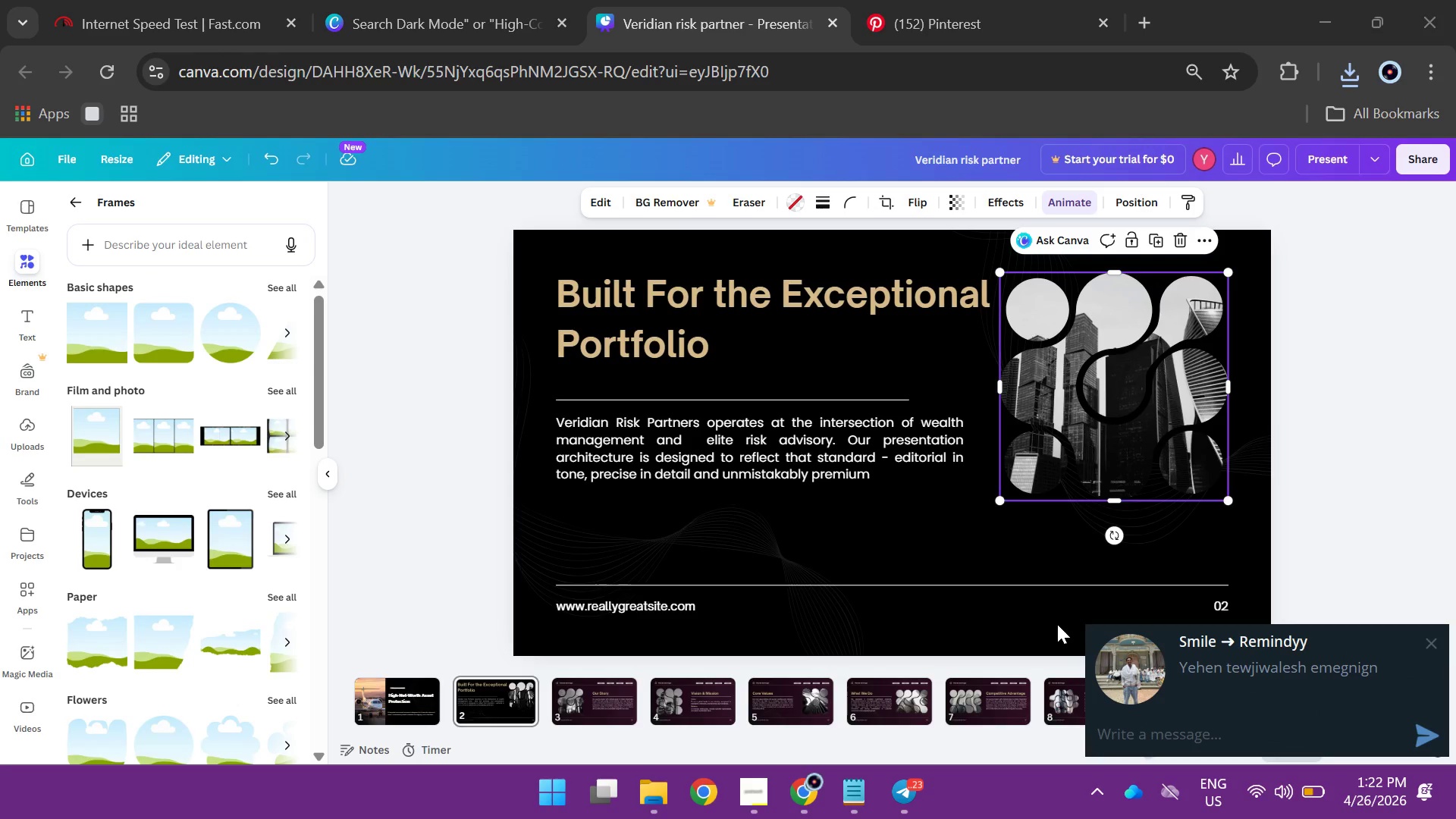 
type(eraa)
 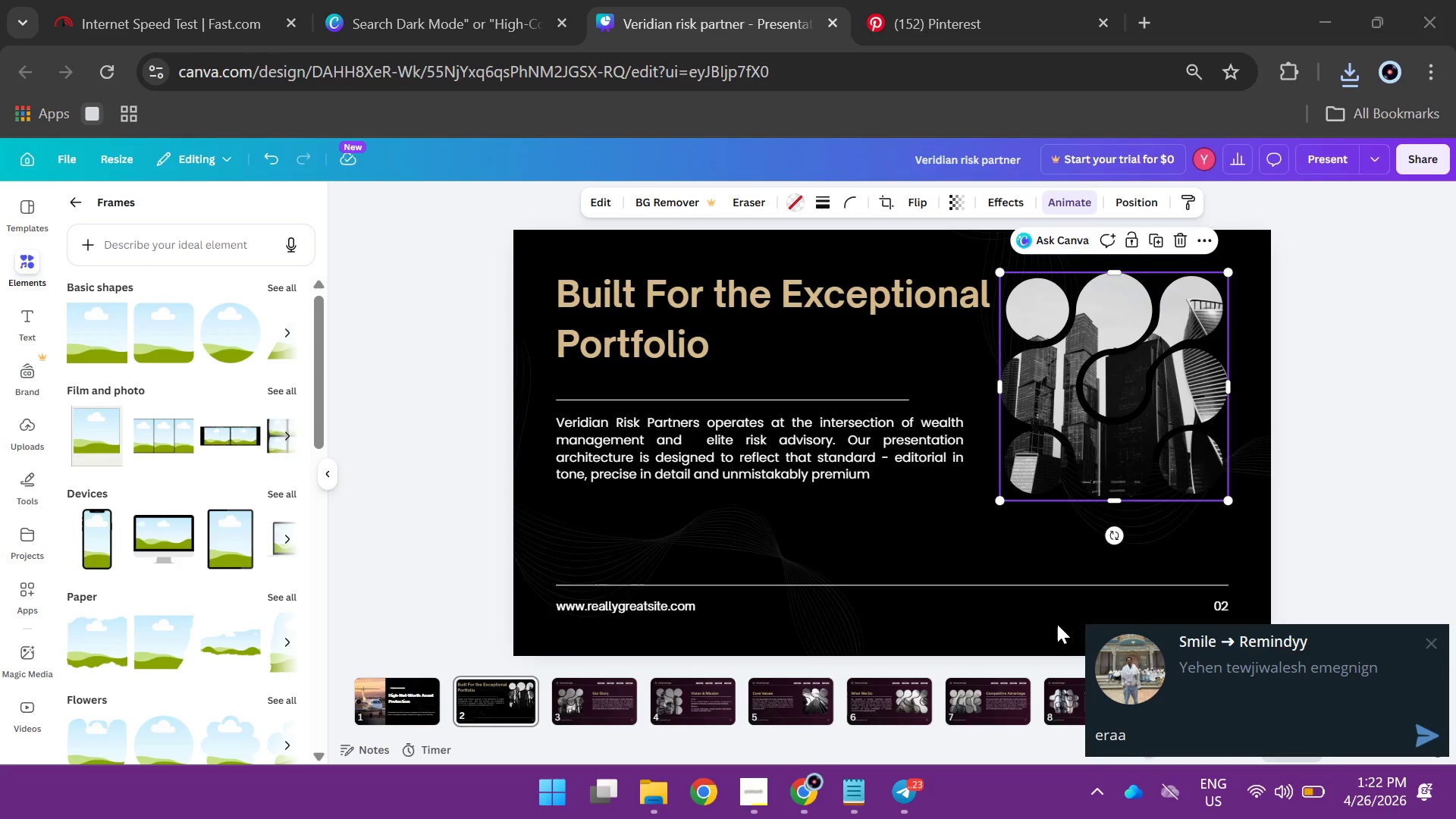 
type( ann)
key(Backspace)
type(ta tamachah)
 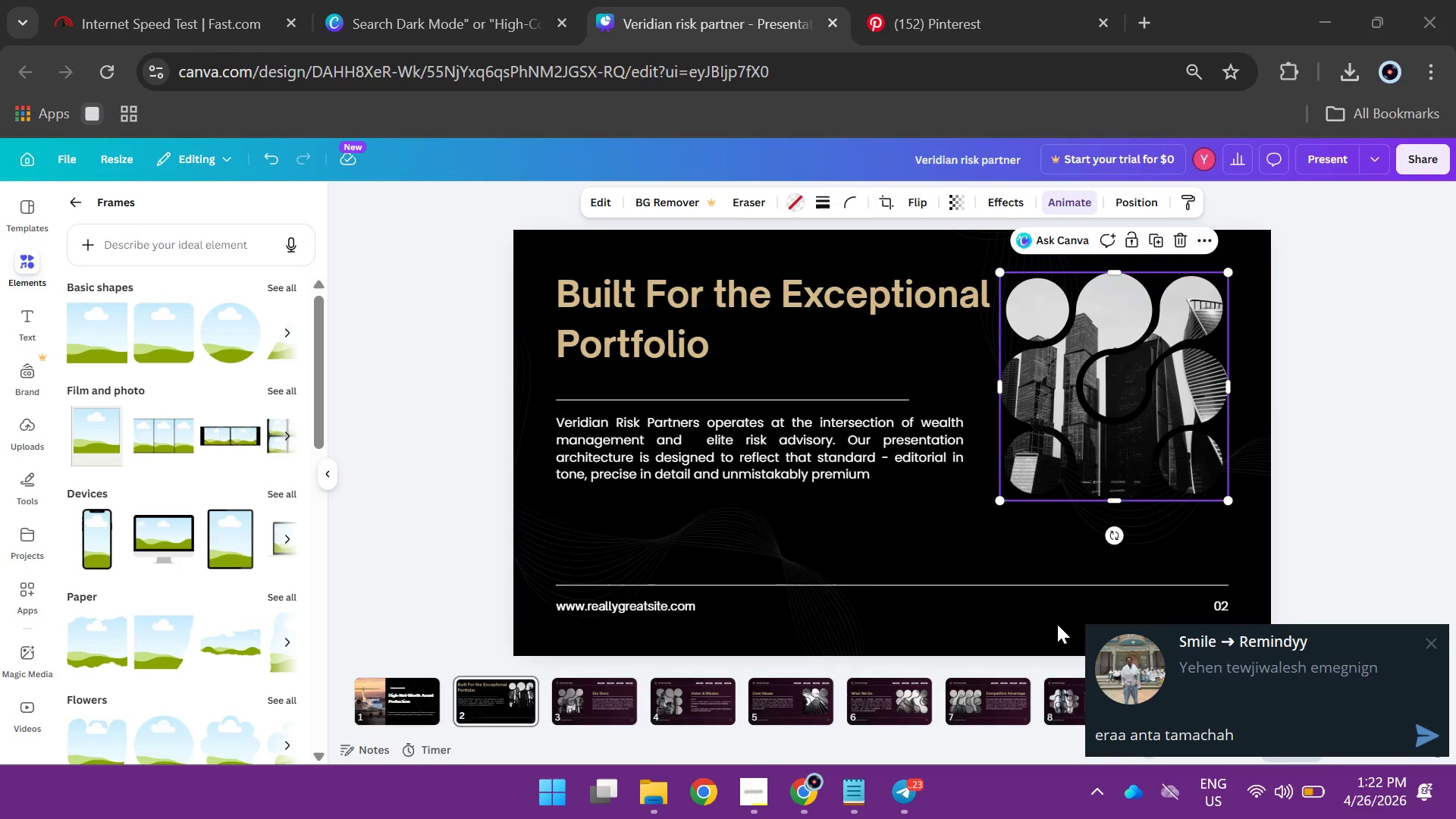 
key(Enter)
 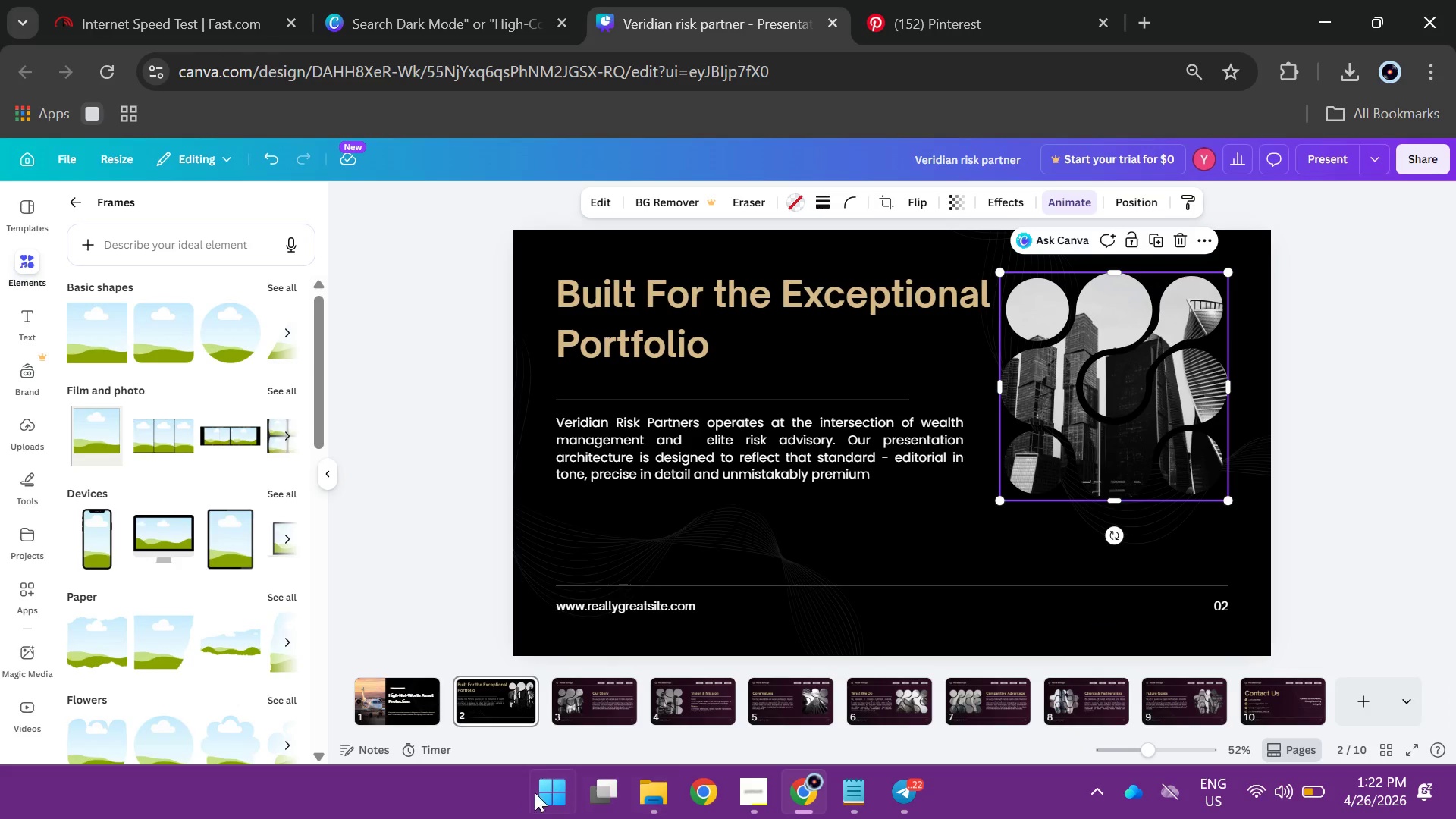 
left_click([662, 804])
 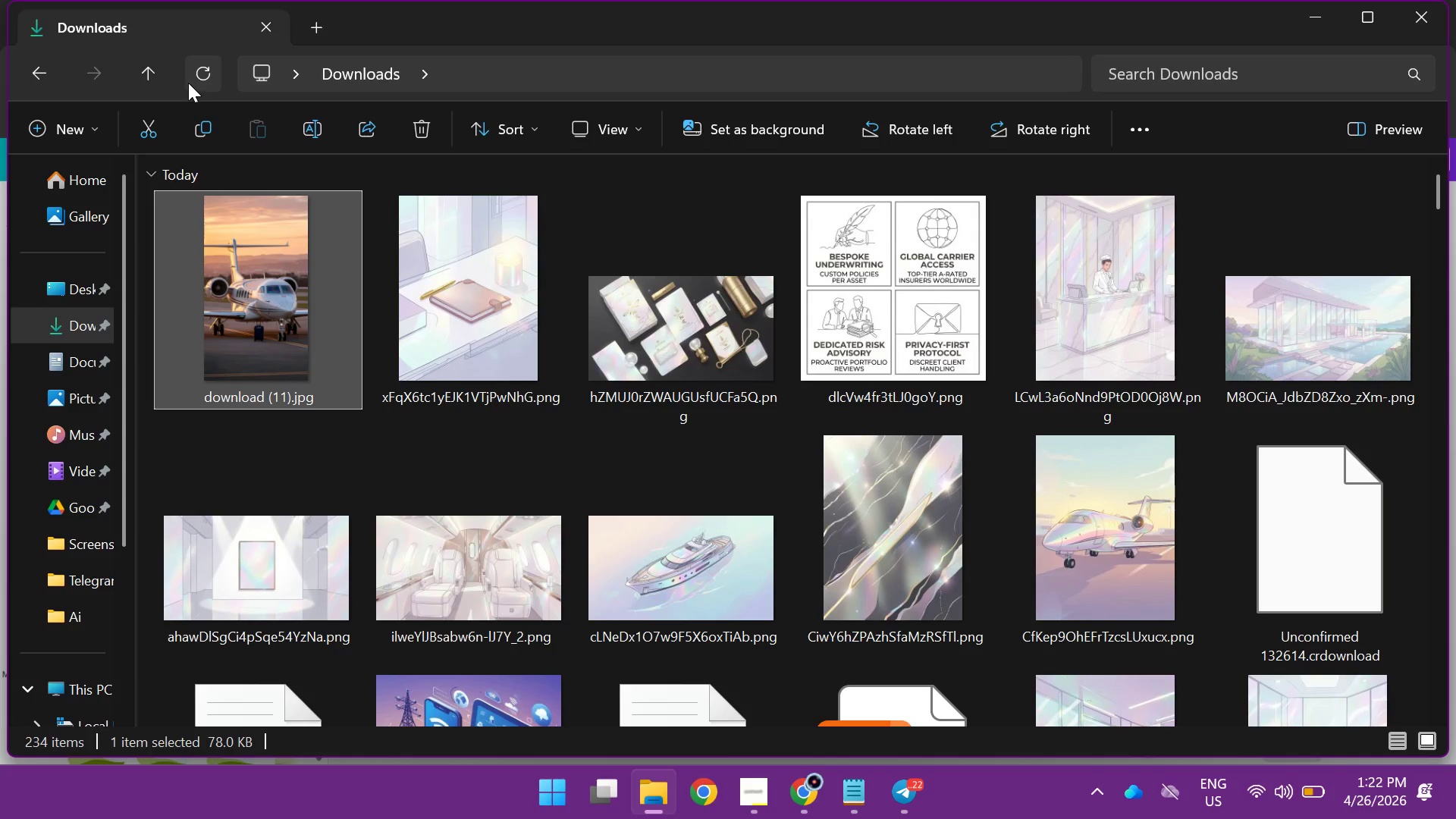 
left_click([193, 77])
 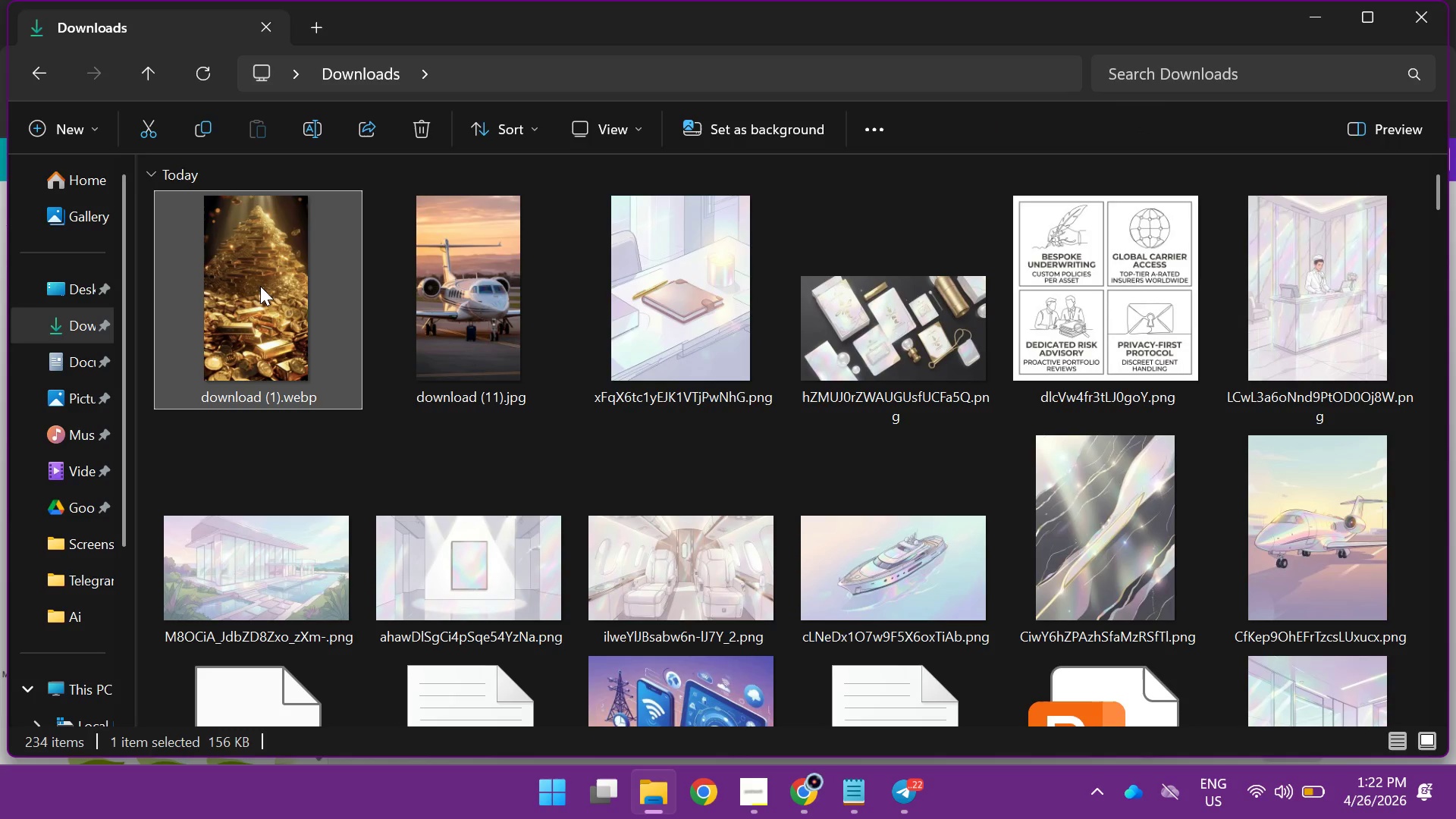 
left_click_drag(start_coordinate=[260, 286], to_coordinate=[1115, 489])
 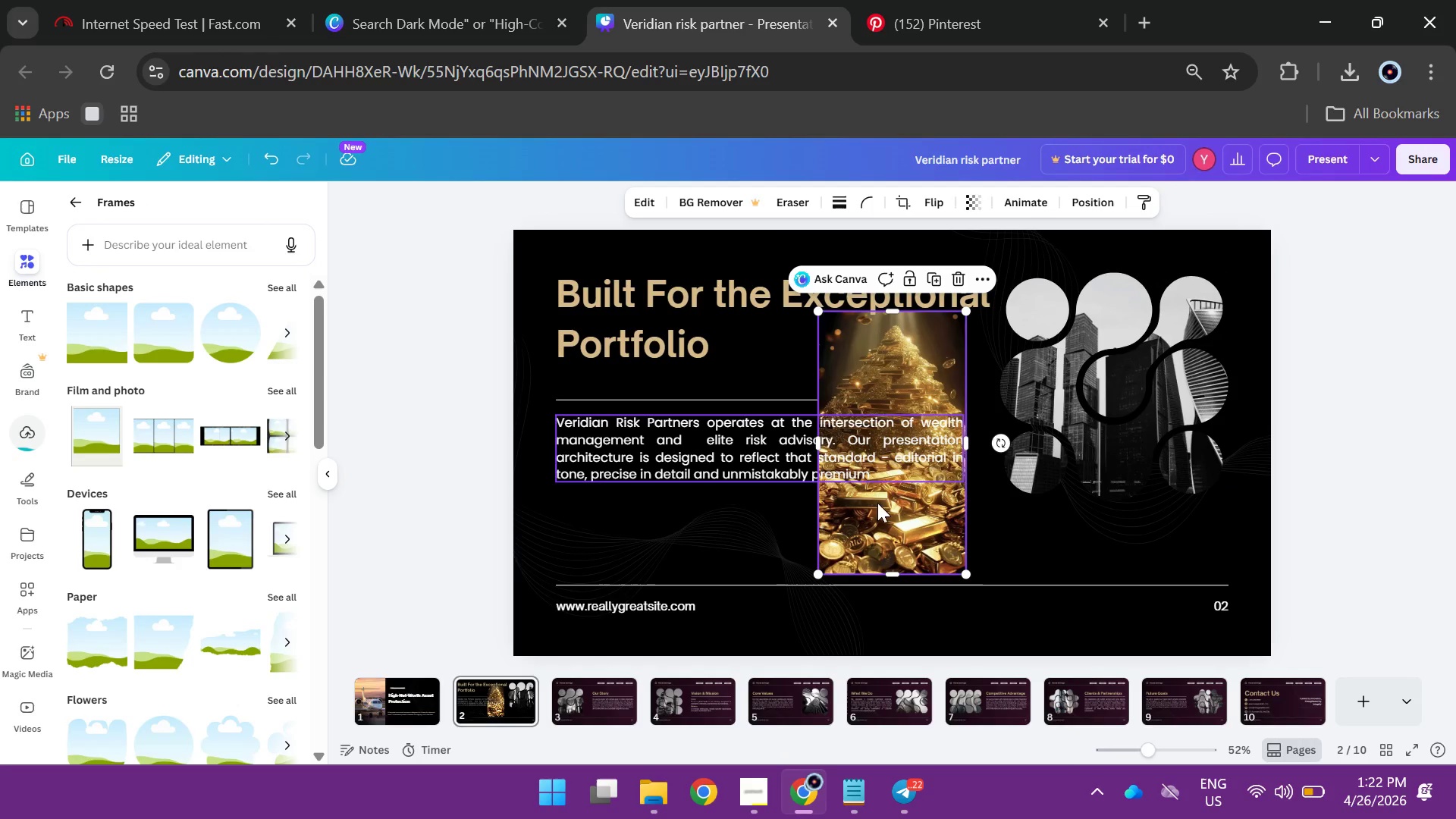 
left_click_drag(start_coordinate=[852, 543], to_coordinate=[1055, 475])
 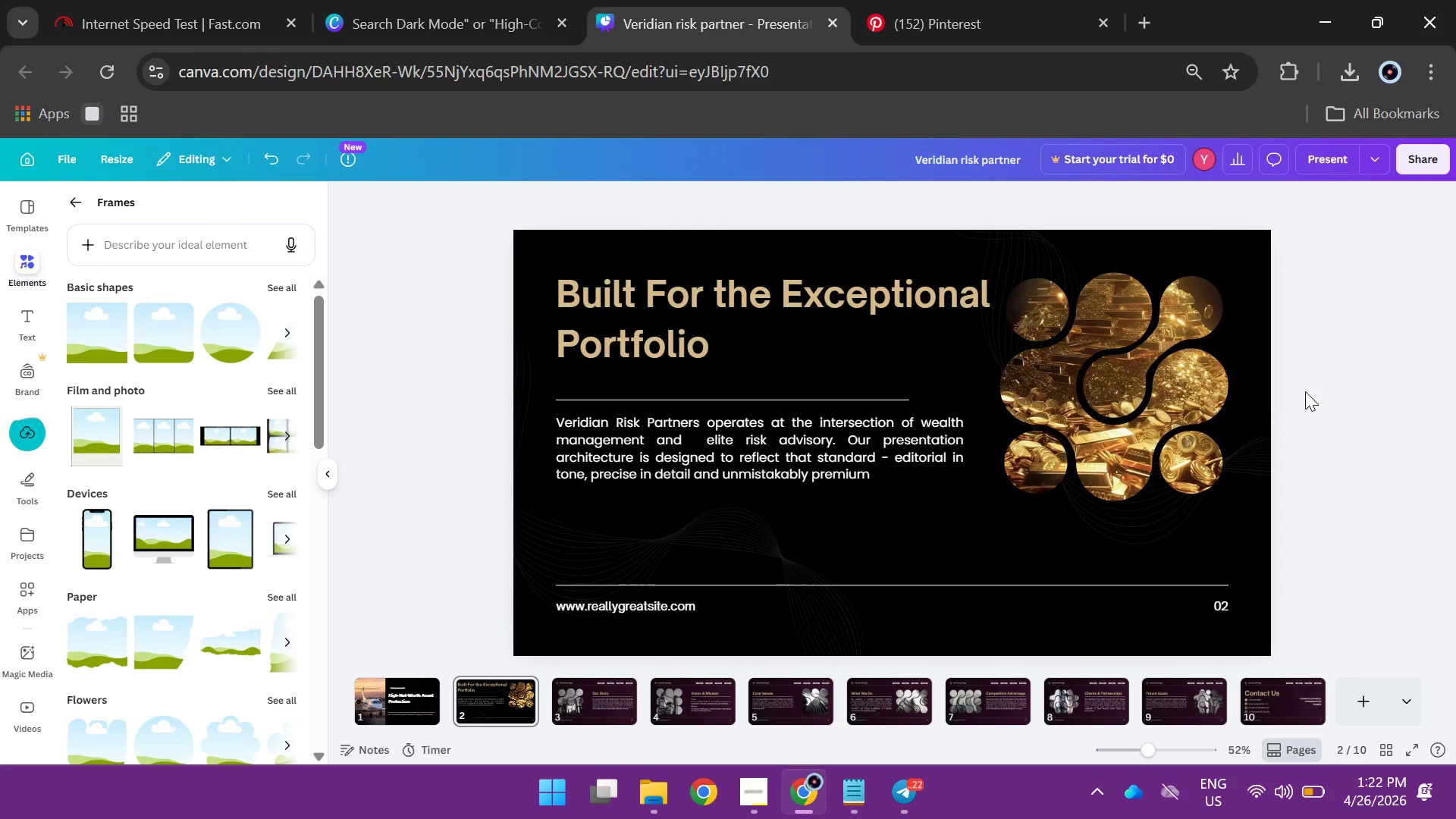 
left_click([1323, 416])
 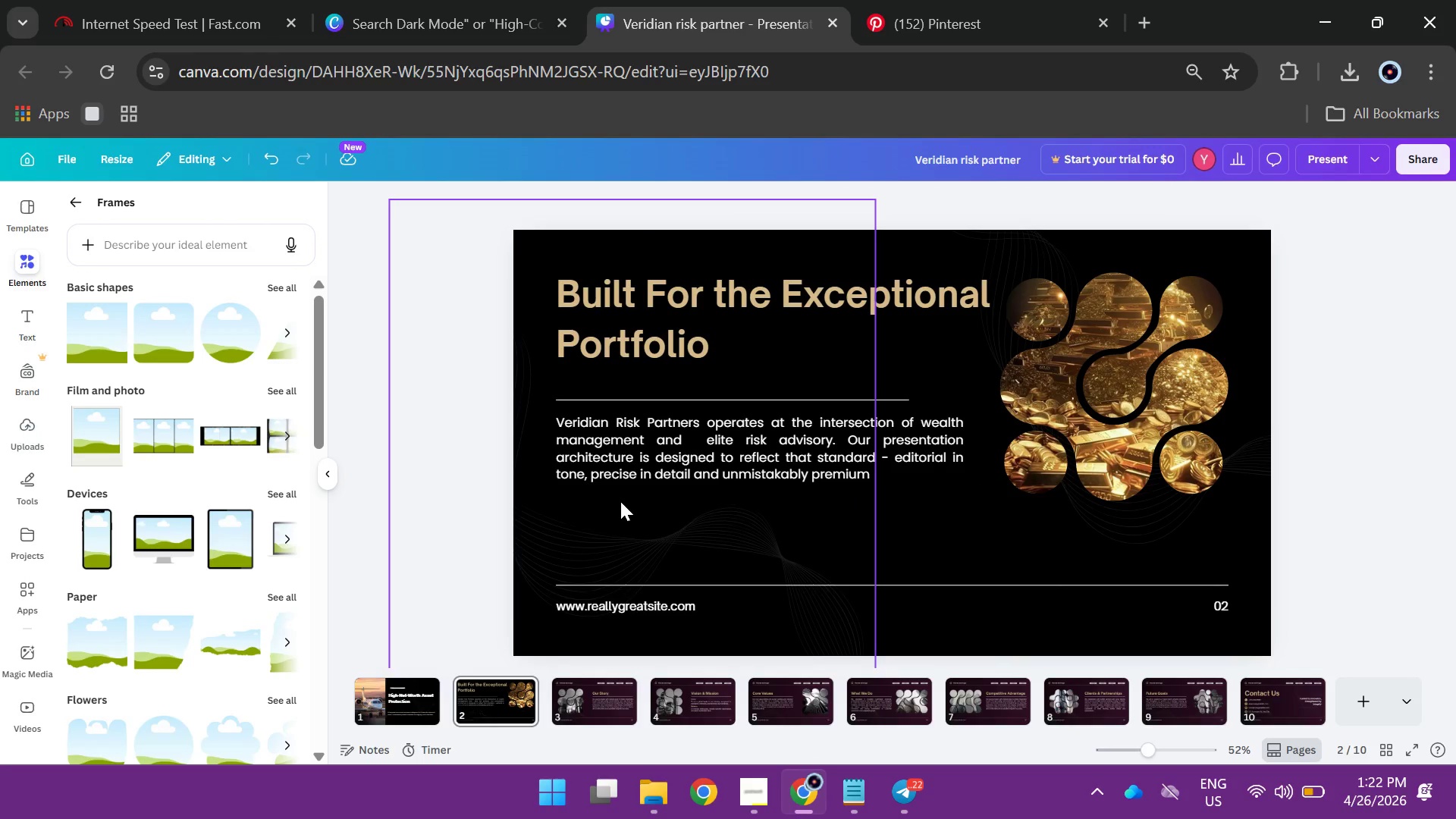 
left_click([635, 623])
 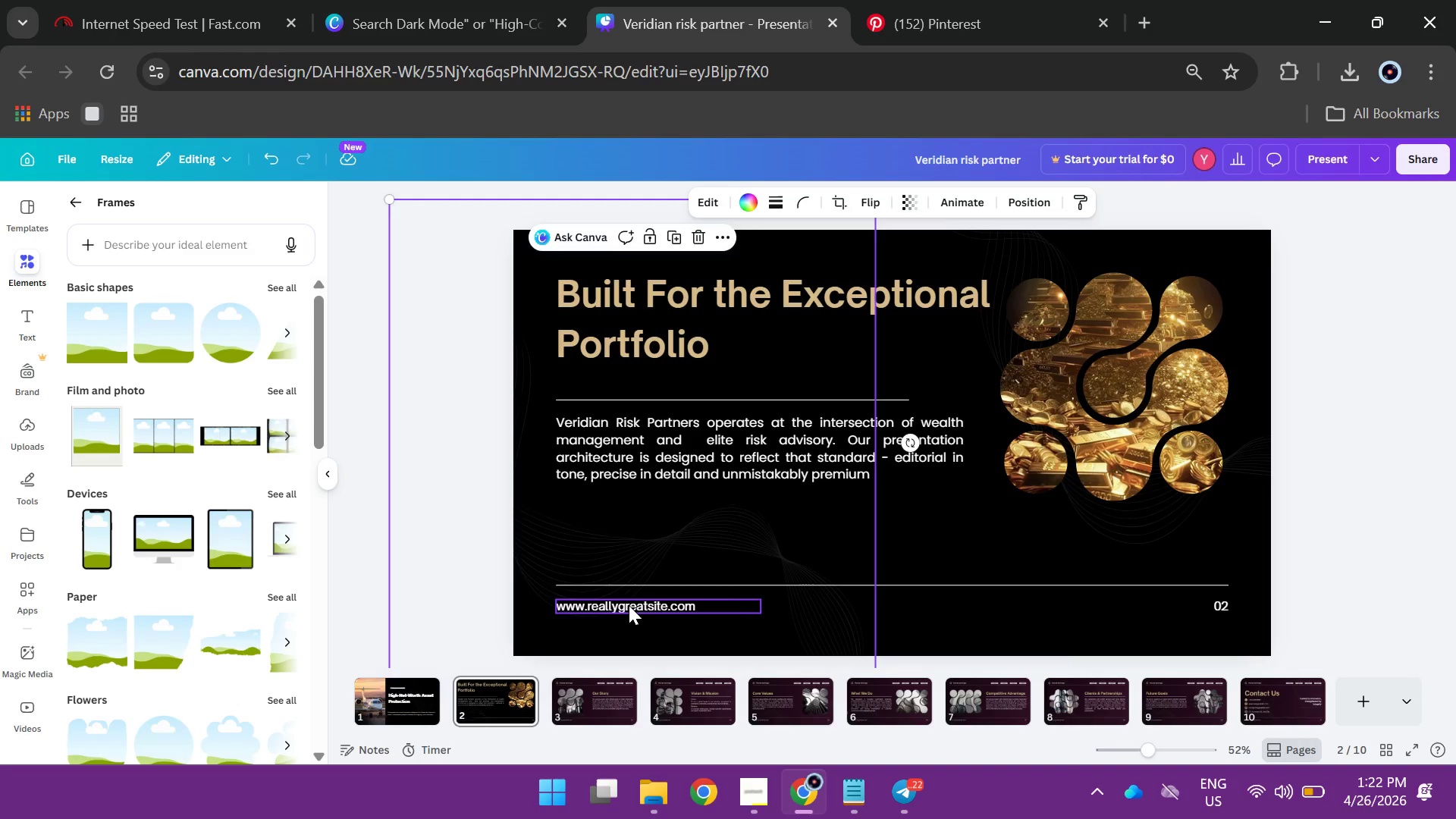 
left_click([629, 605])
 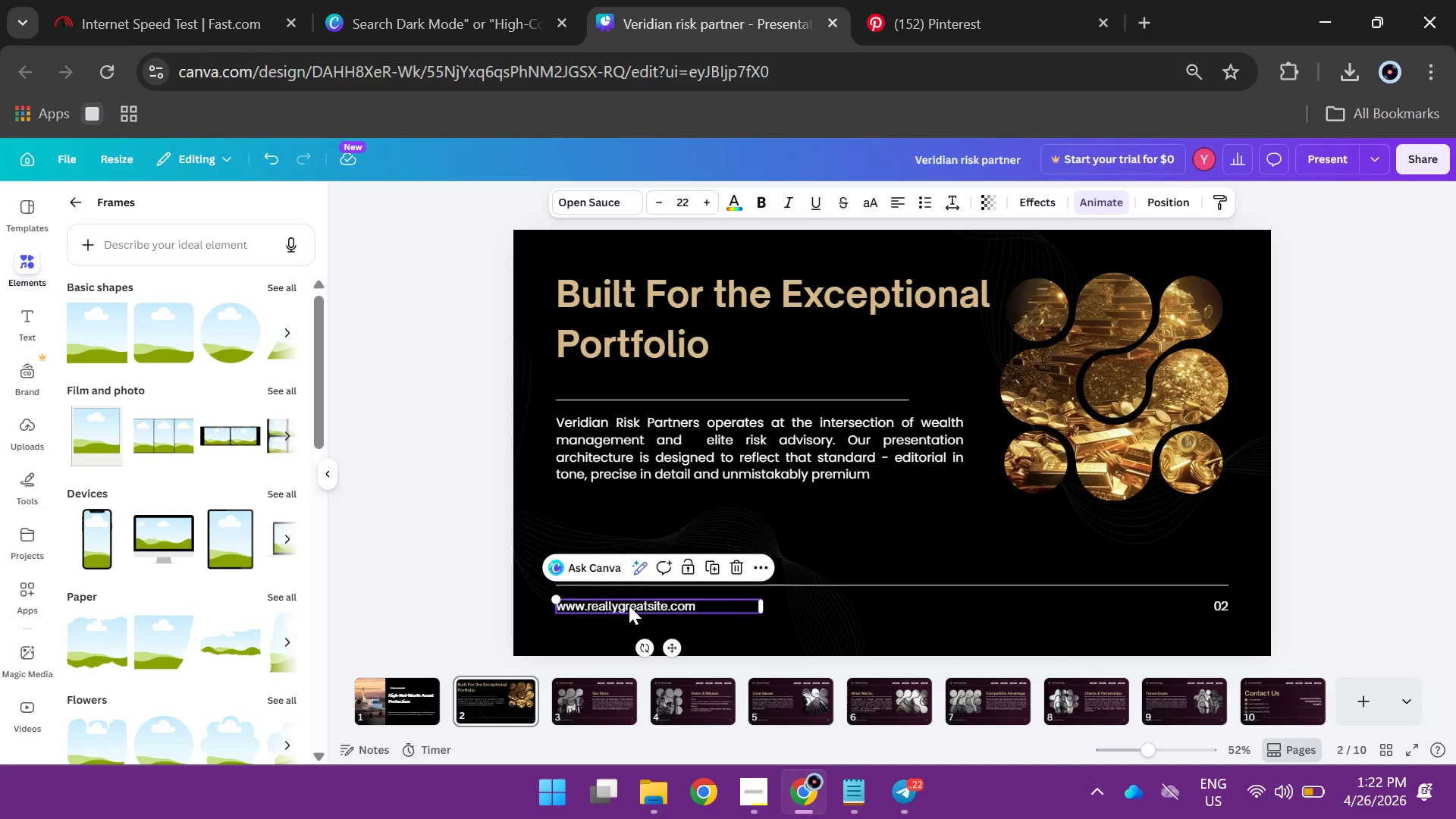 
key(Backspace)
 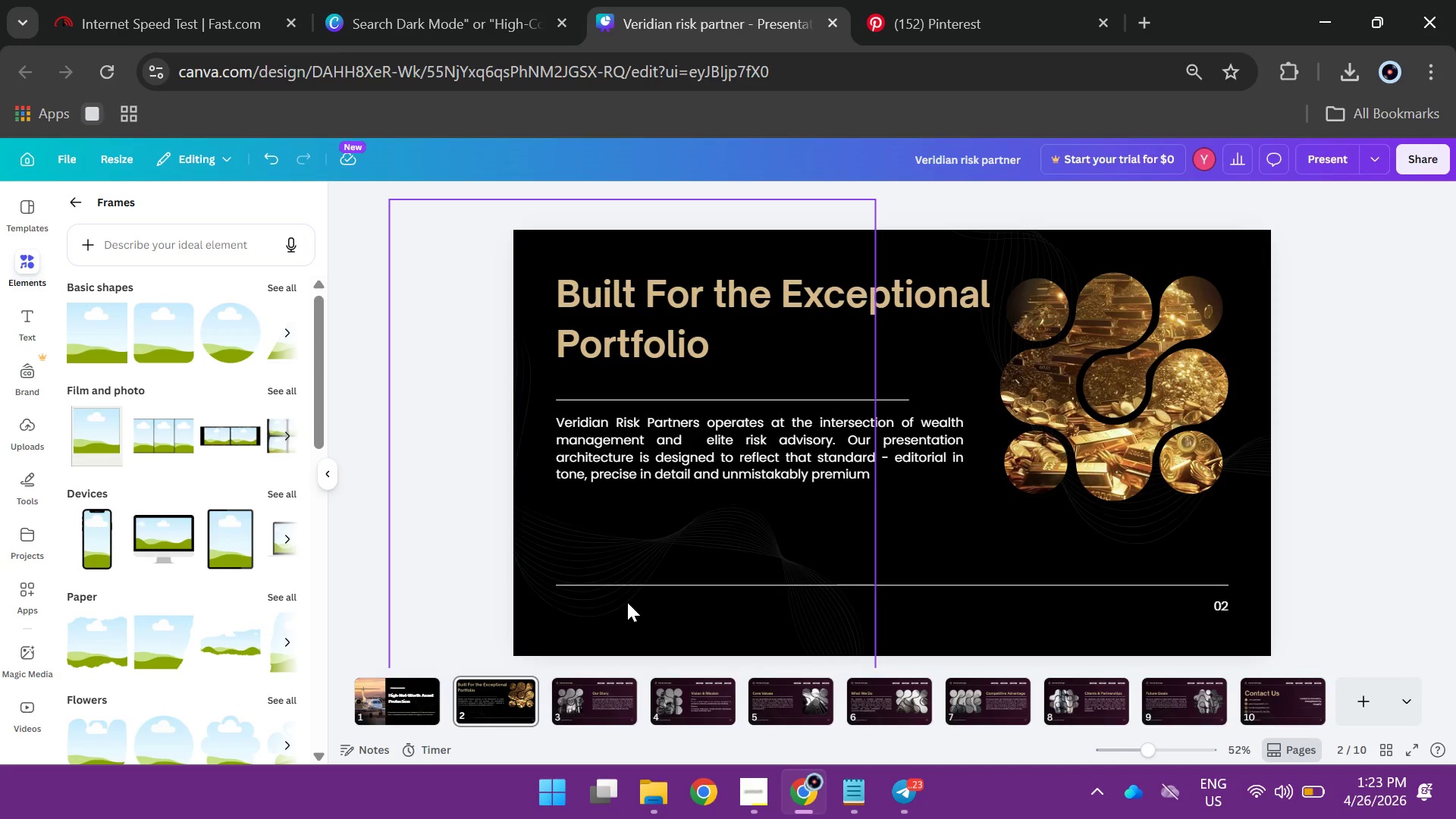 
wait(22.31)
 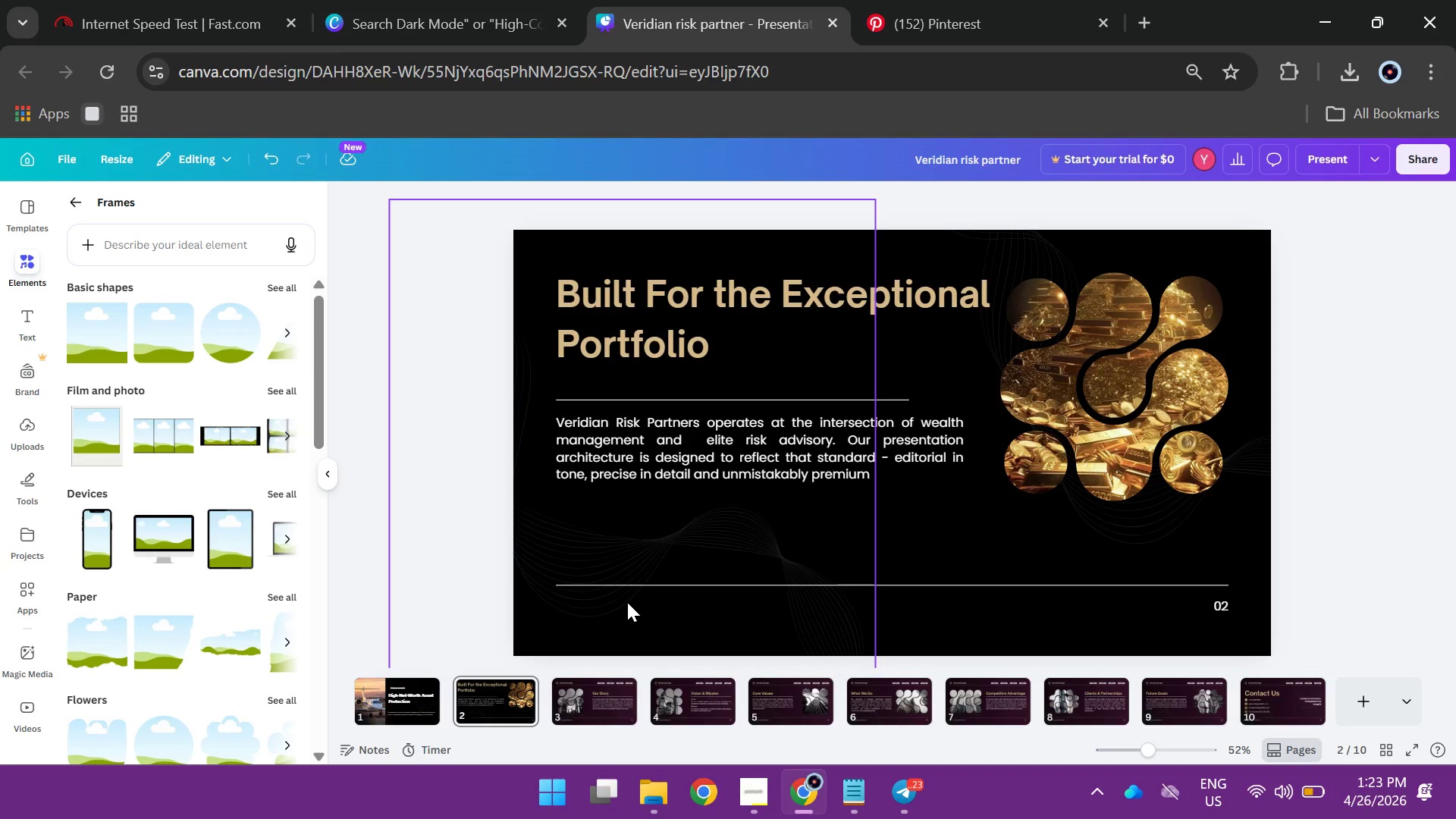 
left_click([604, 588])
 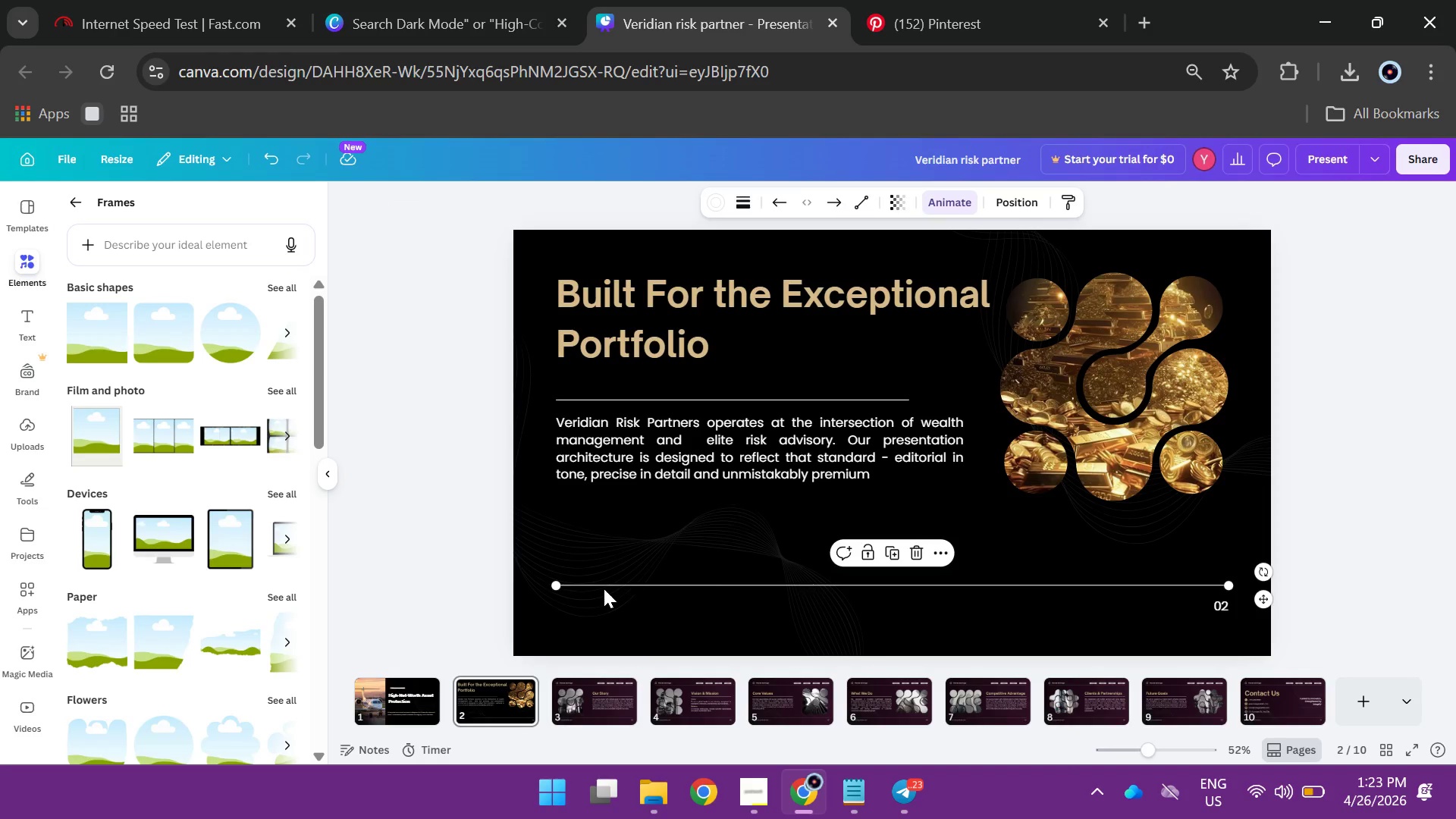 
key(Backspace)
 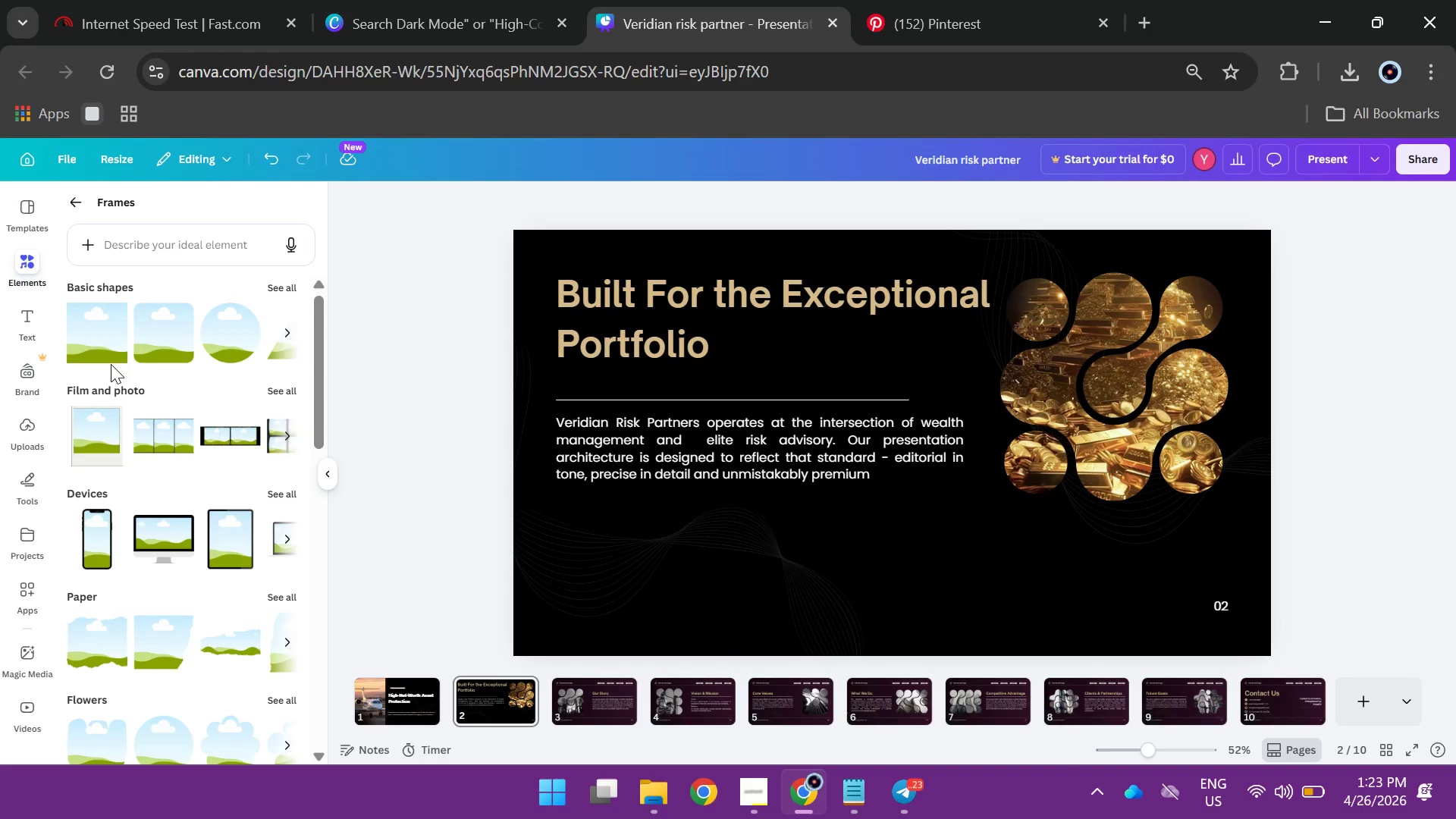 
scroll: coordinate [118, 351], scroll_direction: up, amount: 1.0
 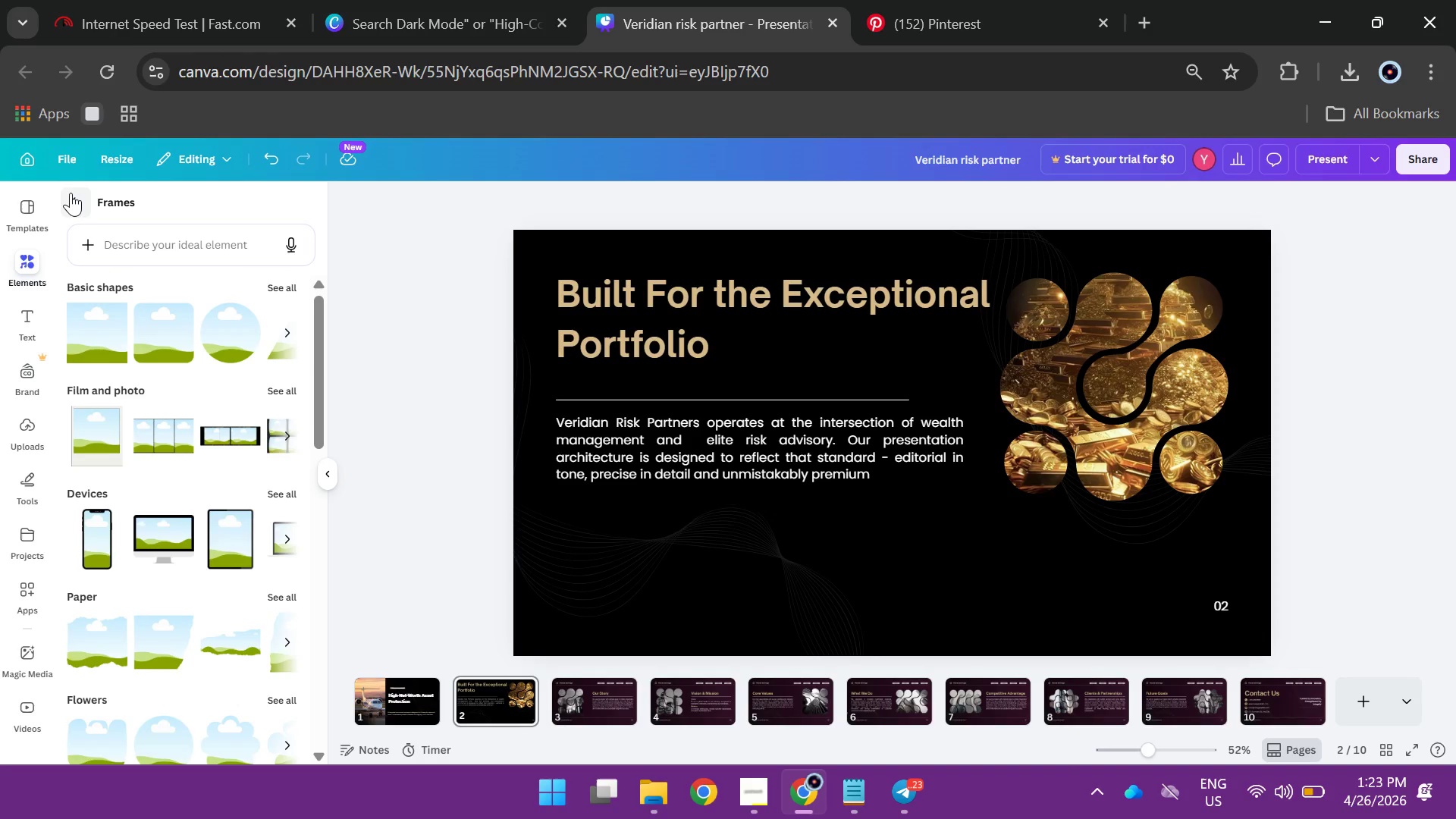 
left_click([71, 193])
 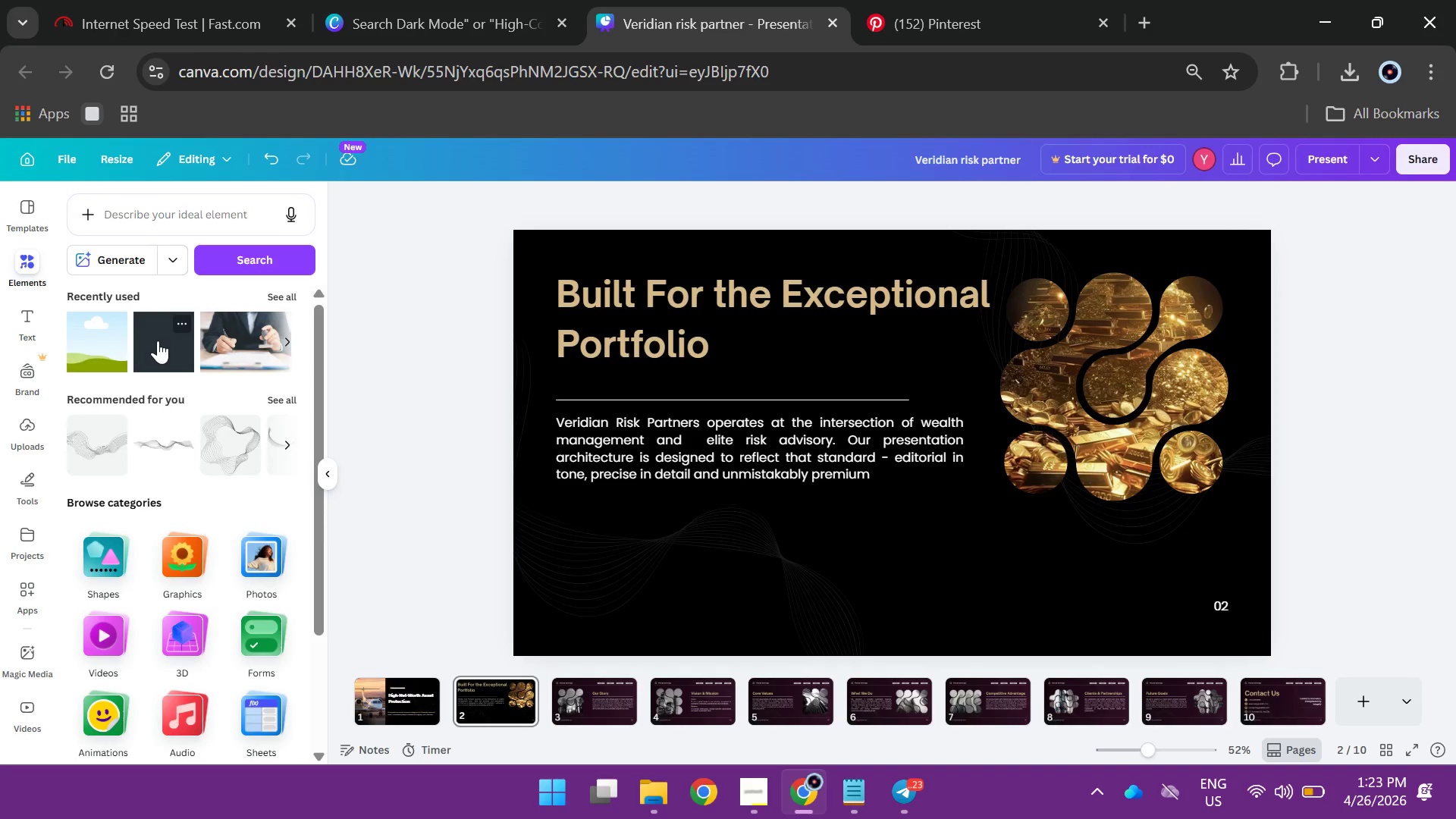 
left_click([158, 340])
 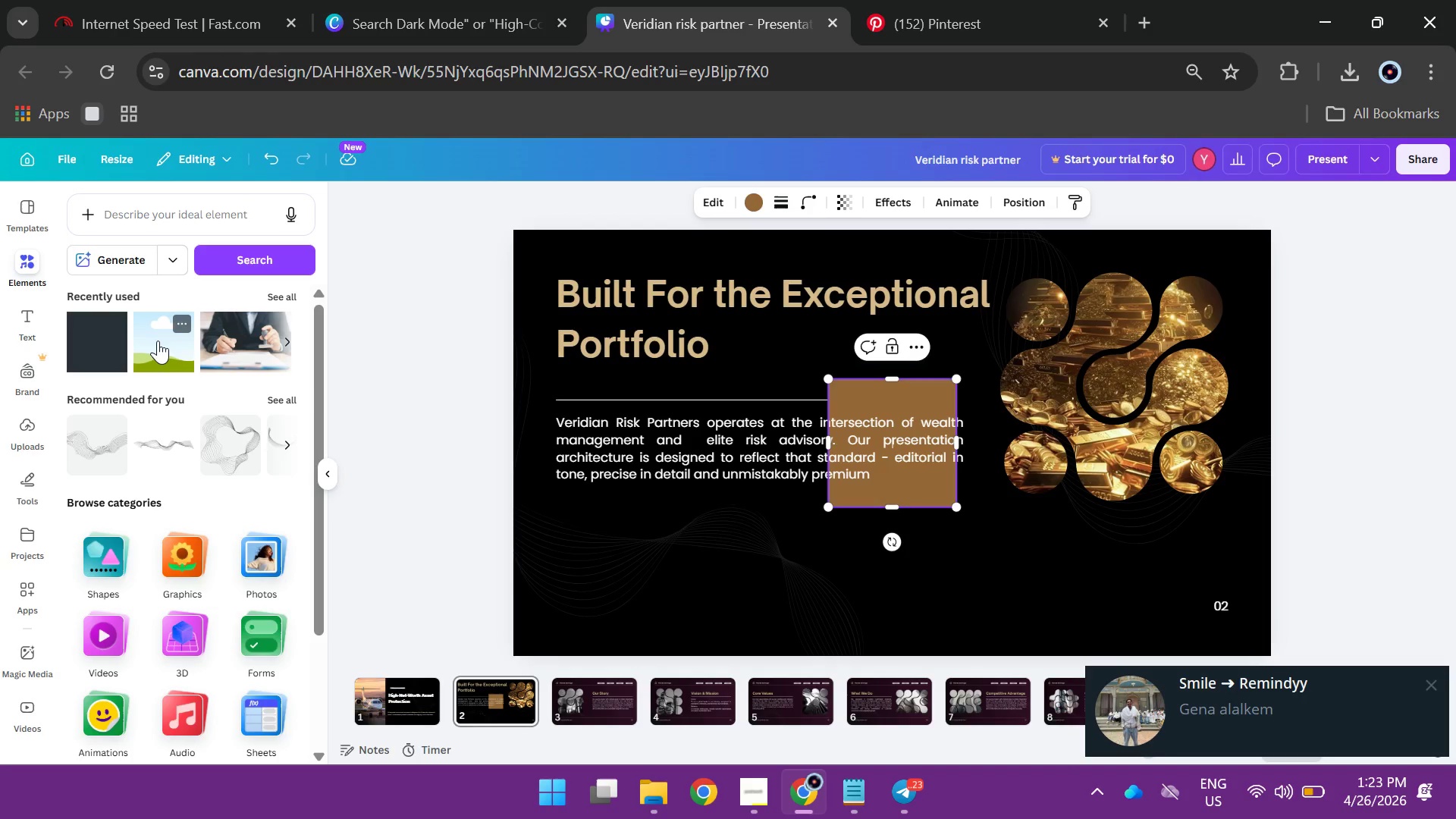 
wait(8.61)
 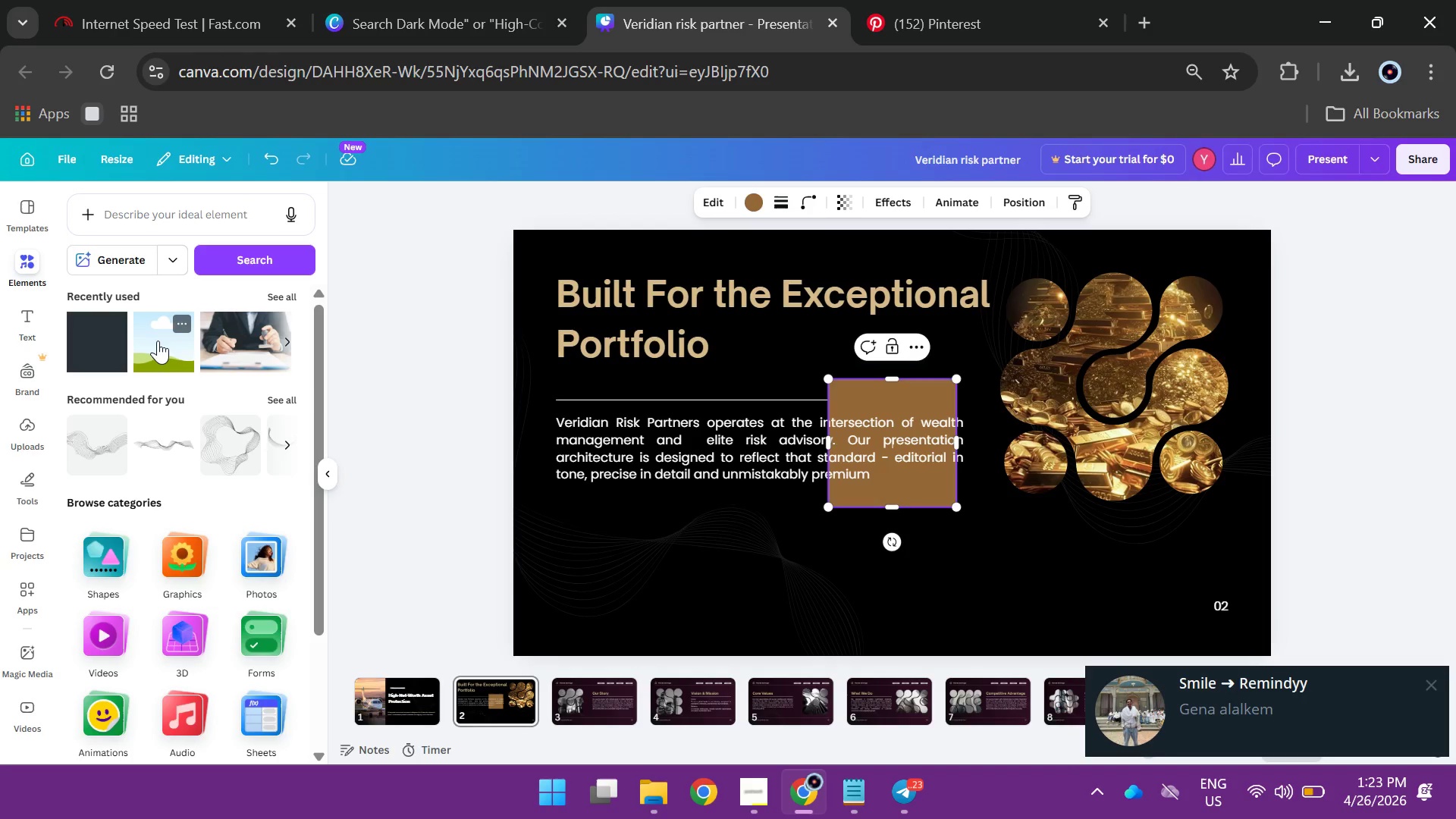 
left_click_drag(start_coordinate=[1377, 723], to_coordinate=[1372, 723])
 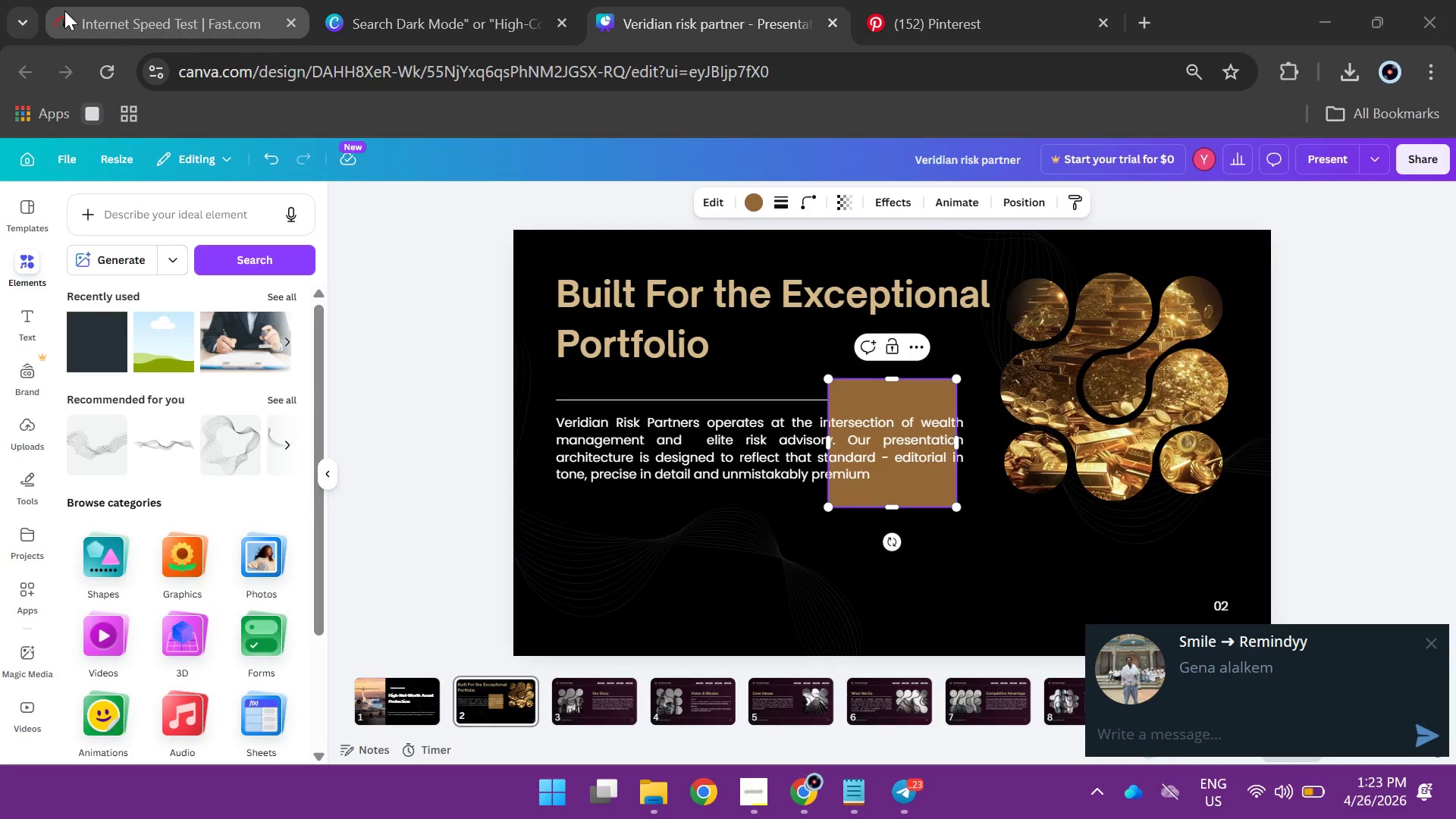 
type(eraa eshi)
 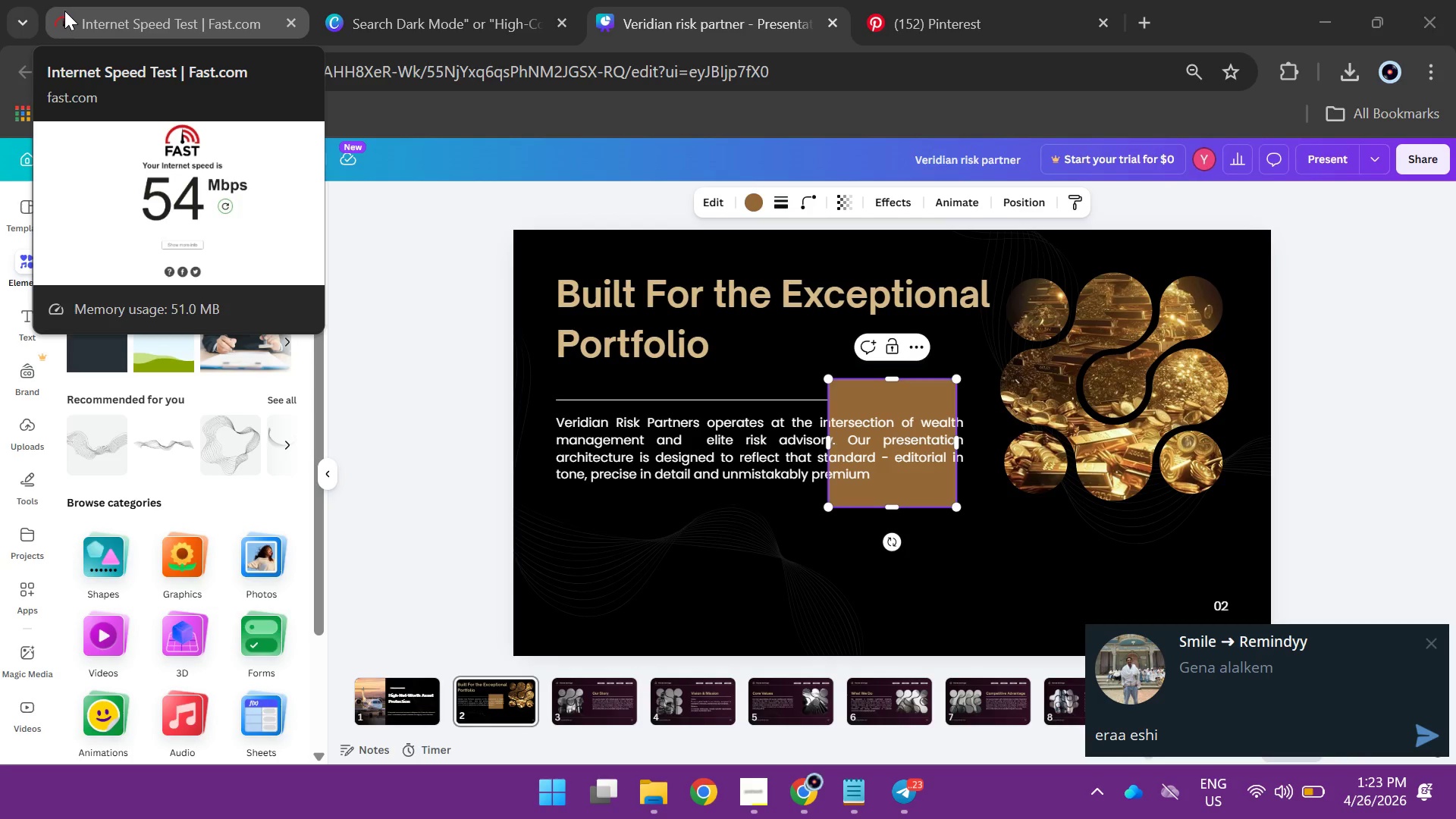 
type( ezaw nah ahunm)
 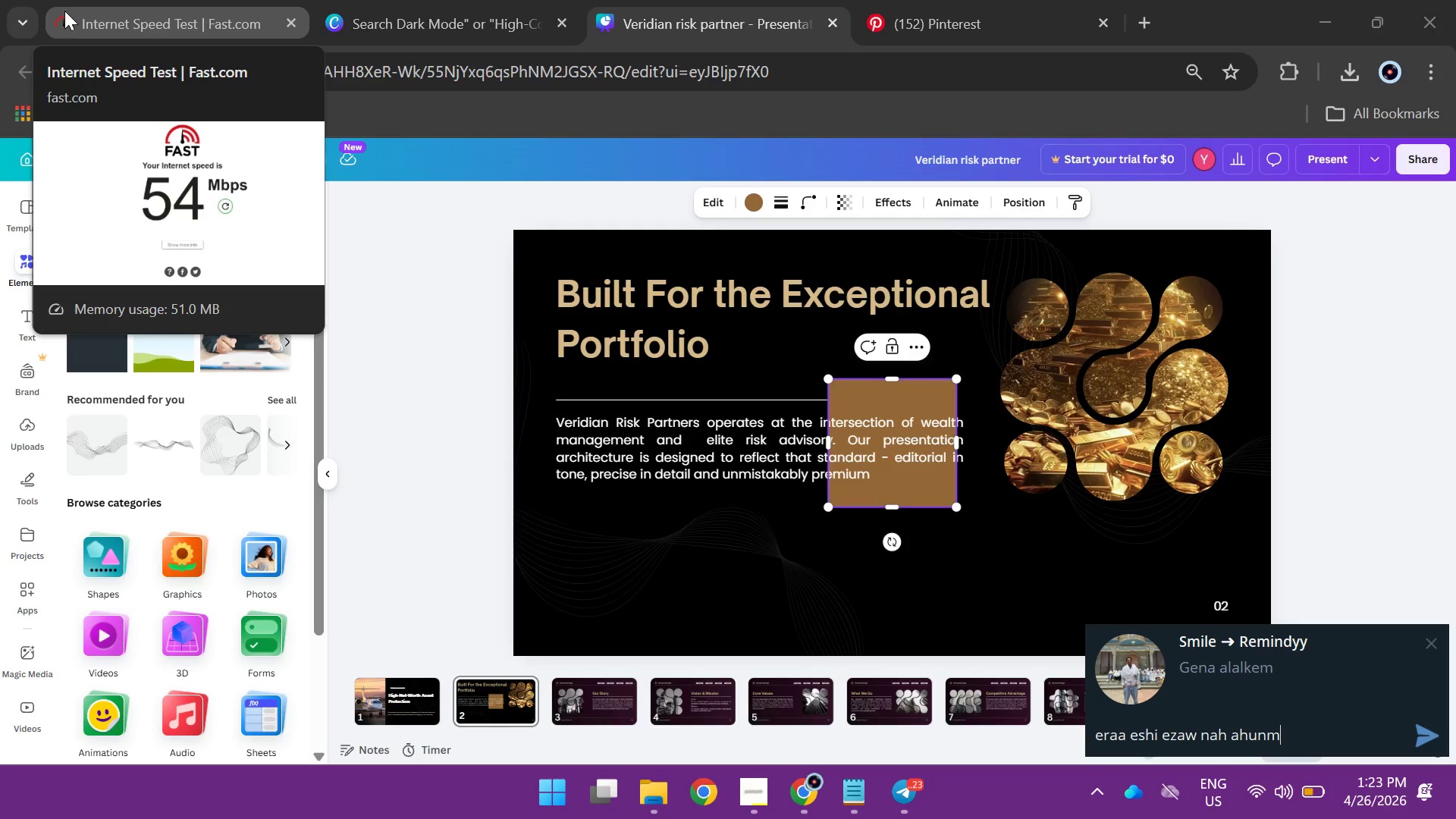 
key(Enter)
 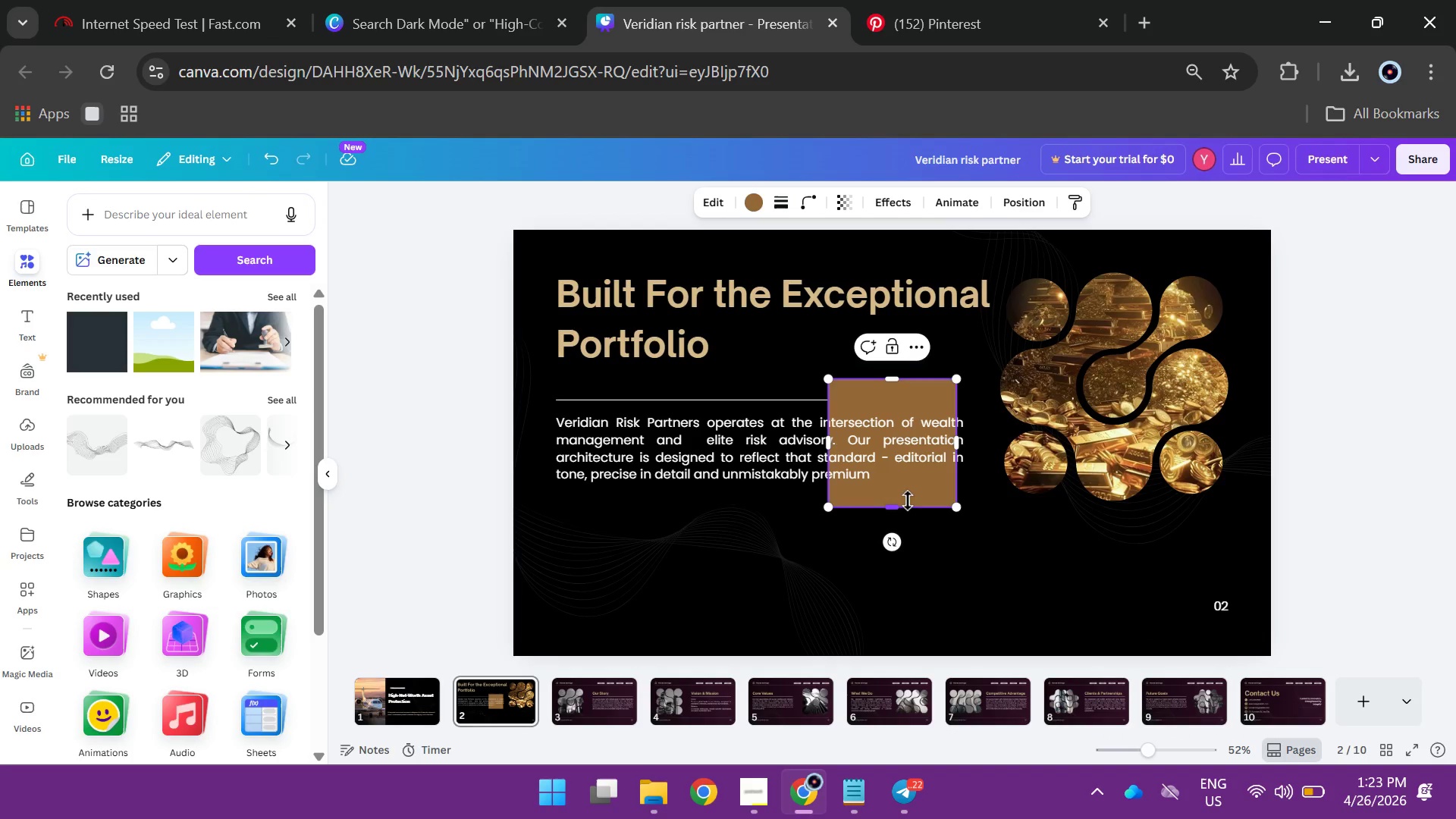 
left_click_drag(start_coordinate=[908, 492], to_coordinate=[632, 617])
 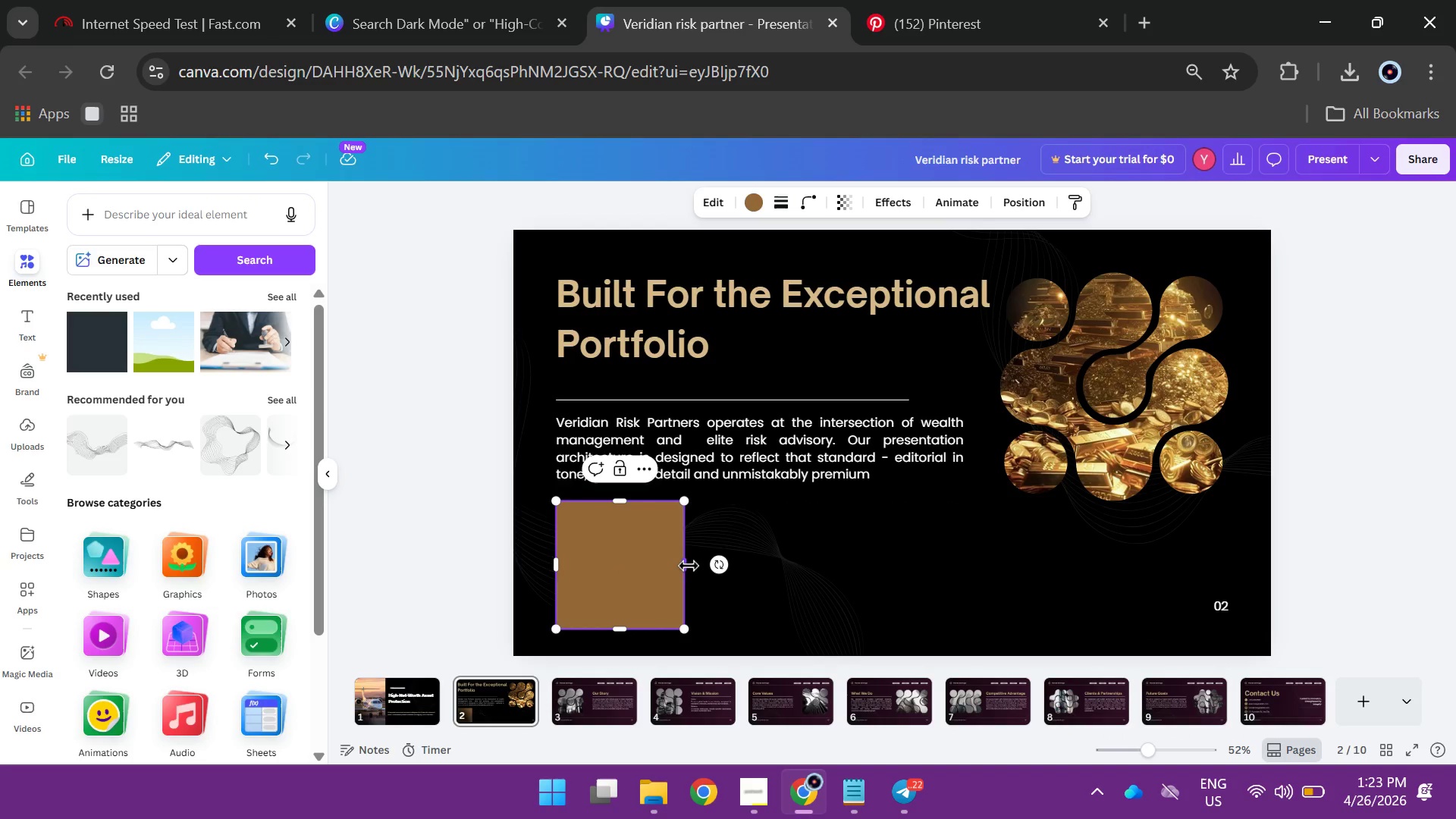 
left_click_drag(start_coordinate=[690, 565], to_coordinate=[779, 558])
 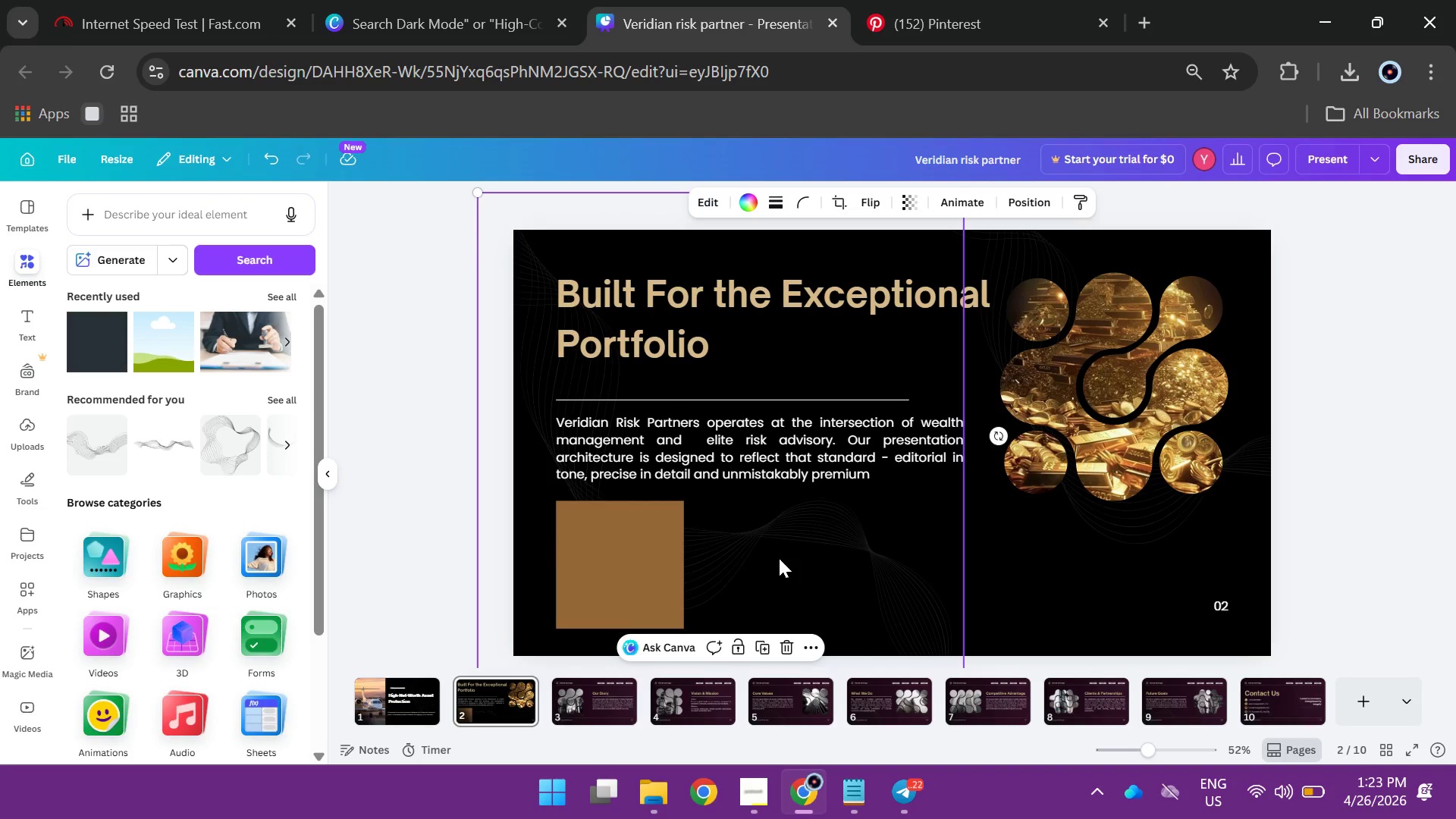 
key(Control+Z)
 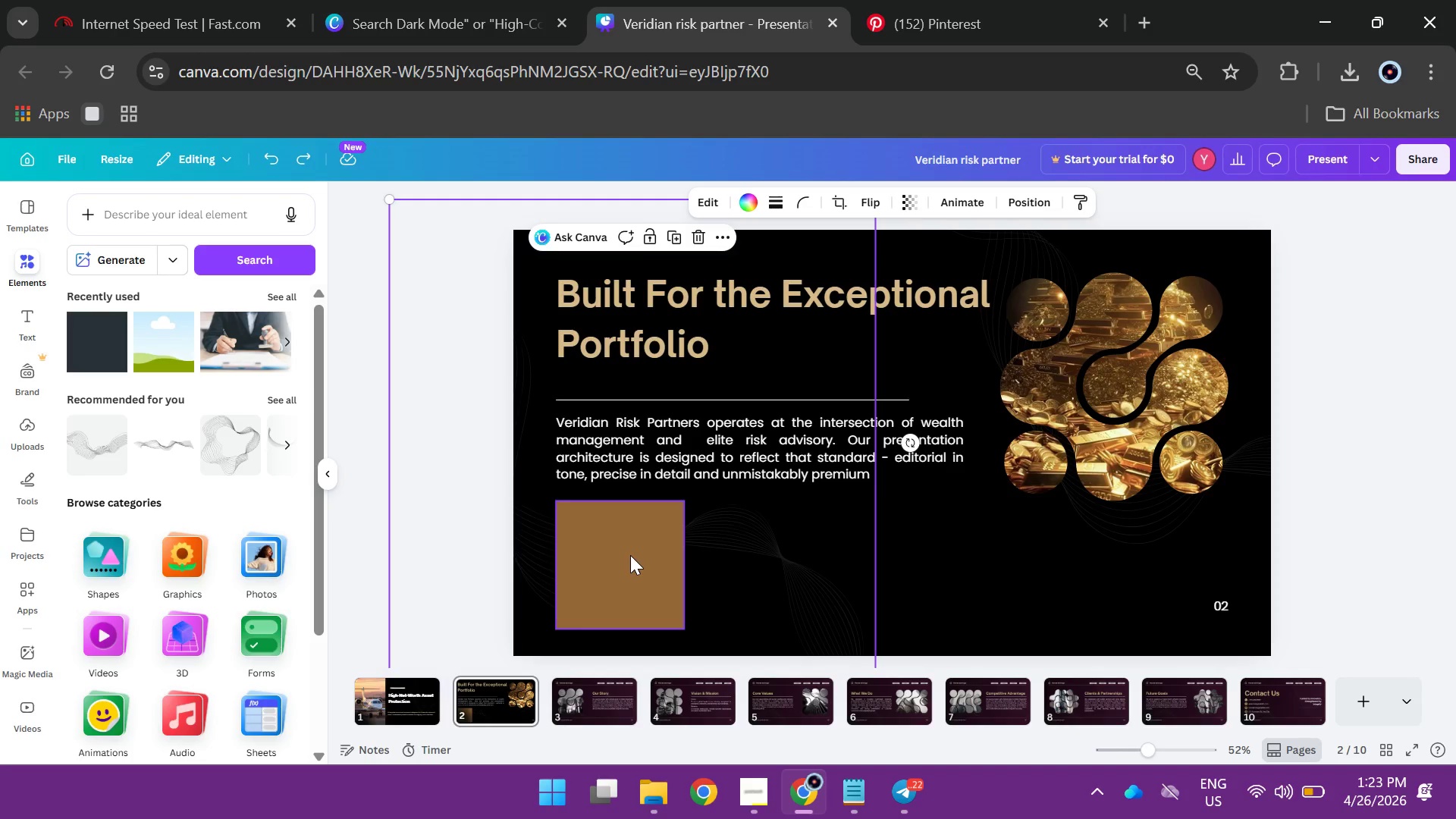 
left_click([621, 554])
 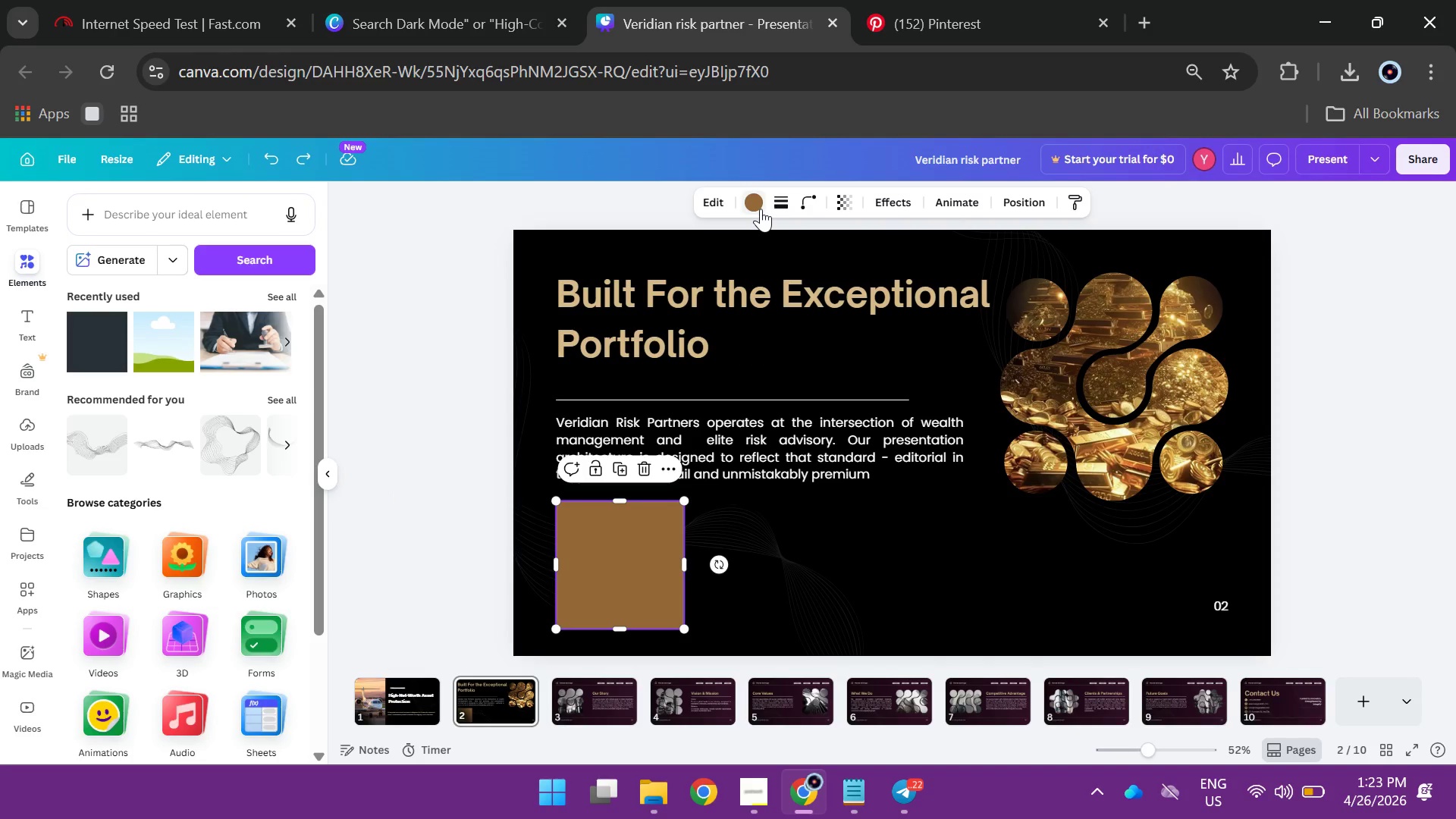 
left_click([761, 209])
 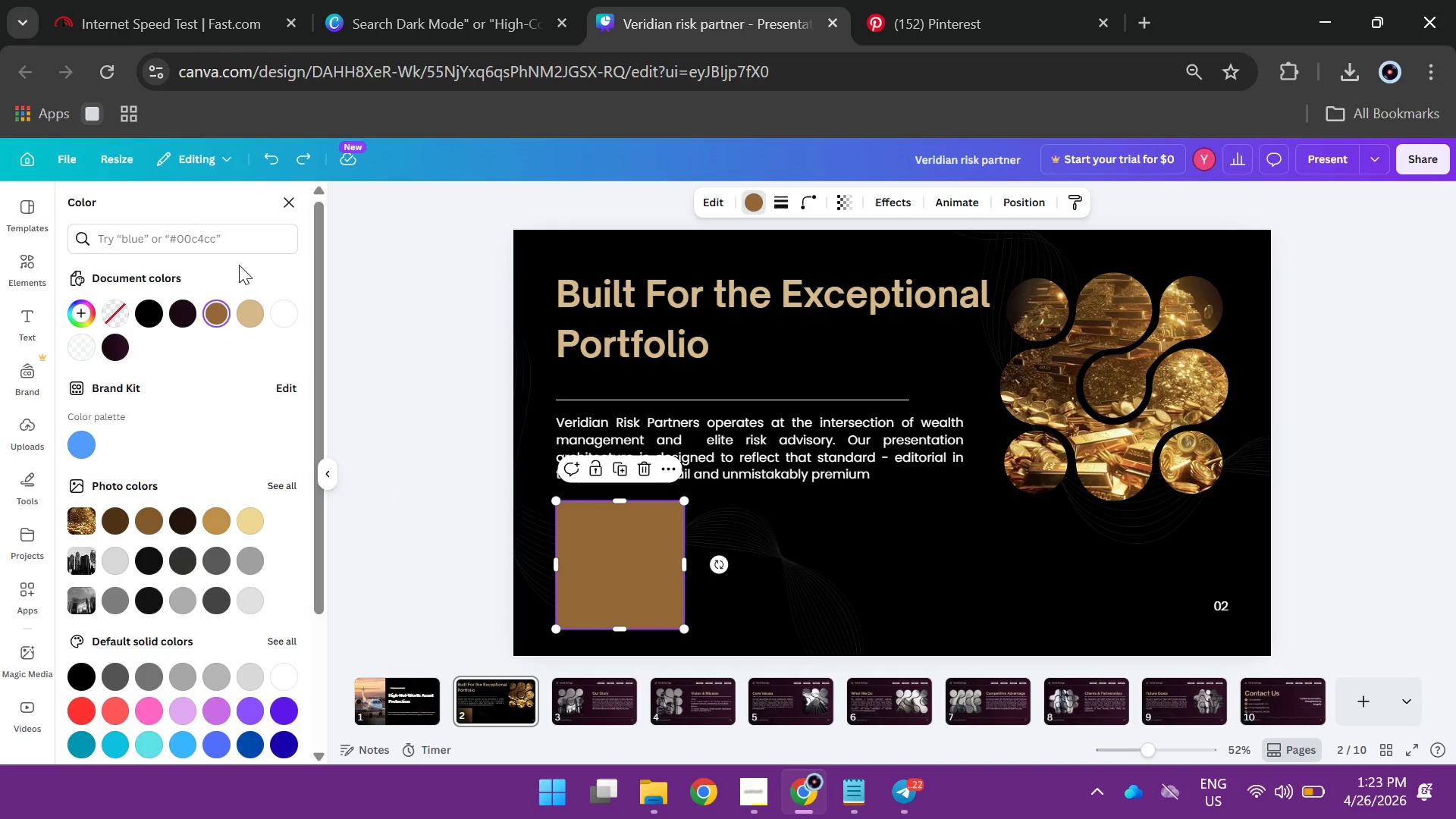 
left_click([242, 309])
 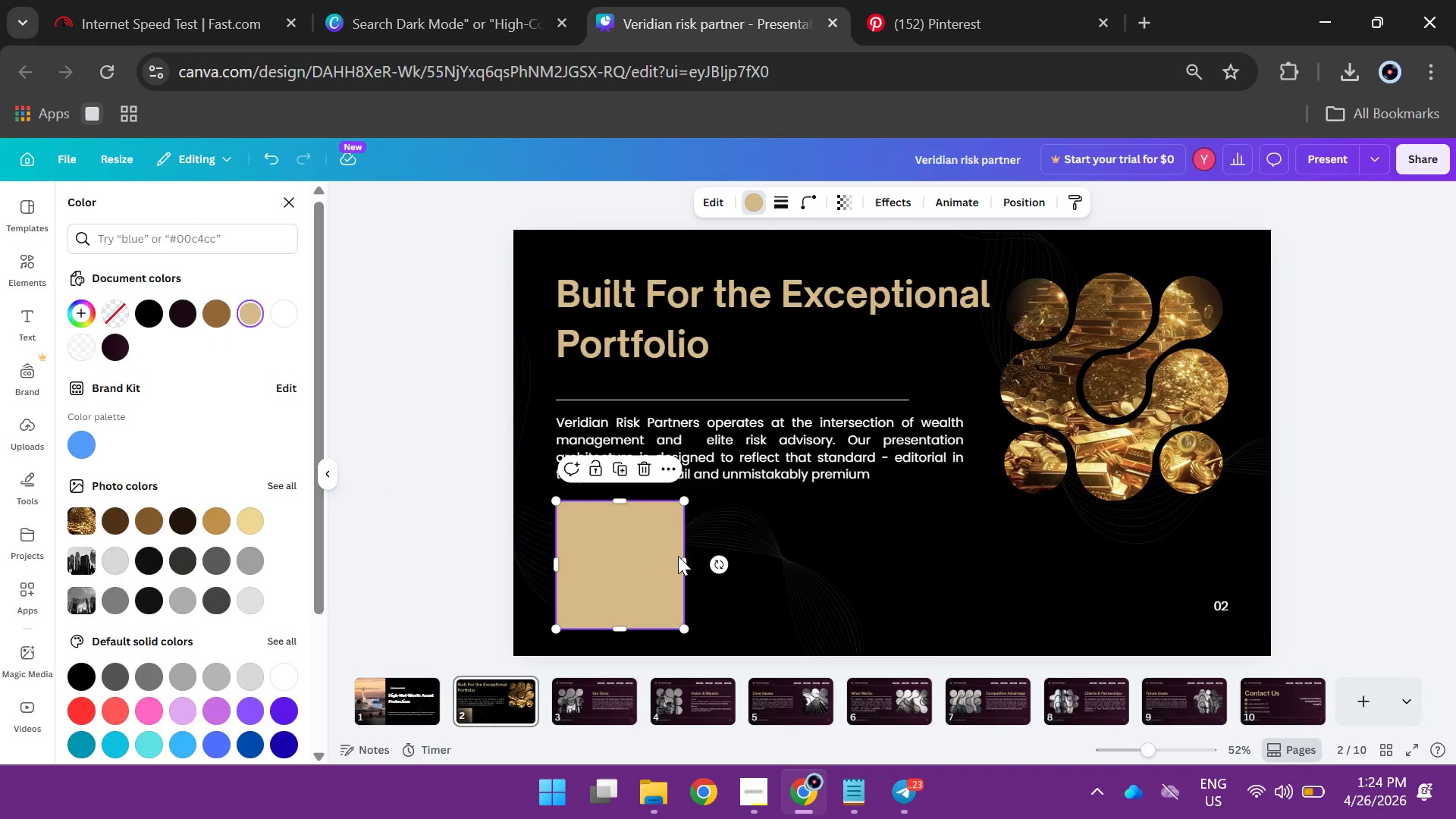 
left_click_drag(start_coordinate=[689, 560], to_coordinate=[748, 543])
 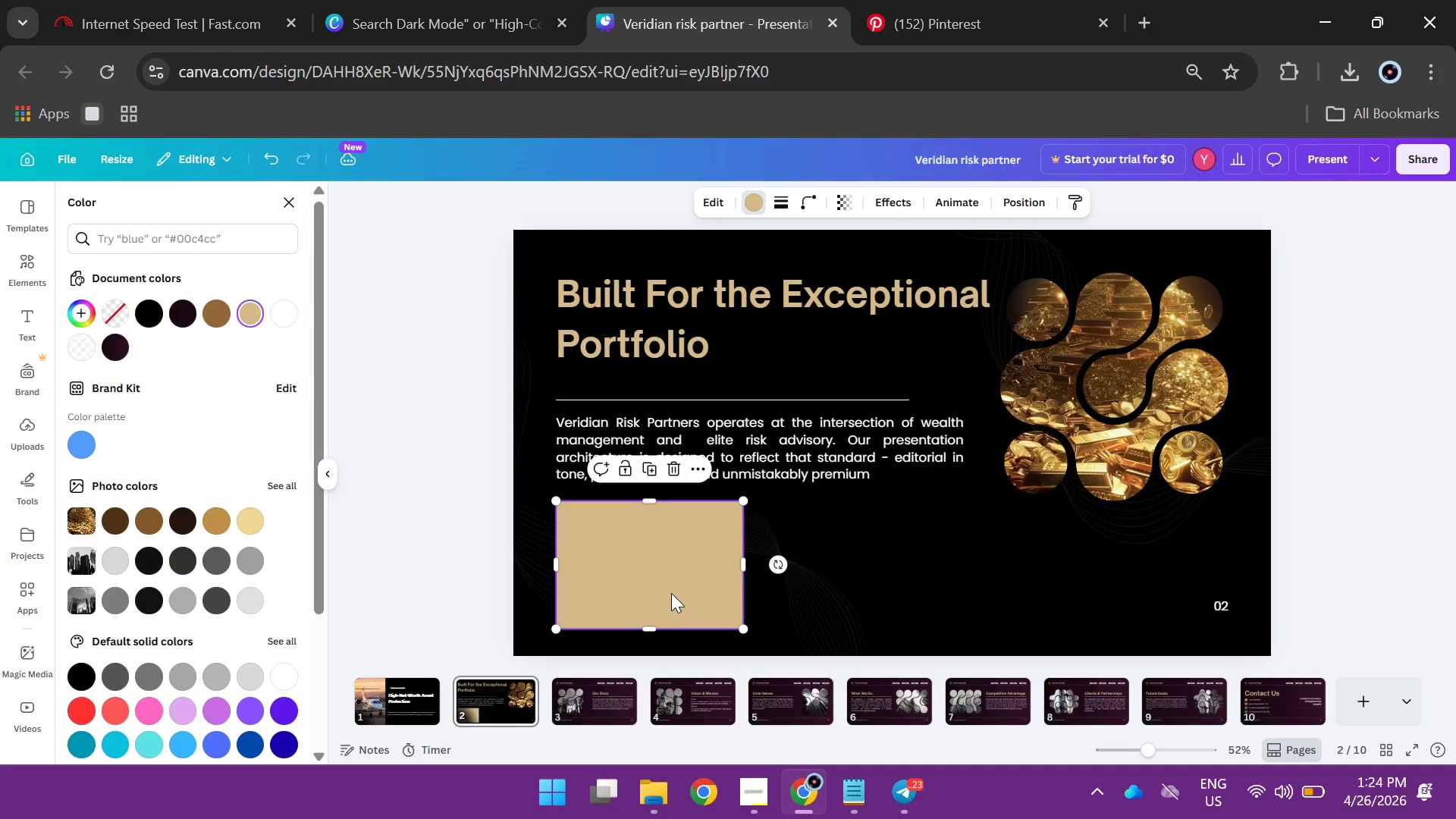 
left_click([671, 593])
 